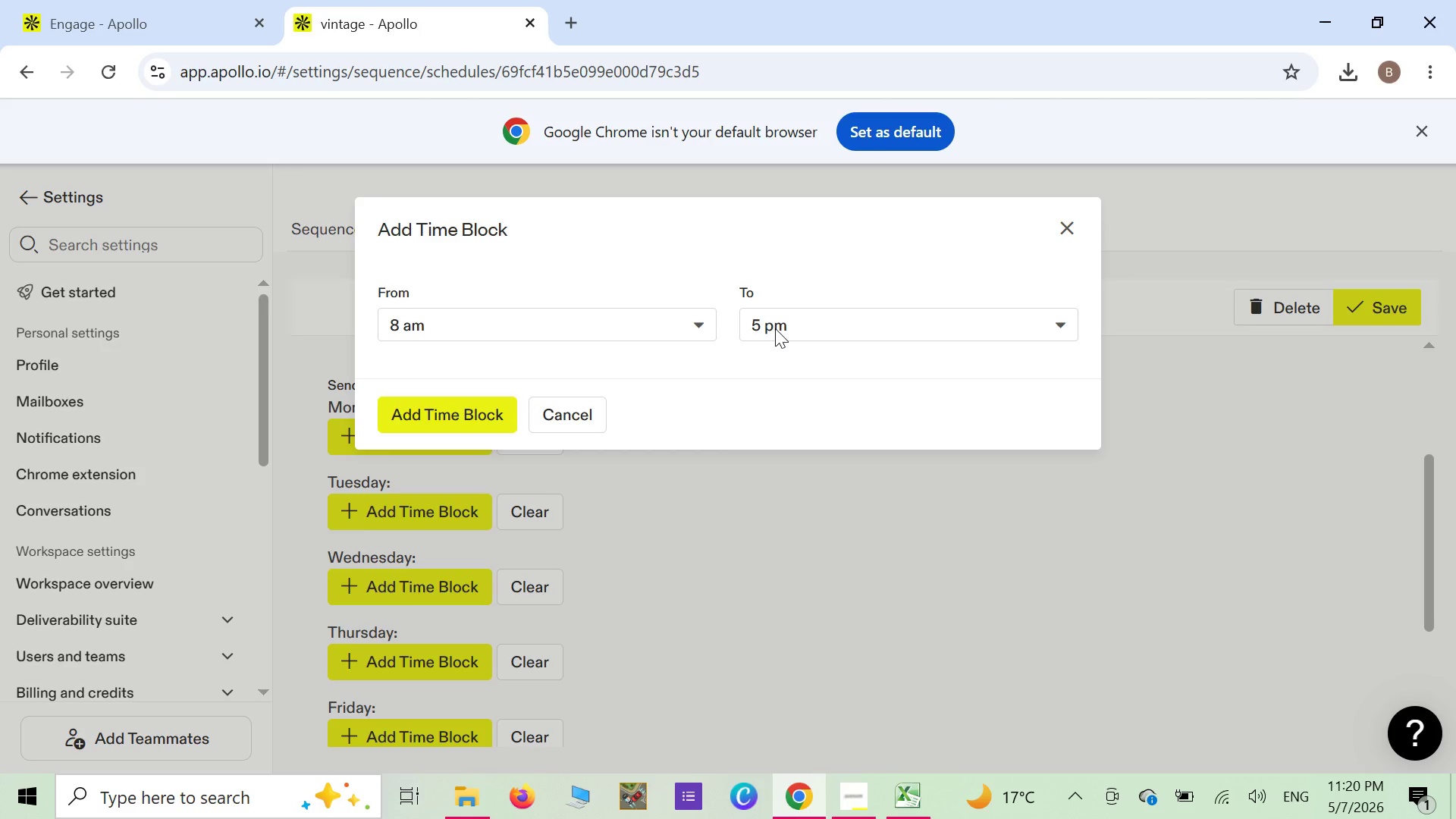 
left_click([696, 327])
 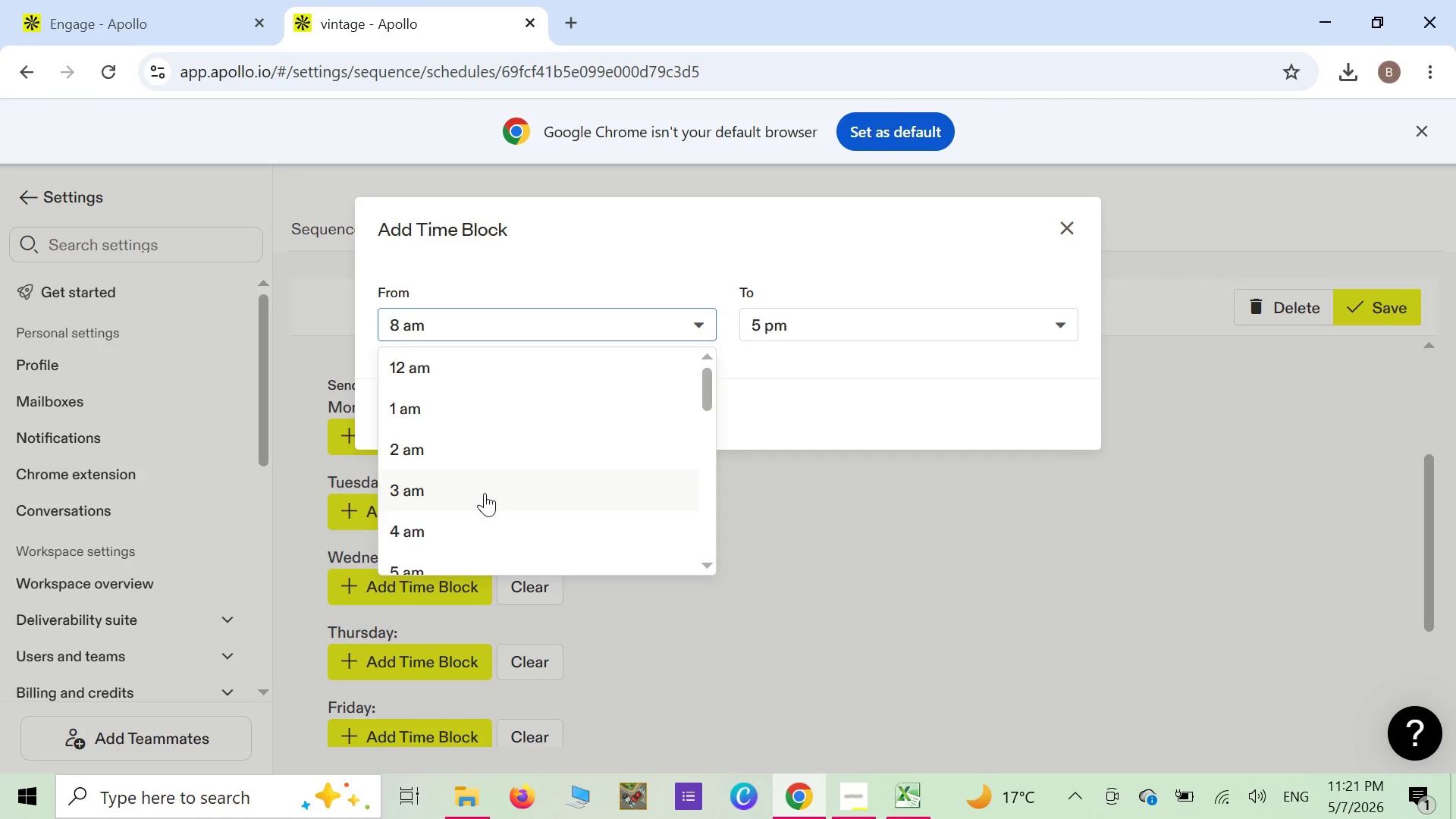 
scroll: coordinate [485, 493], scroll_direction: down, amount: 2.0
 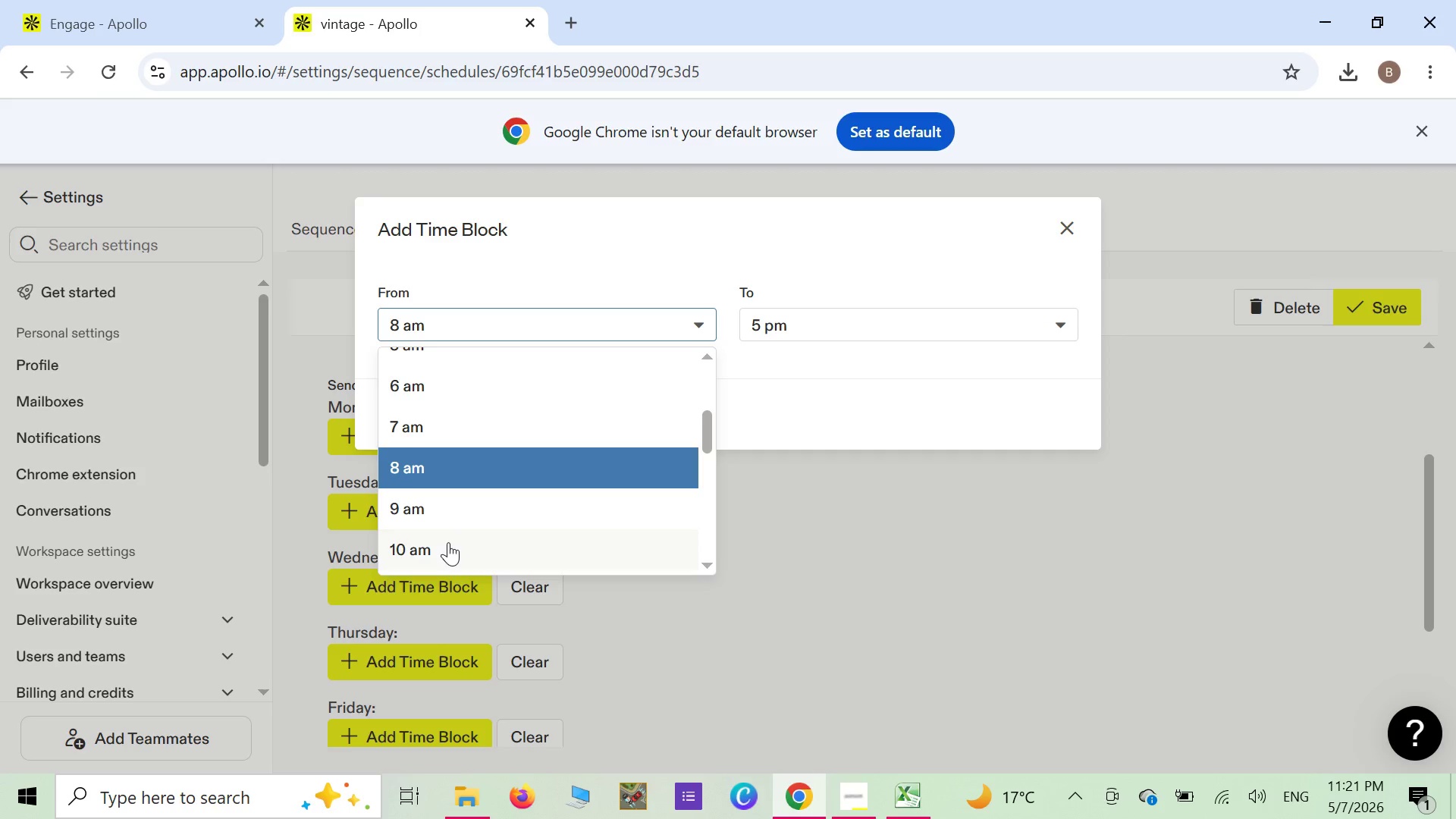 
left_click([448, 544])
 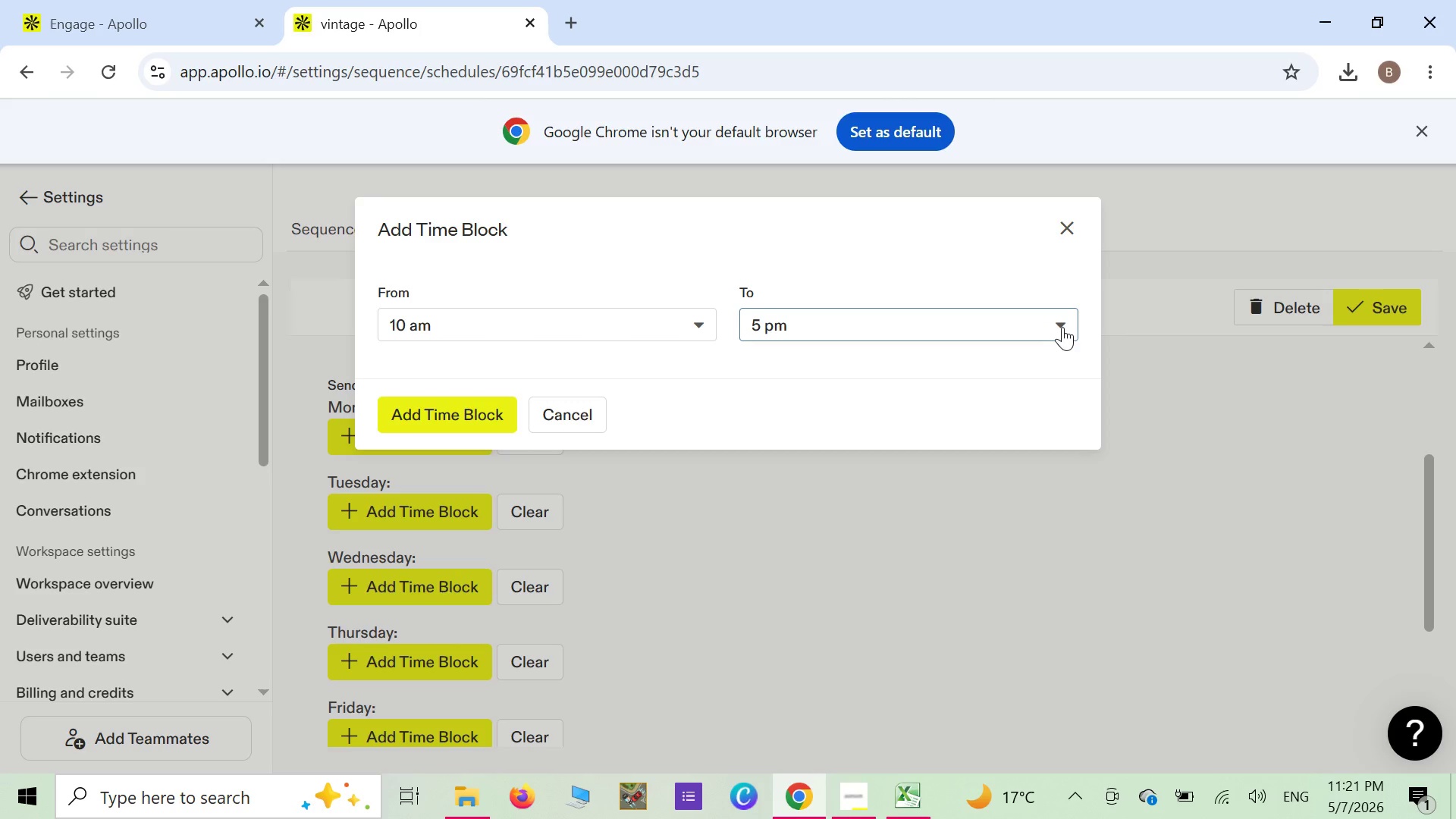 
left_click([1061, 327])
 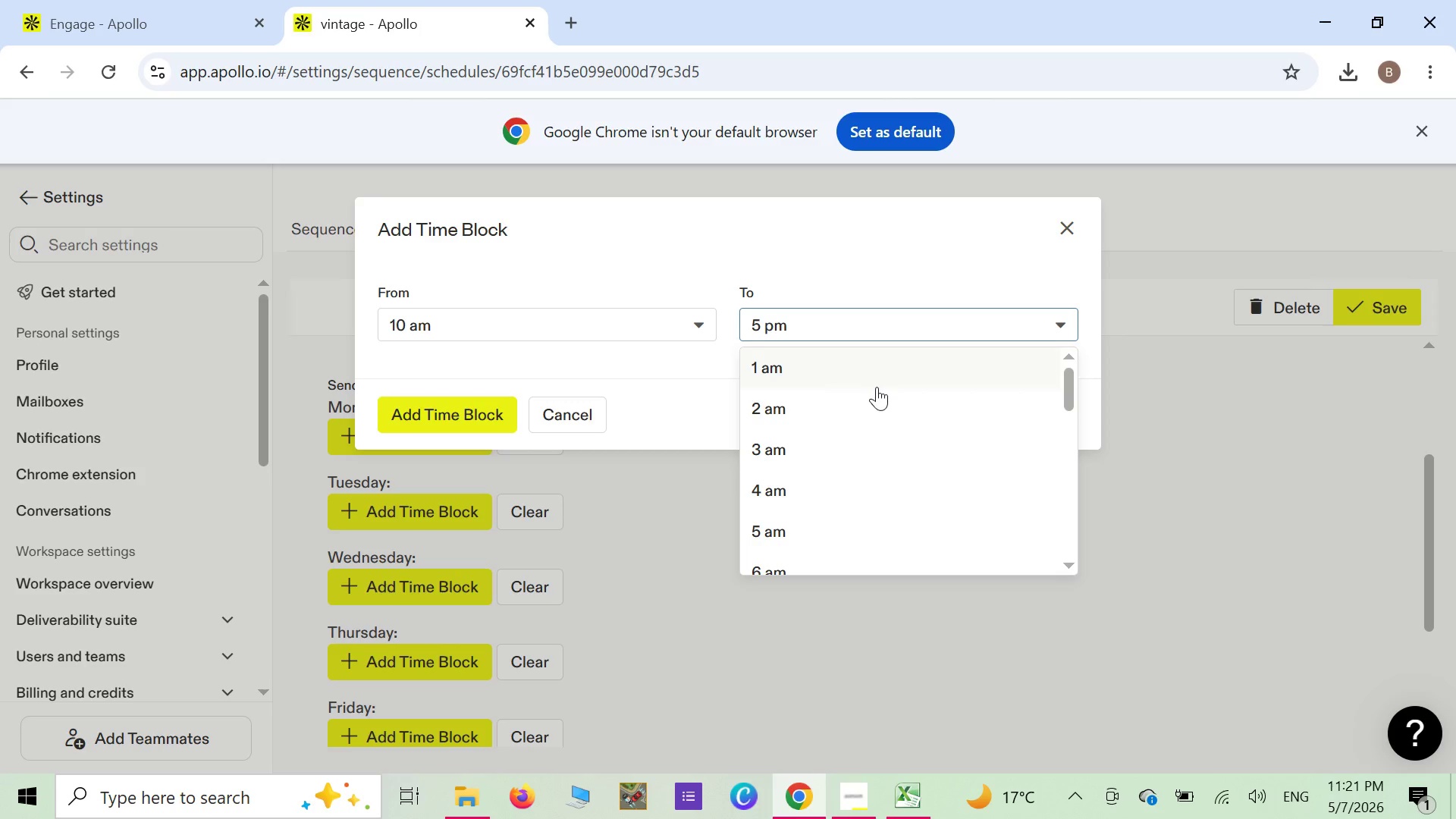 
scroll: coordinate [877, 388], scroll_direction: down, amount: 6.0
 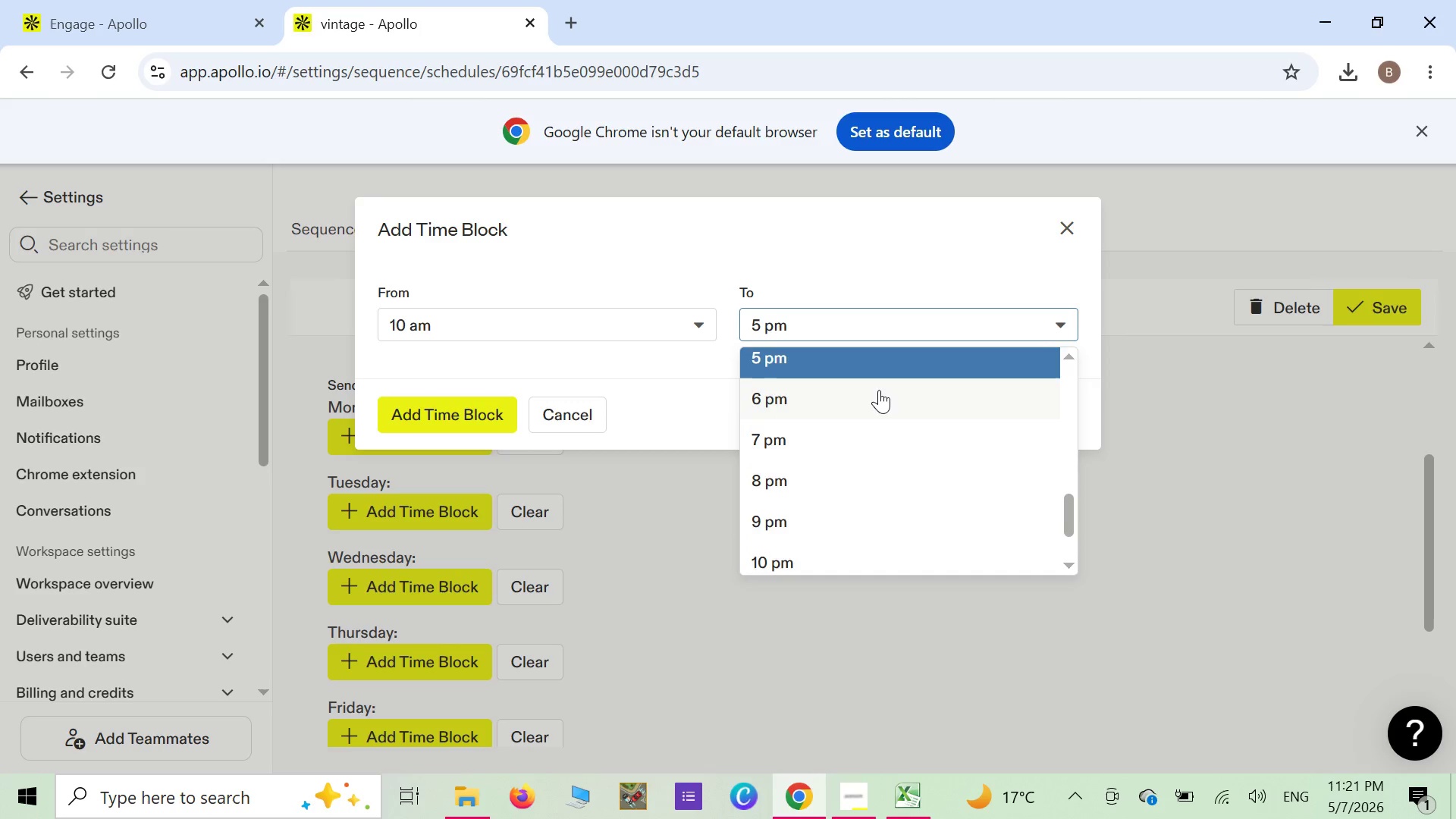 
scroll: coordinate [878, 381], scroll_direction: up, amount: 5.0
 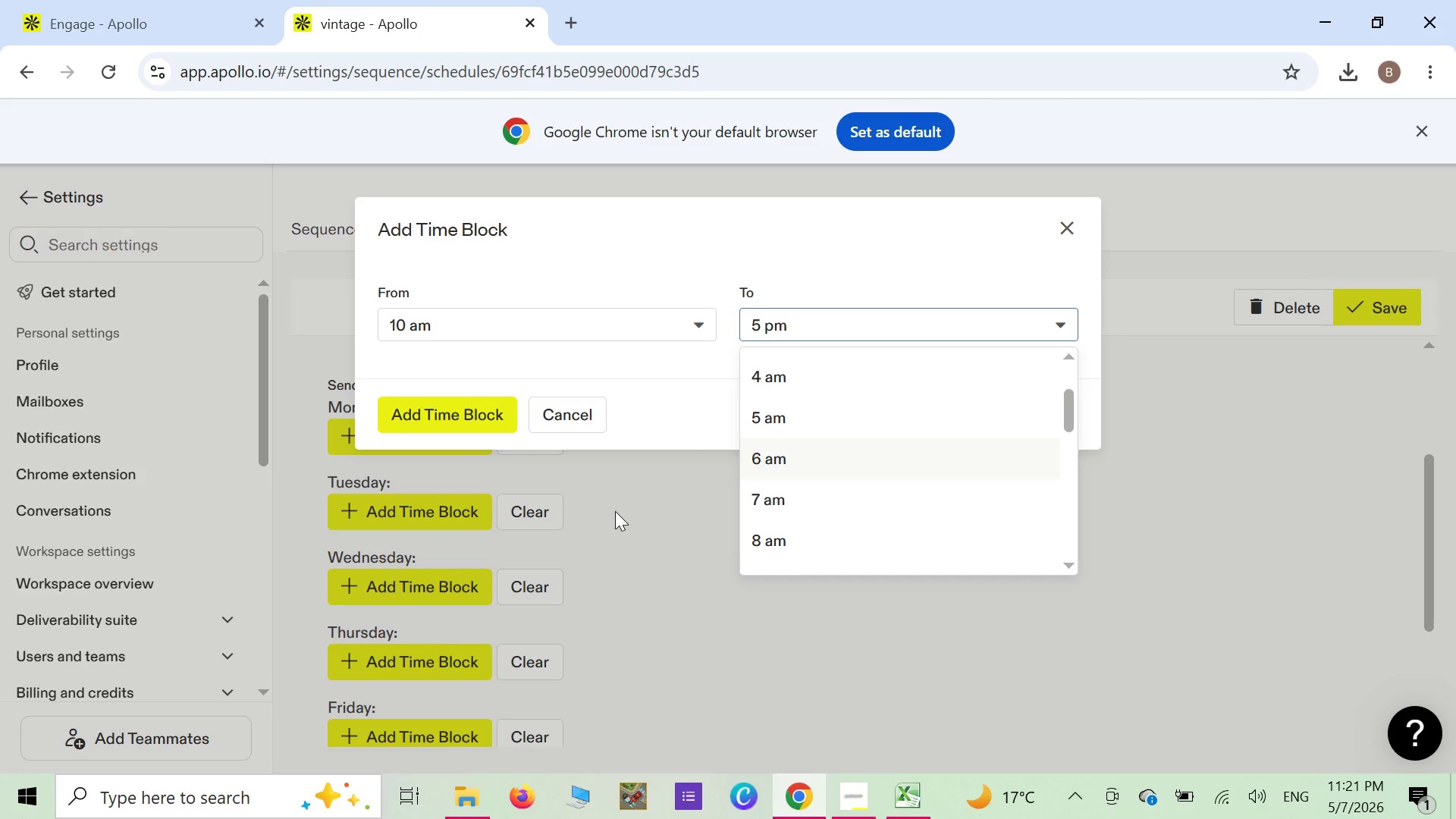 
left_click([615, 511])
 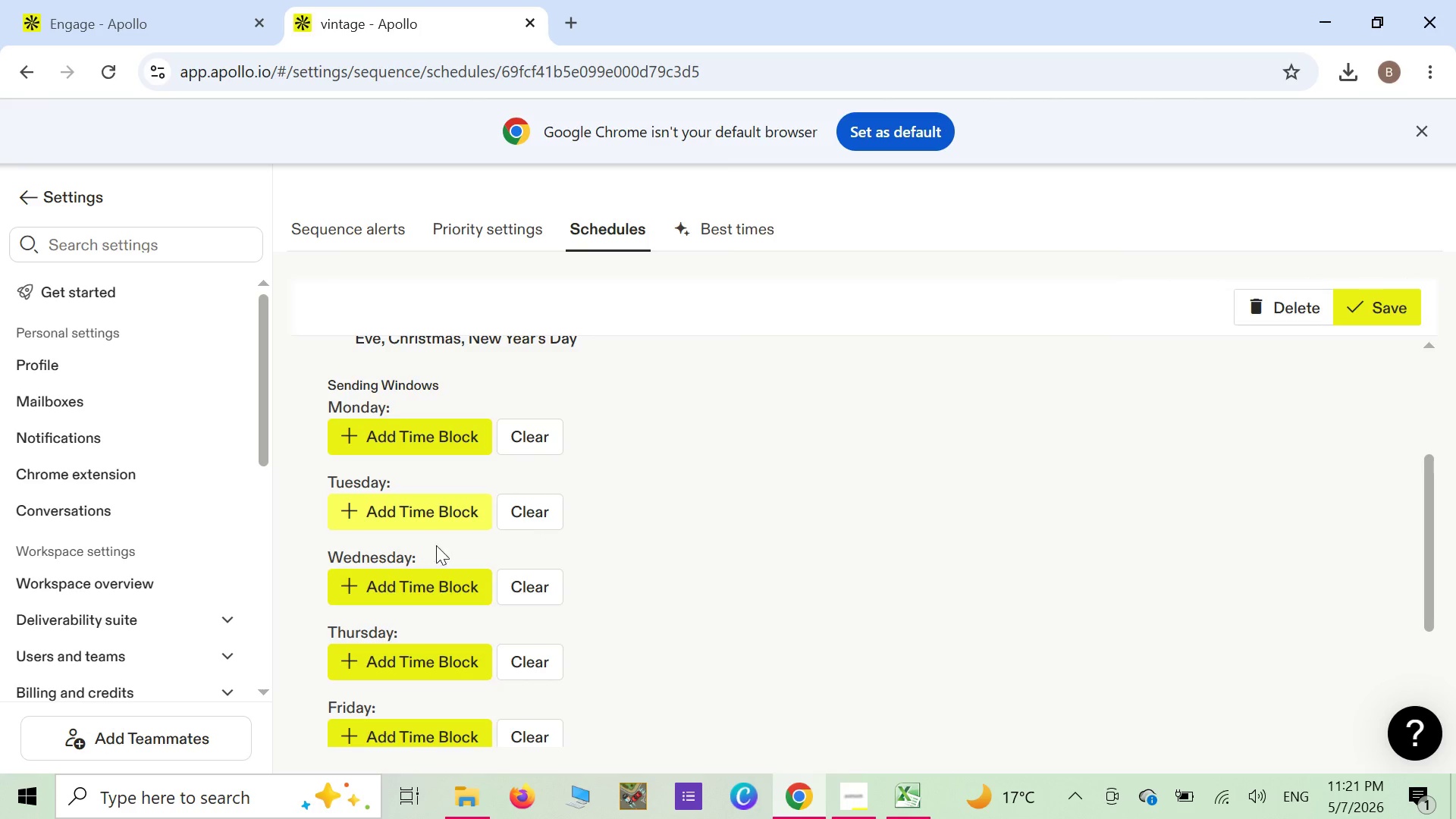 
left_click([448, 506])
 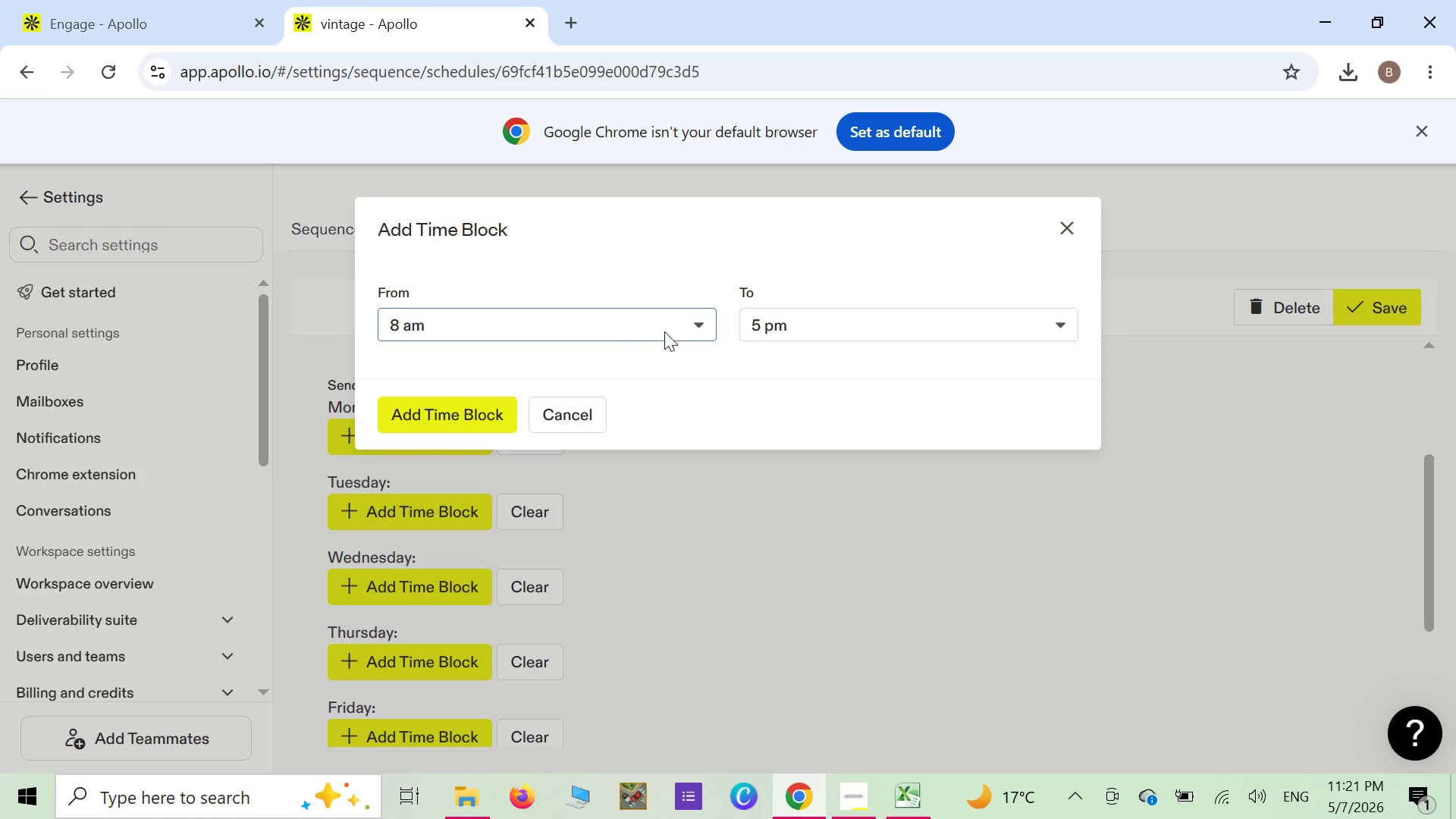 
left_click([708, 322])
 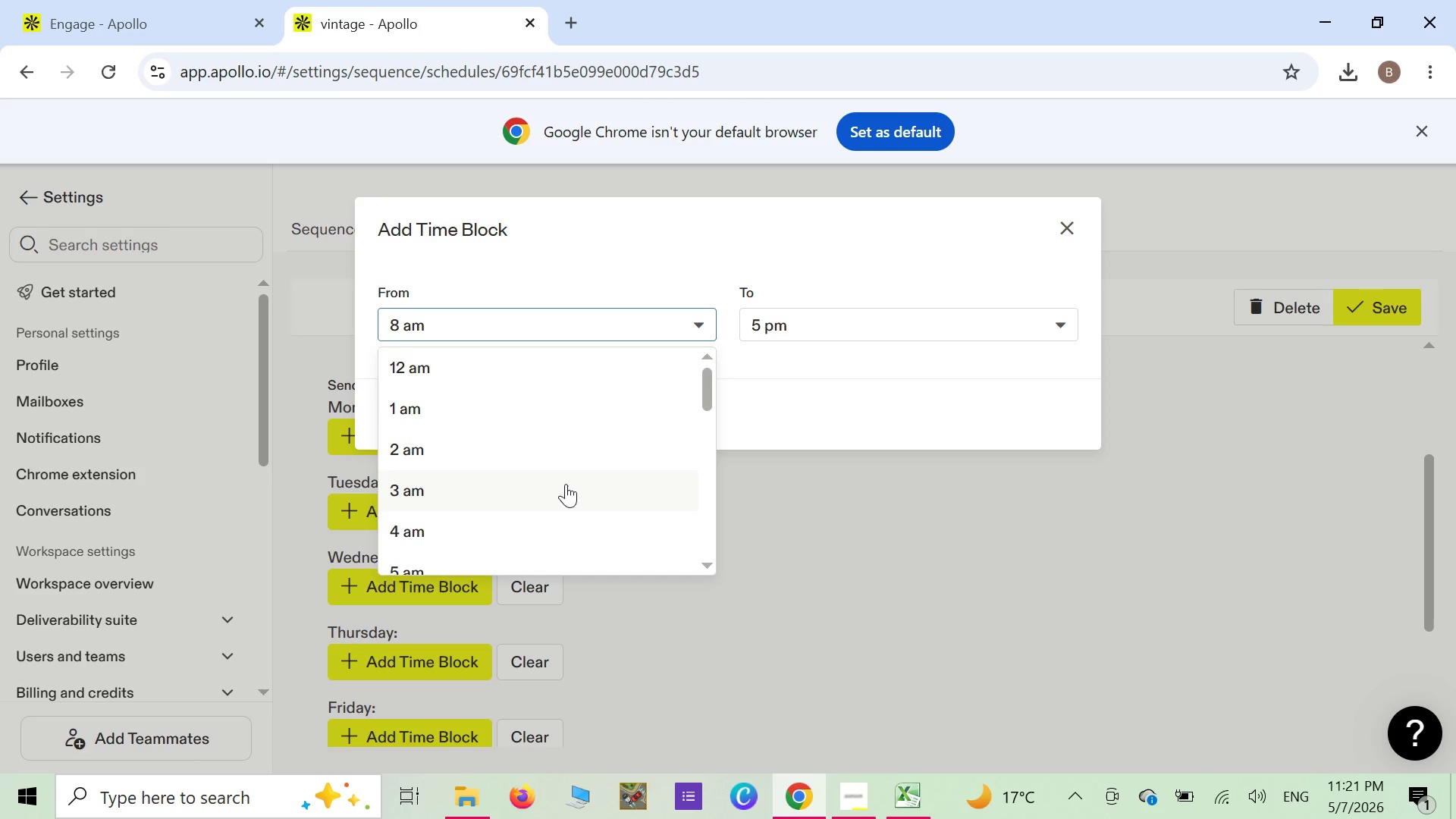 
scroll: coordinate [566, 484], scroll_direction: down, amount: 7.0
 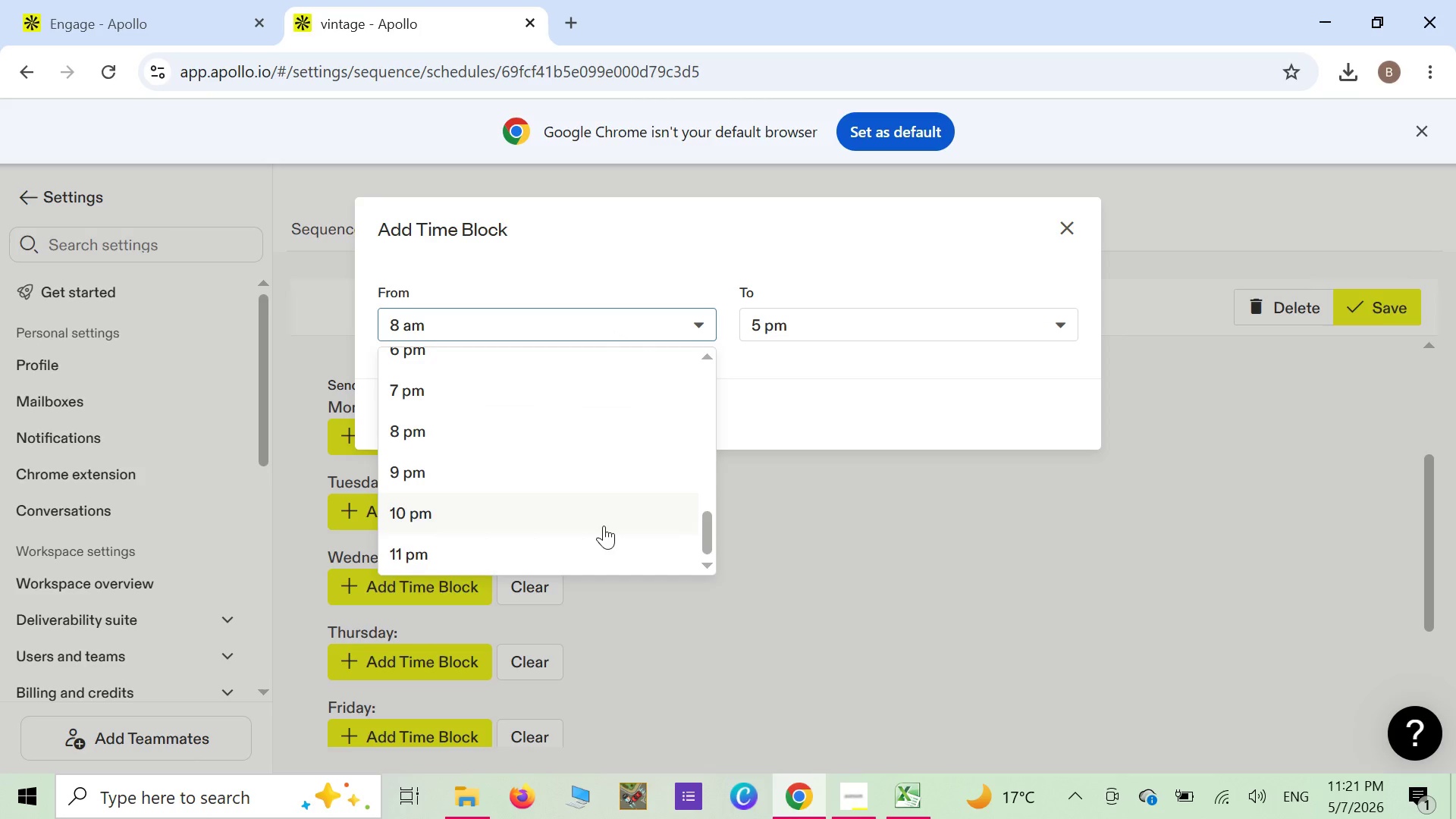 
left_click([602, 526])
 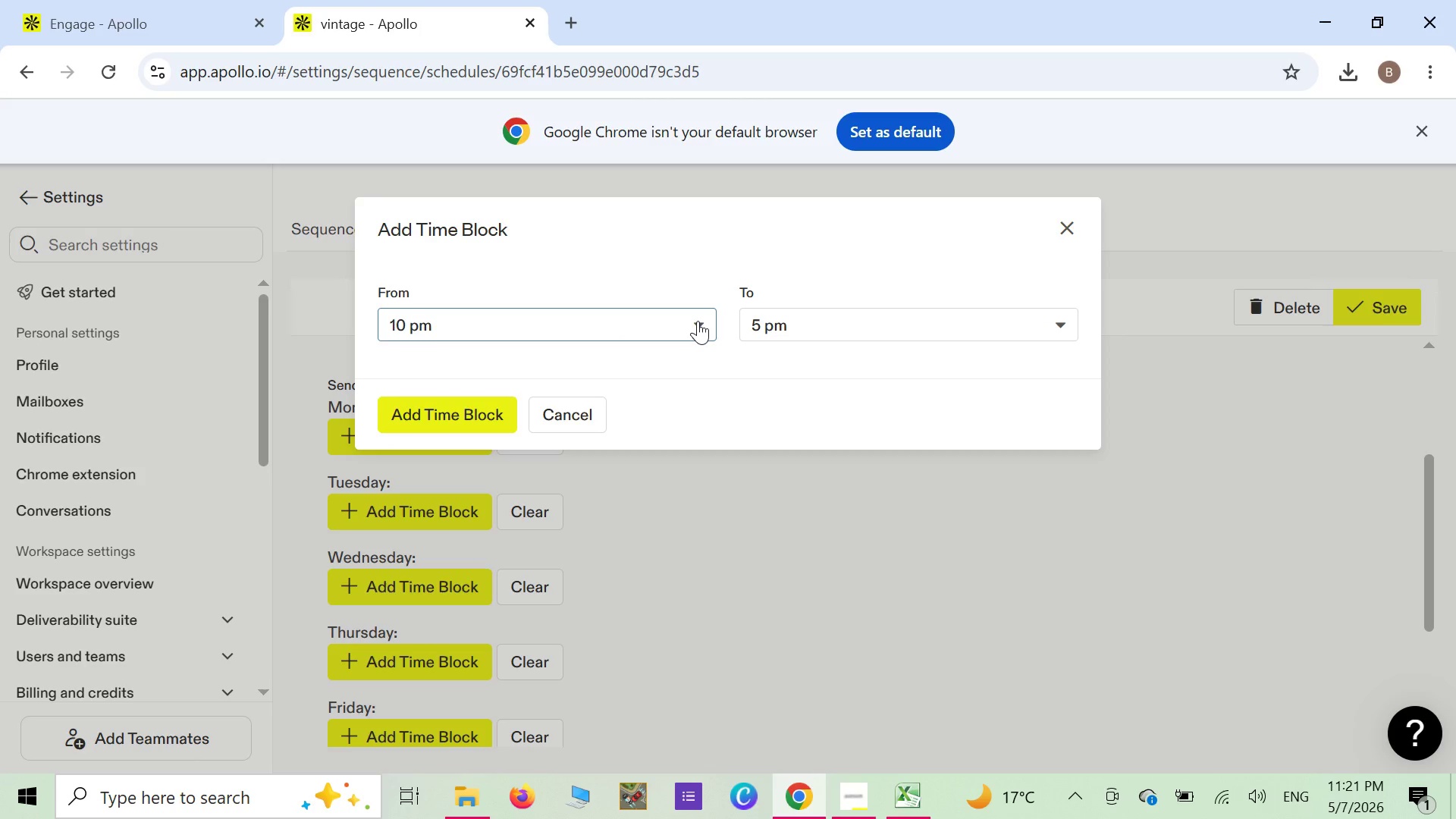 
wait(9.06)
 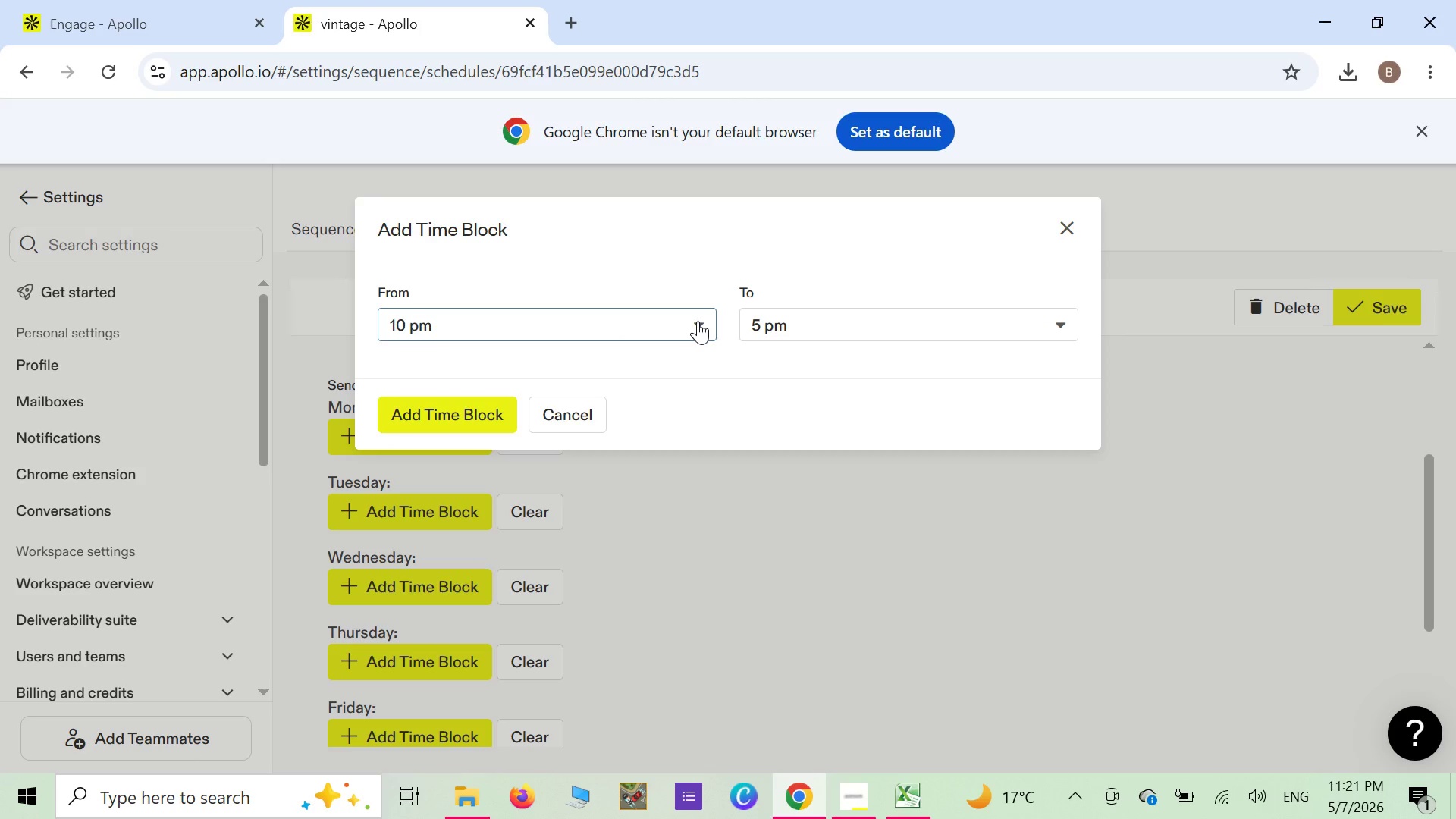 
left_click([1069, 324])
 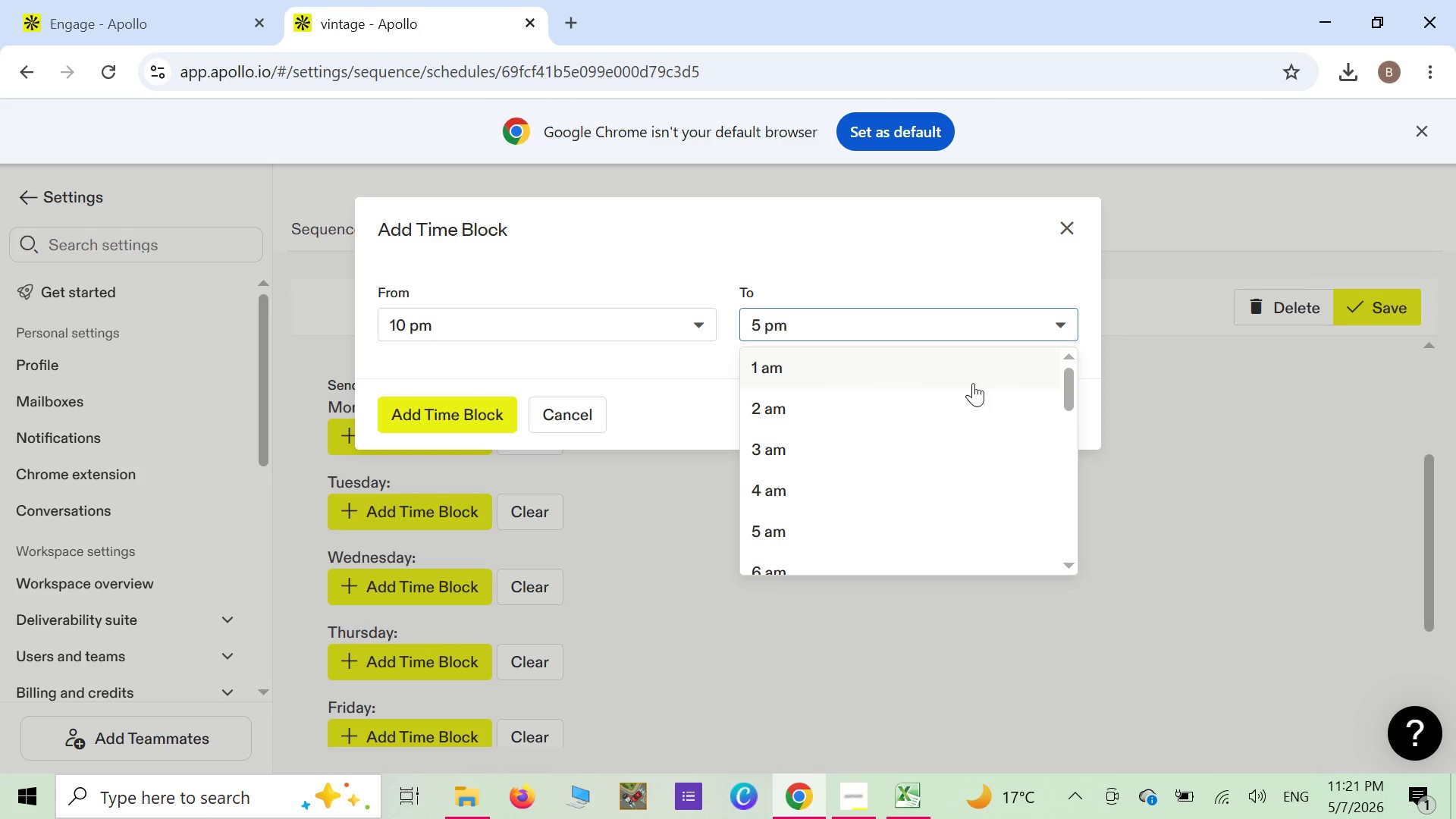 
scroll: coordinate [971, 384], scroll_direction: down, amount: 2.0
 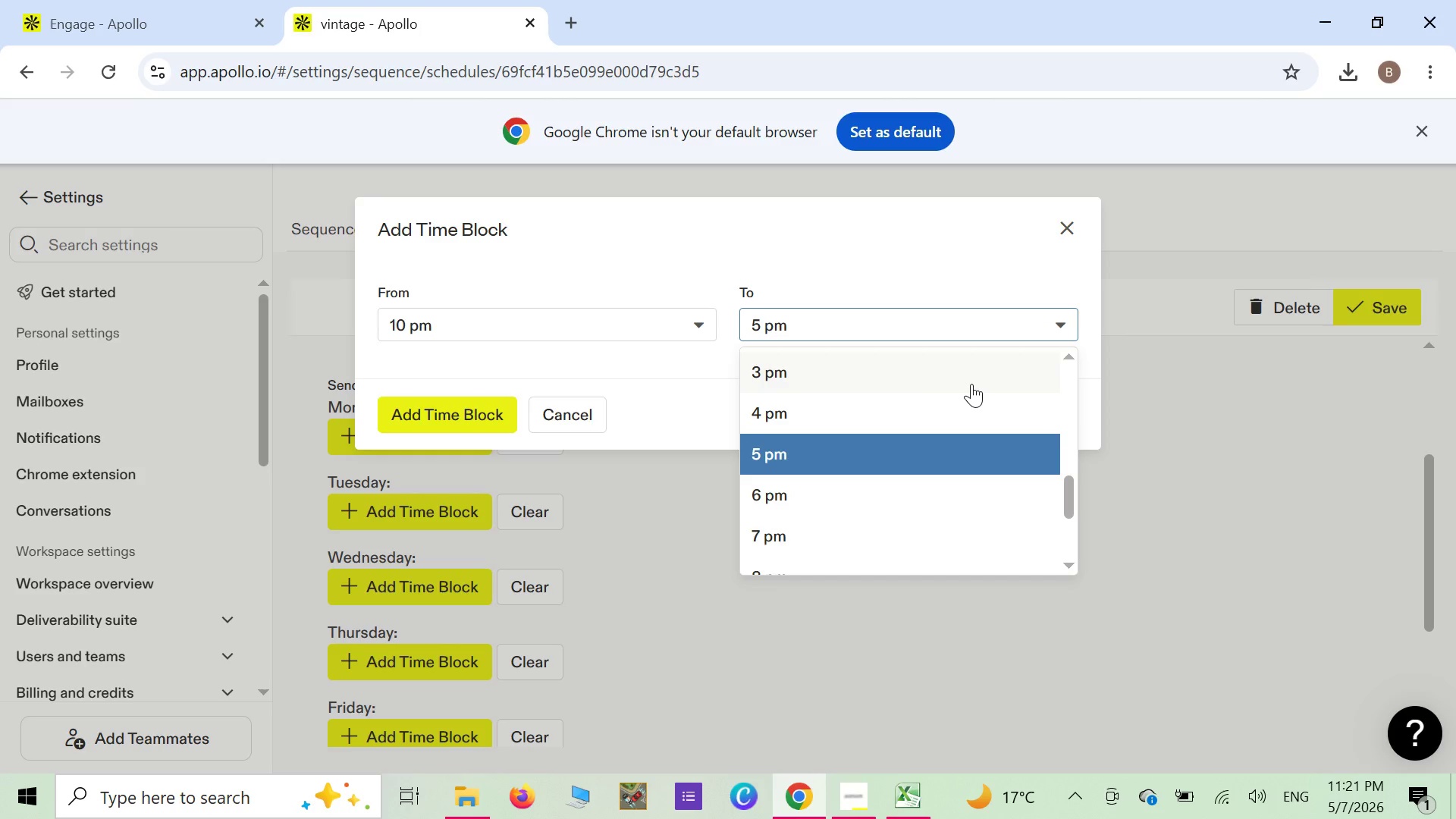 
scroll: coordinate [971, 384], scroll_direction: up, amount: 2.0
 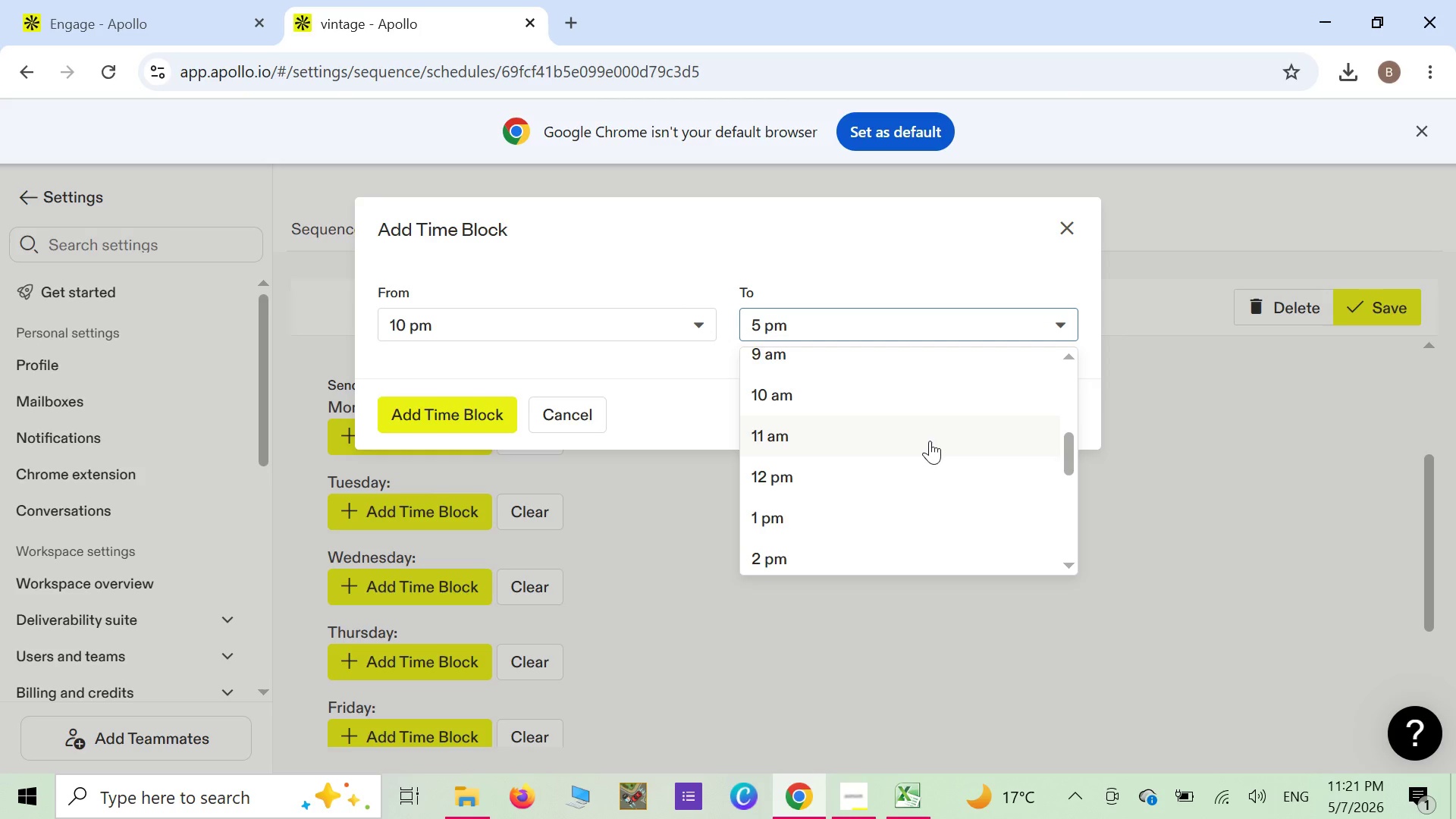 
wait(5.22)
 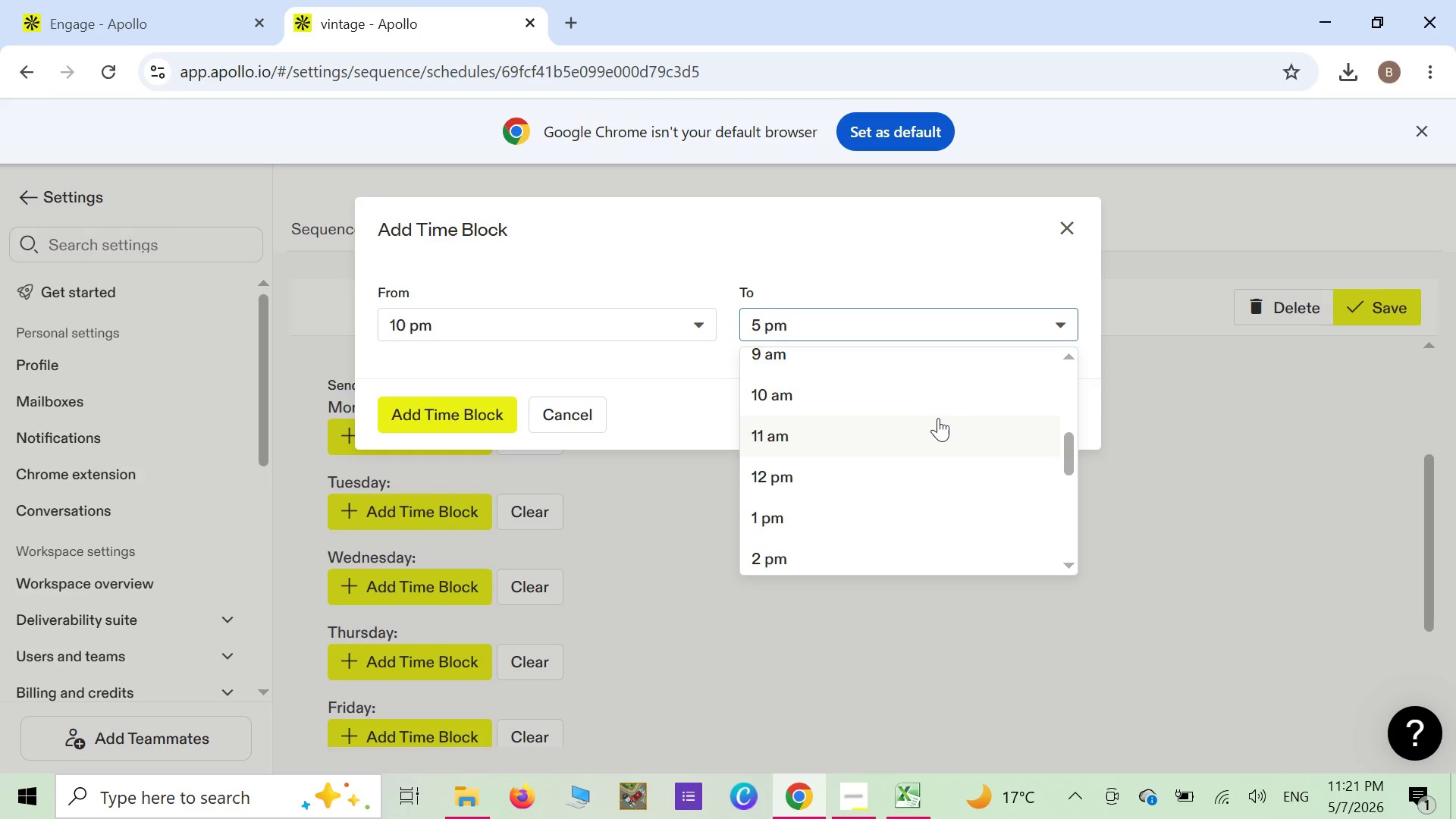 
left_click([930, 441])
 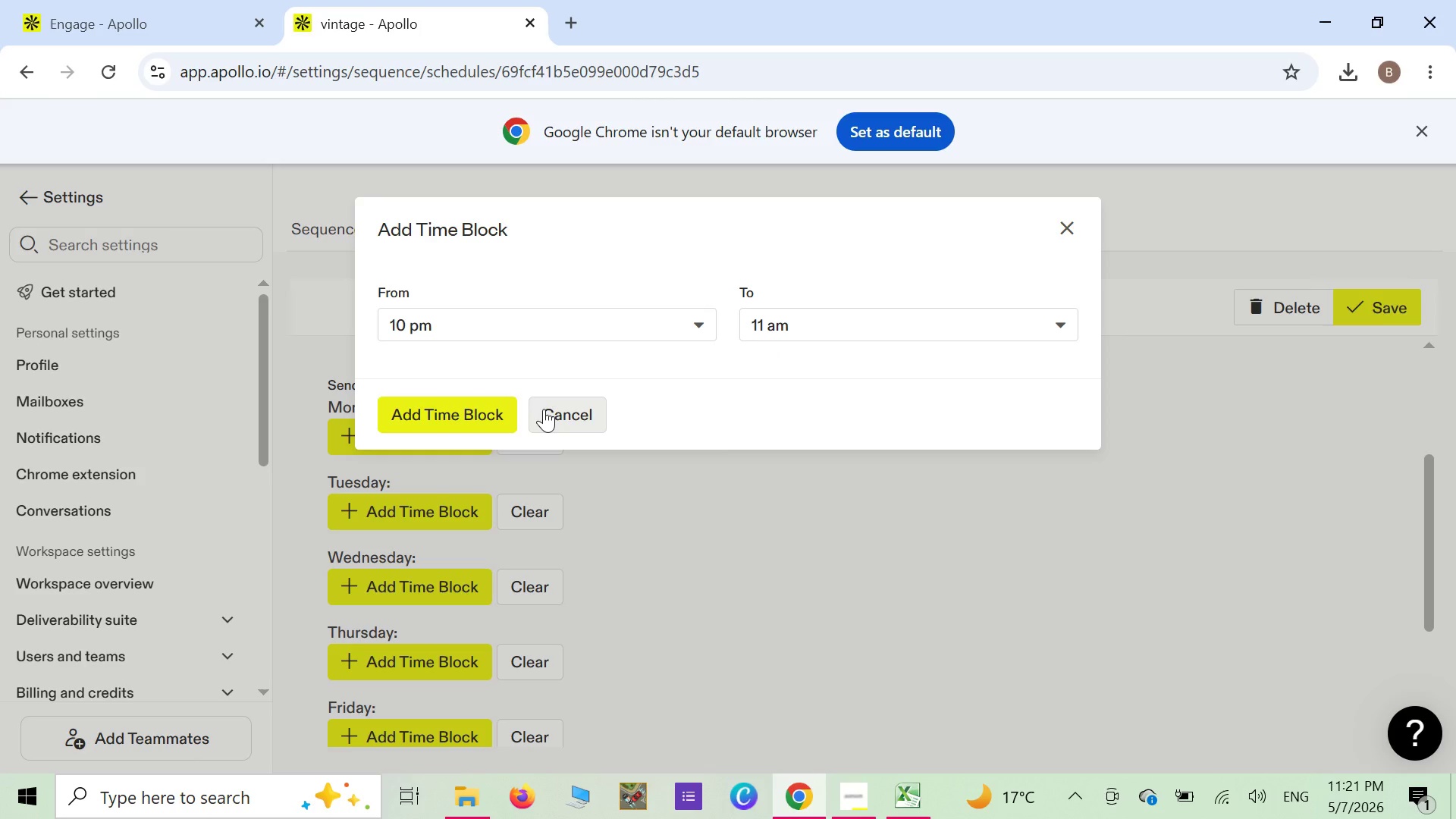 
left_click([469, 417])
 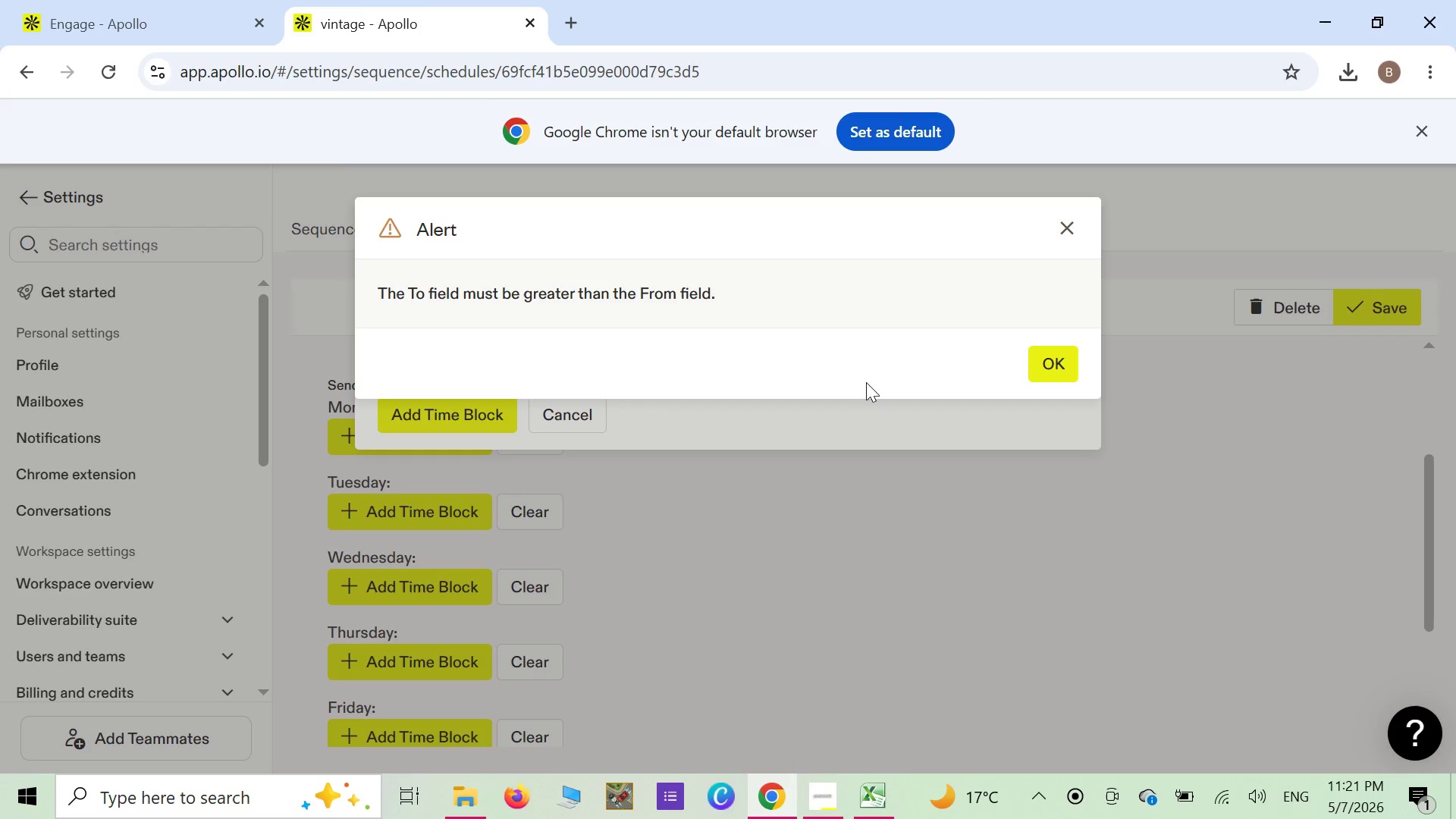 
wait(6.81)
 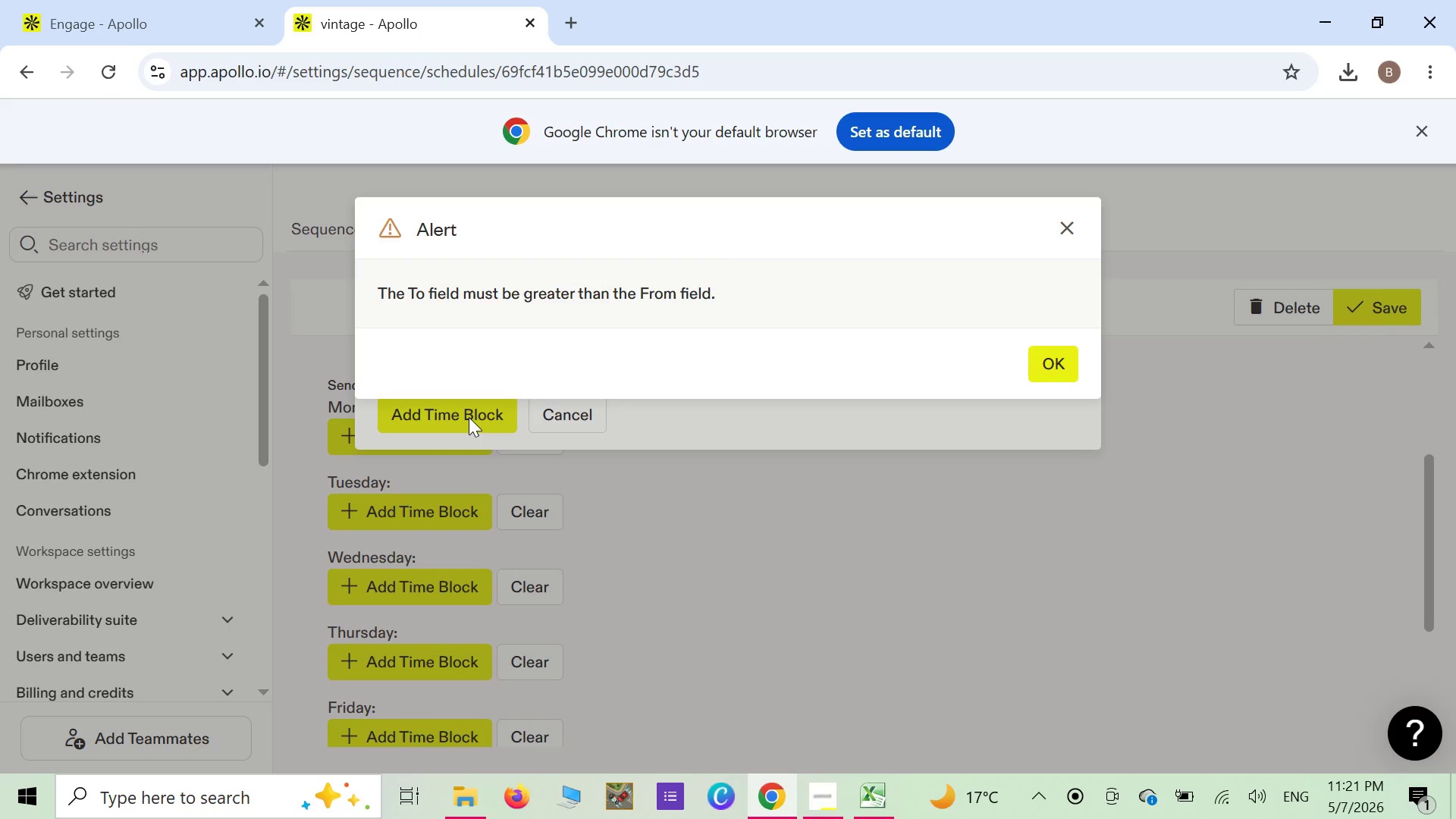 
left_click([1061, 372])
 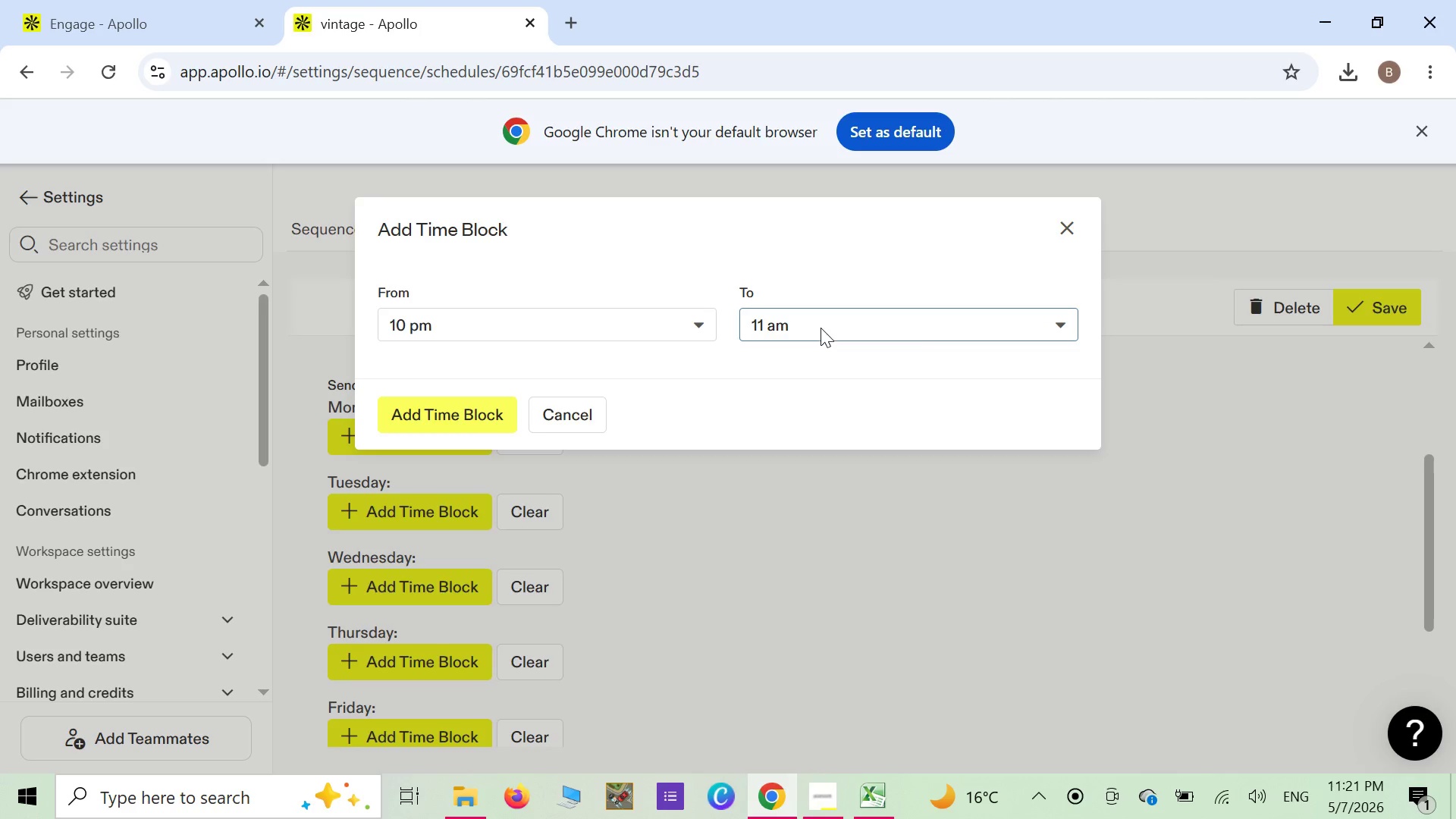 
left_click([833, 320])
 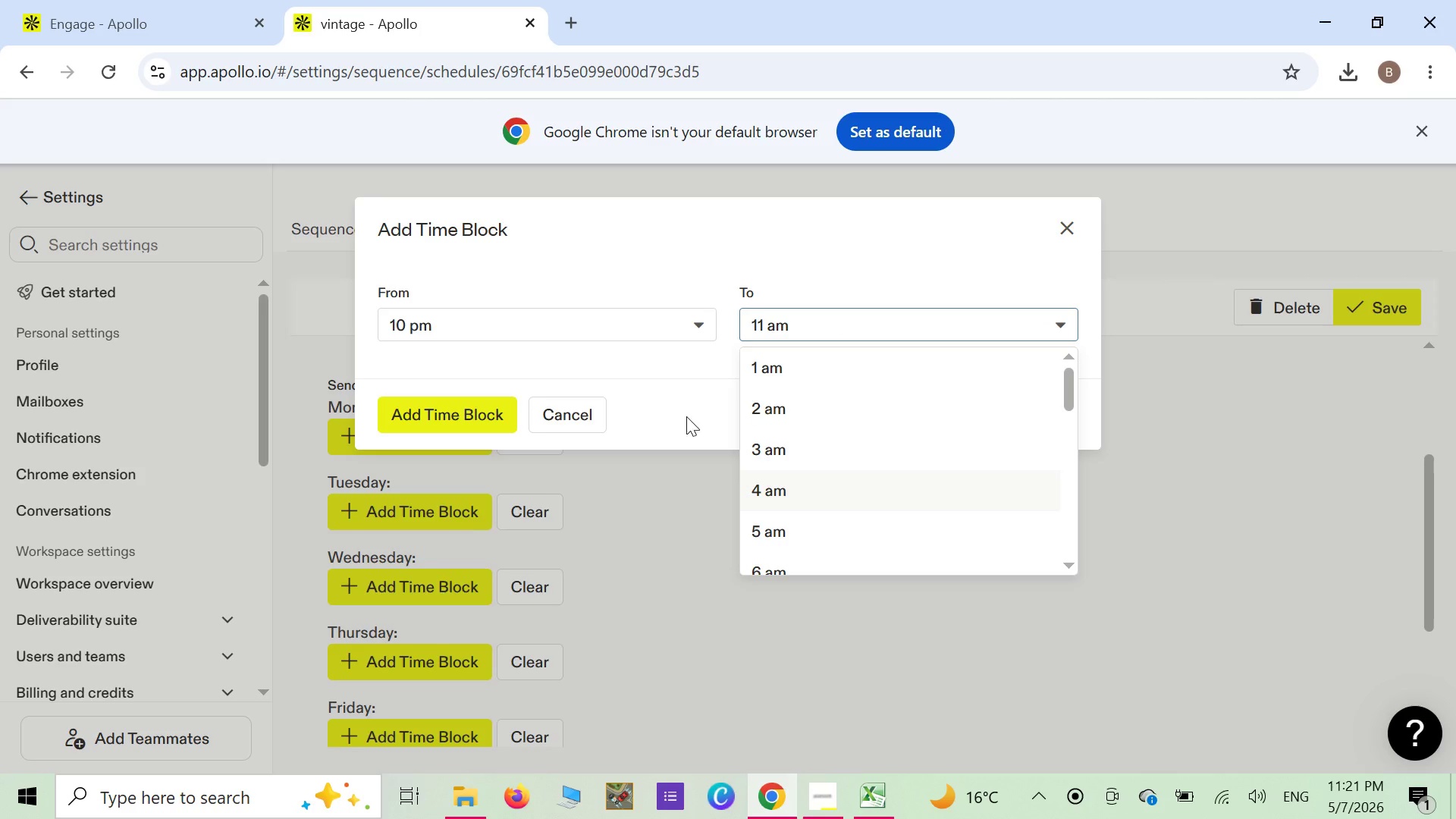 
scroll: coordinate [773, 416], scroll_direction: none, amount: 0.0
 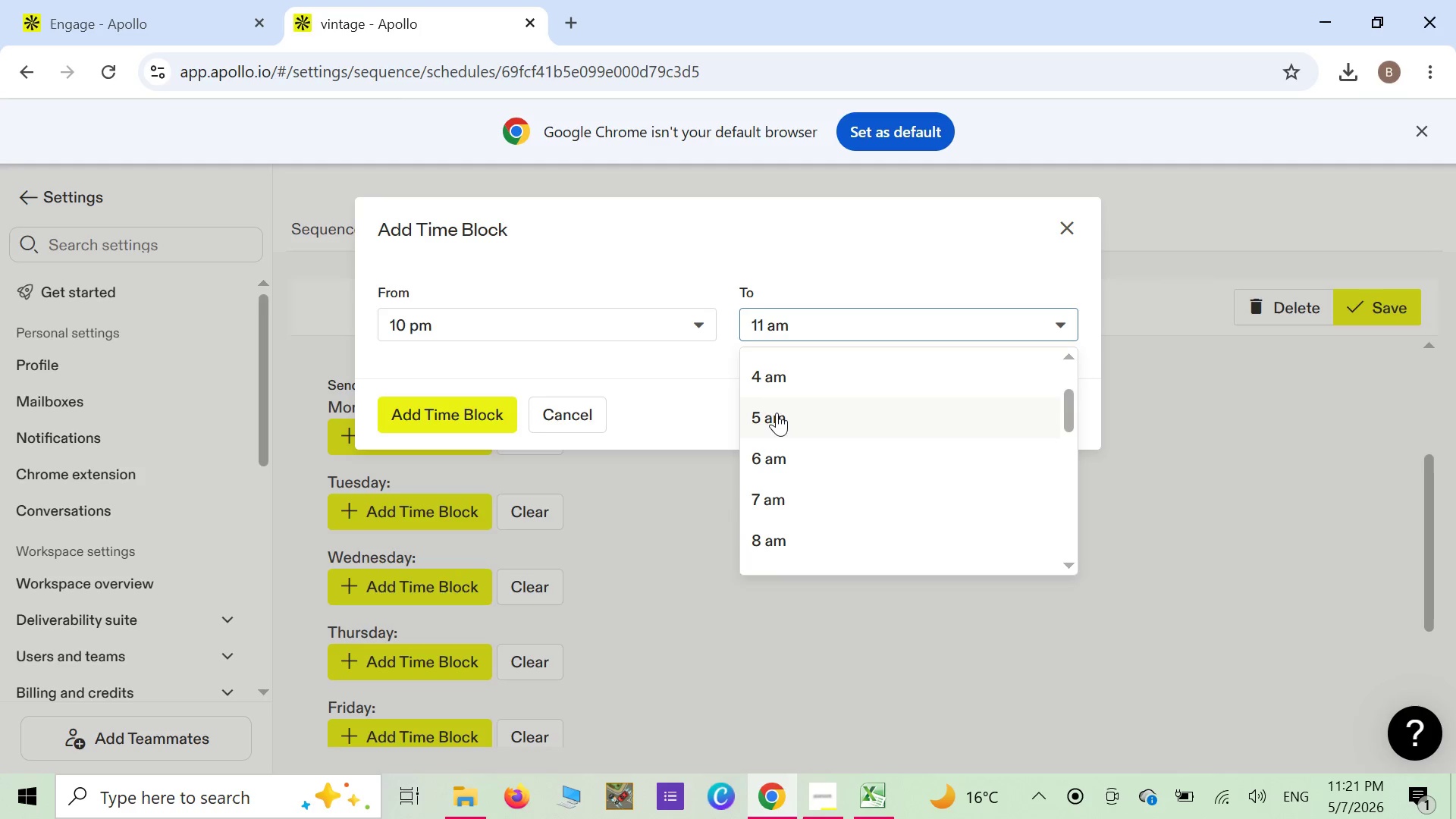 
scroll: coordinate [777, 413], scroll_direction: down, amount: 1.0
 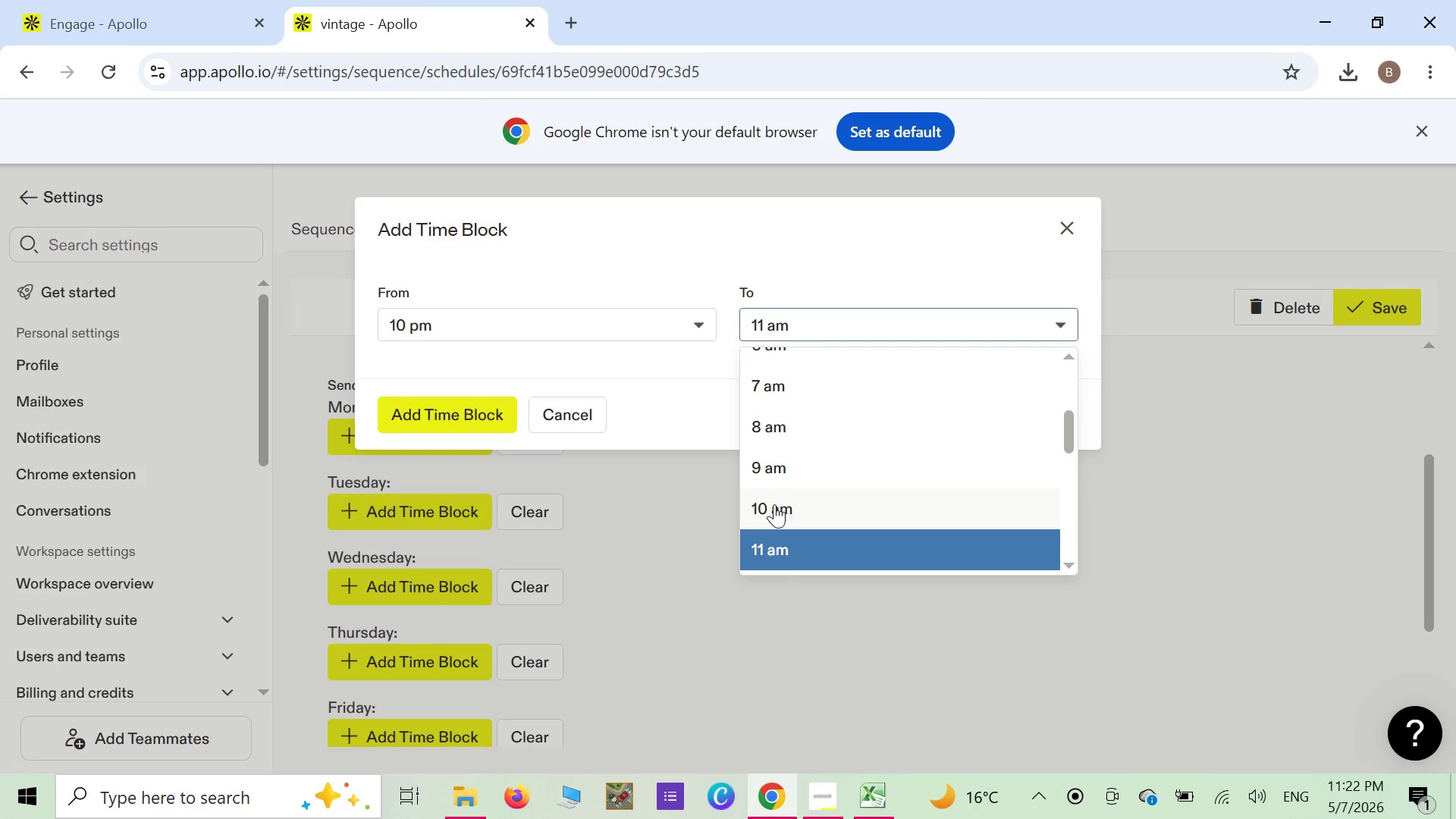 
left_click([777, 498])
 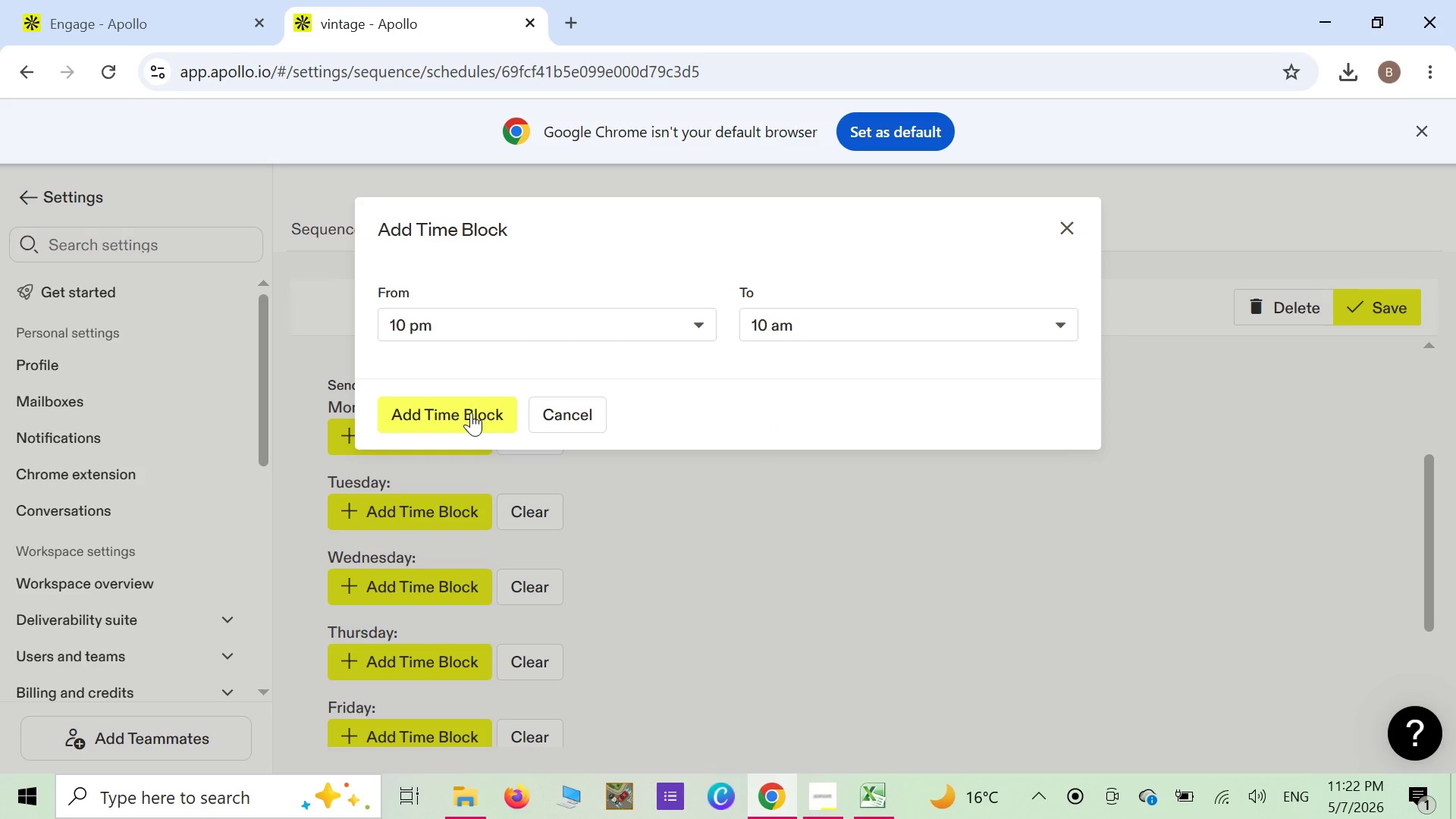 
left_click([471, 413])
 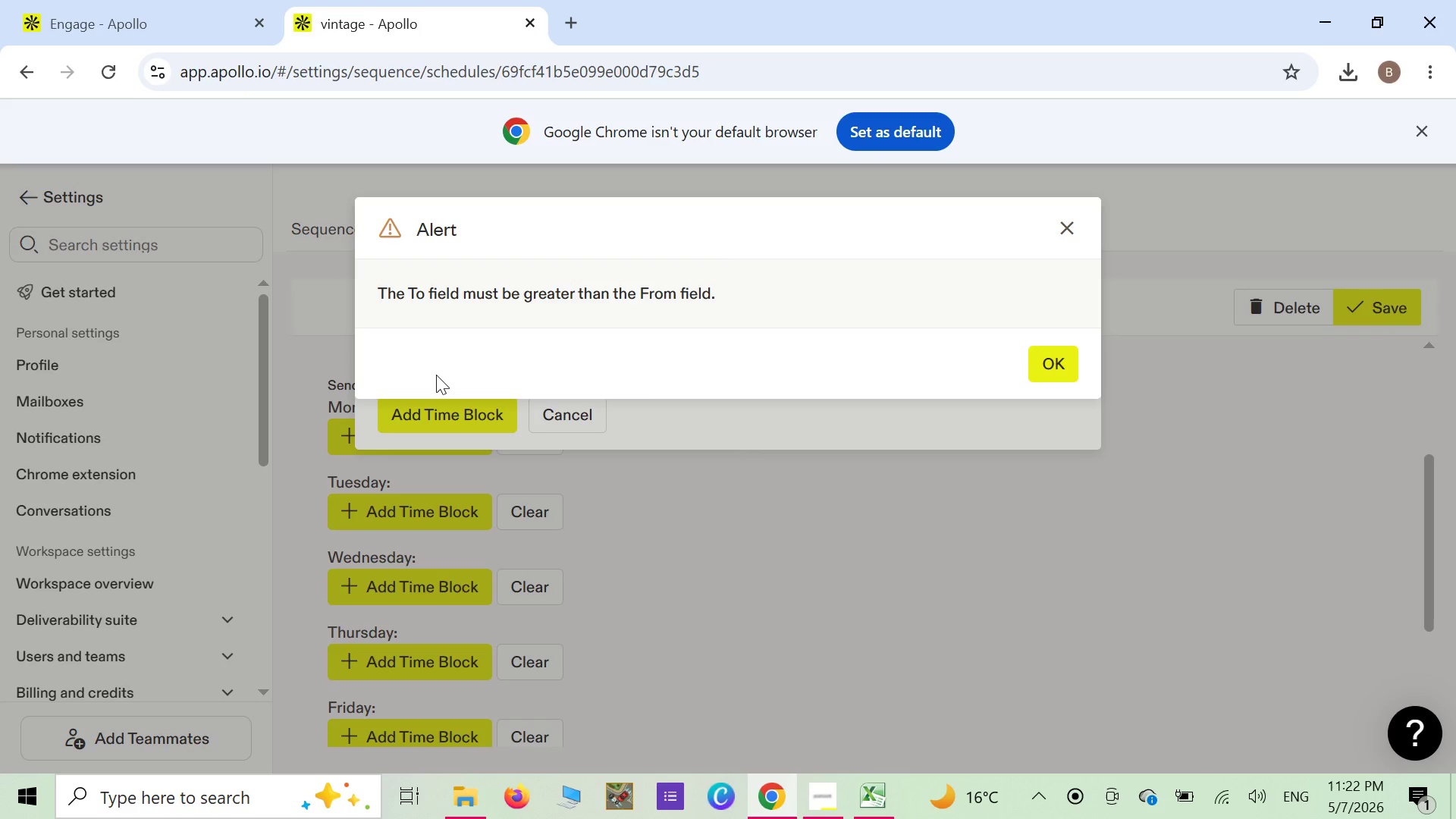 
wait(15.75)
 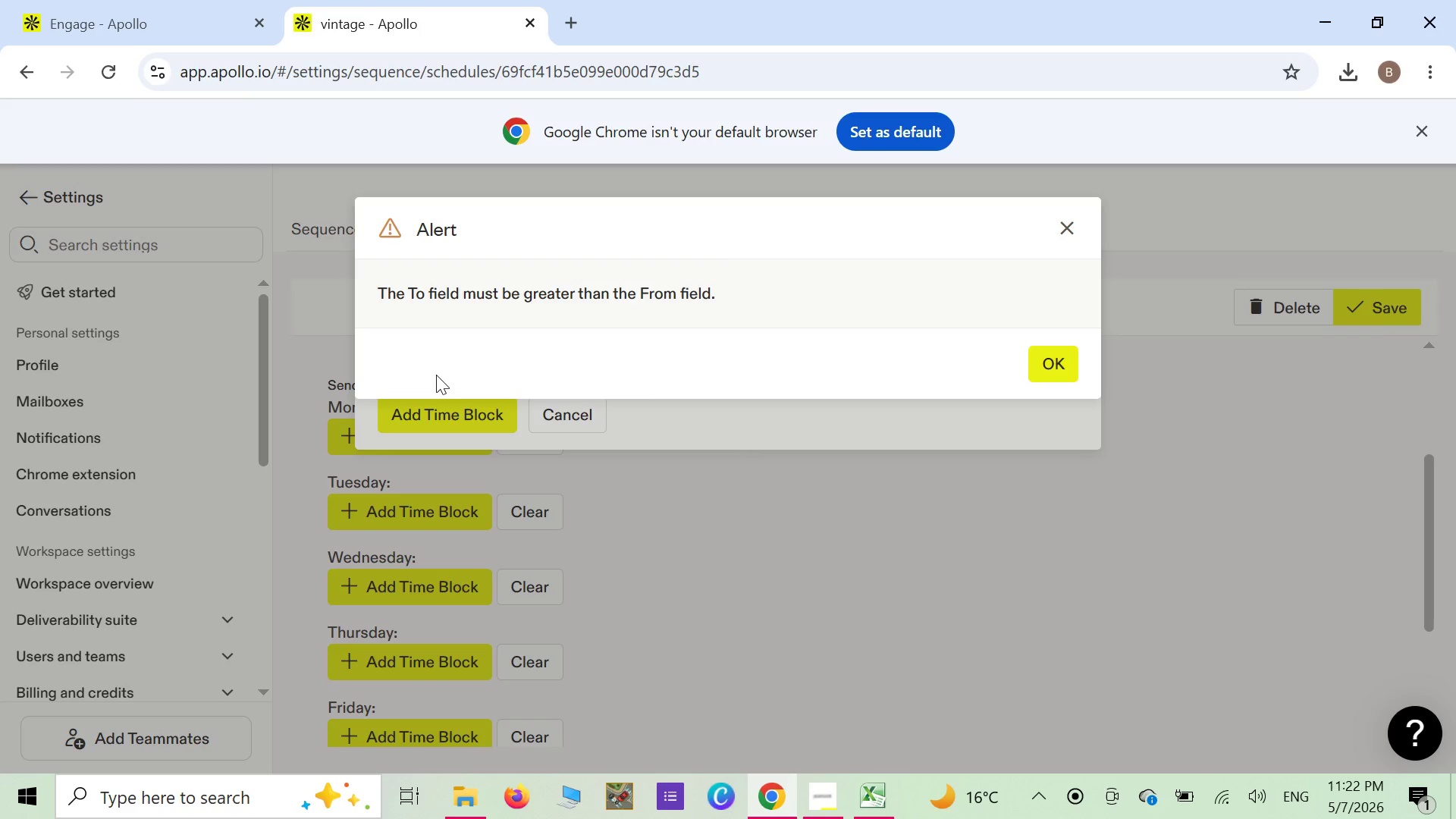 
left_click([1060, 327])
 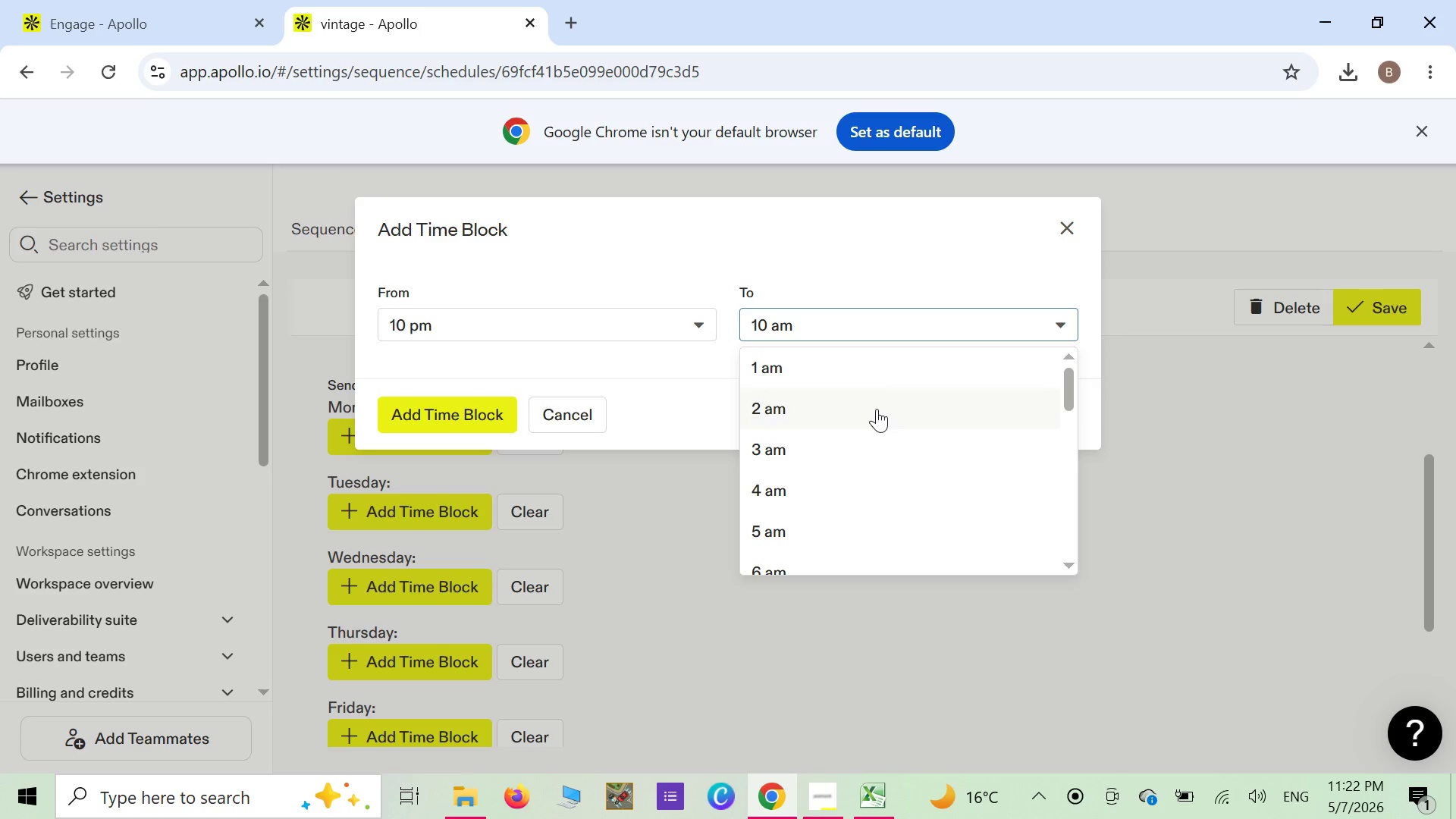 
scroll: coordinate [842, 459], scroll_direction: down, amount: 2.0
 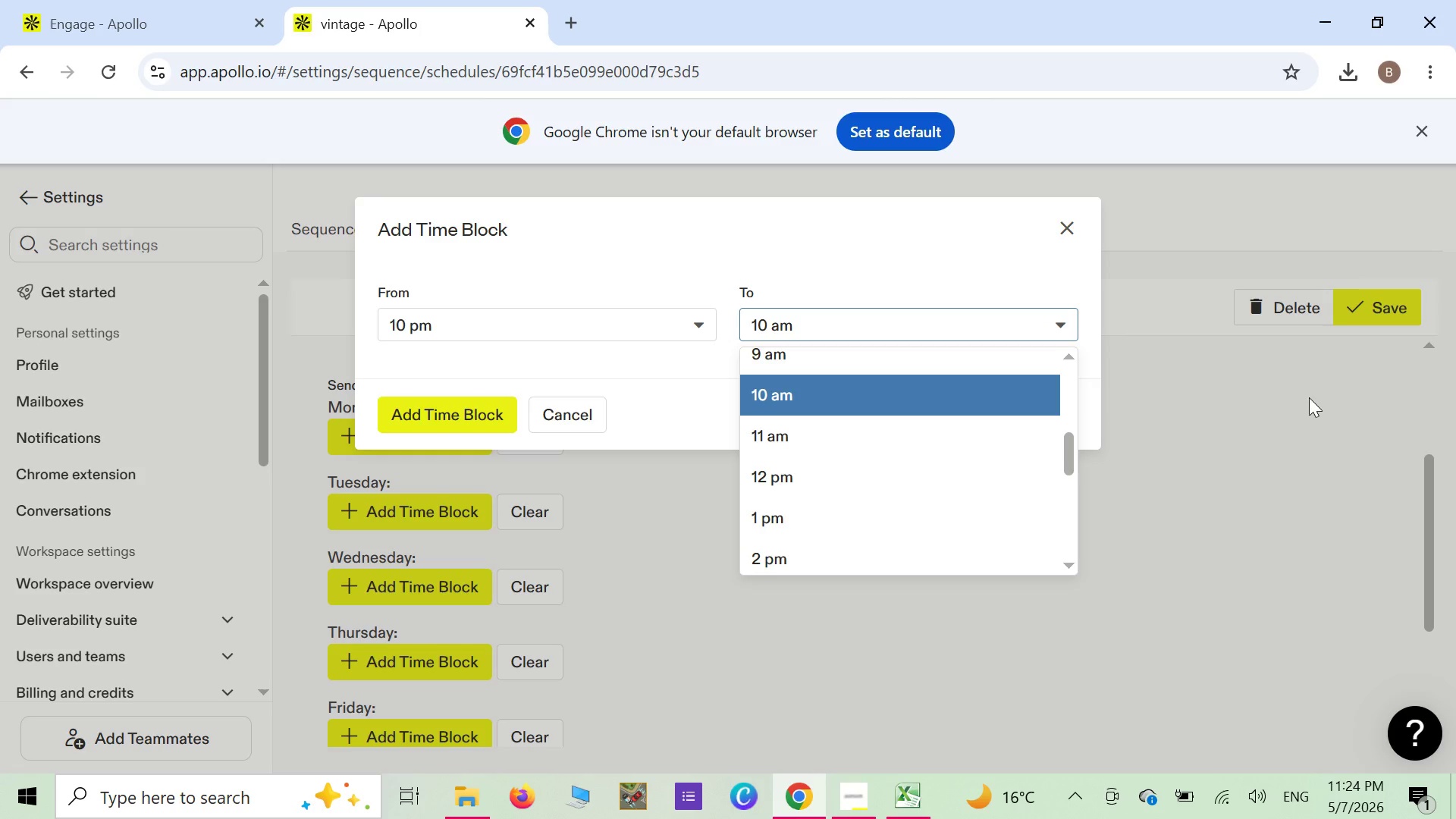 
wait(99.77)
 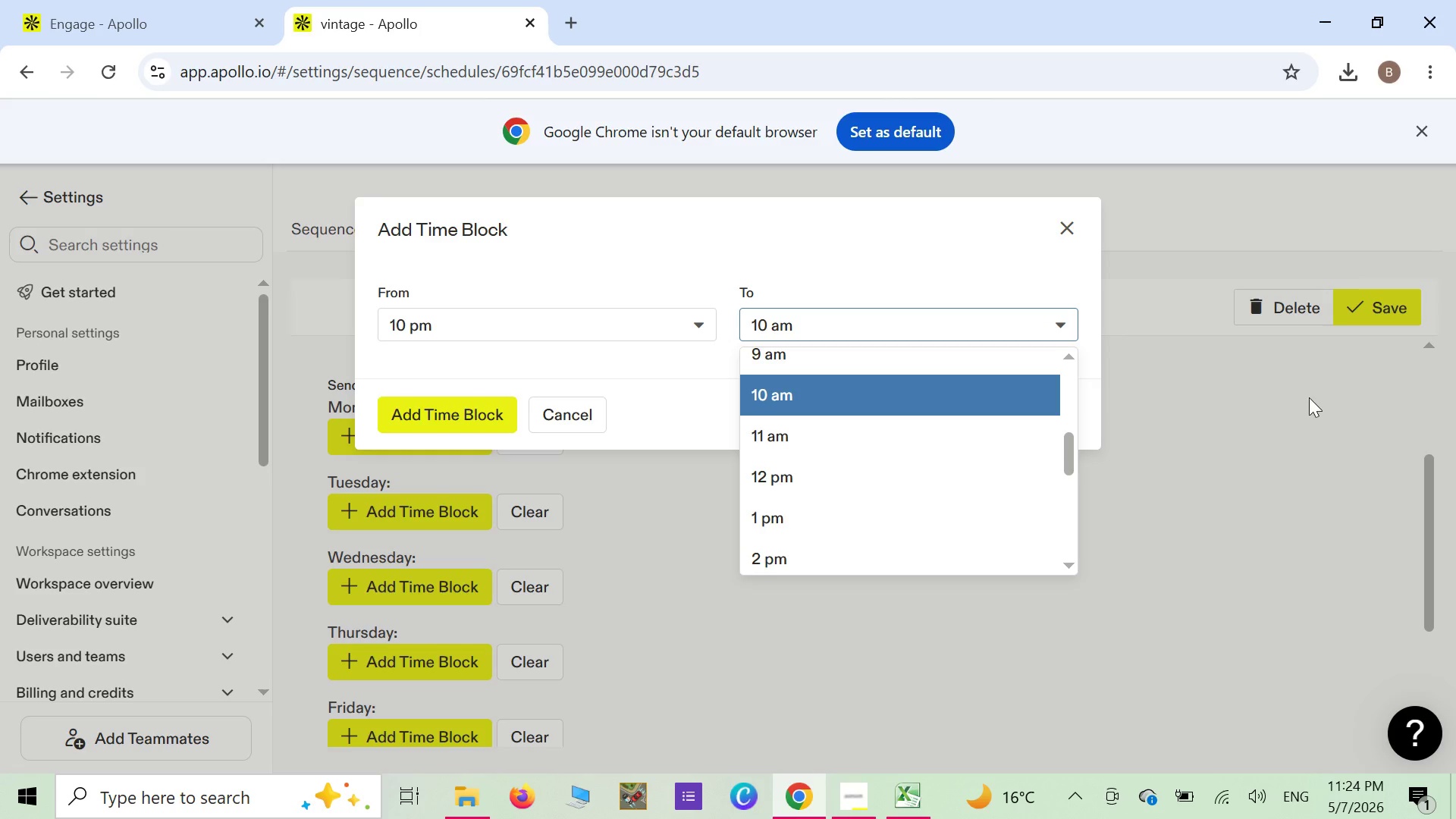 
left_click([786, 447])
 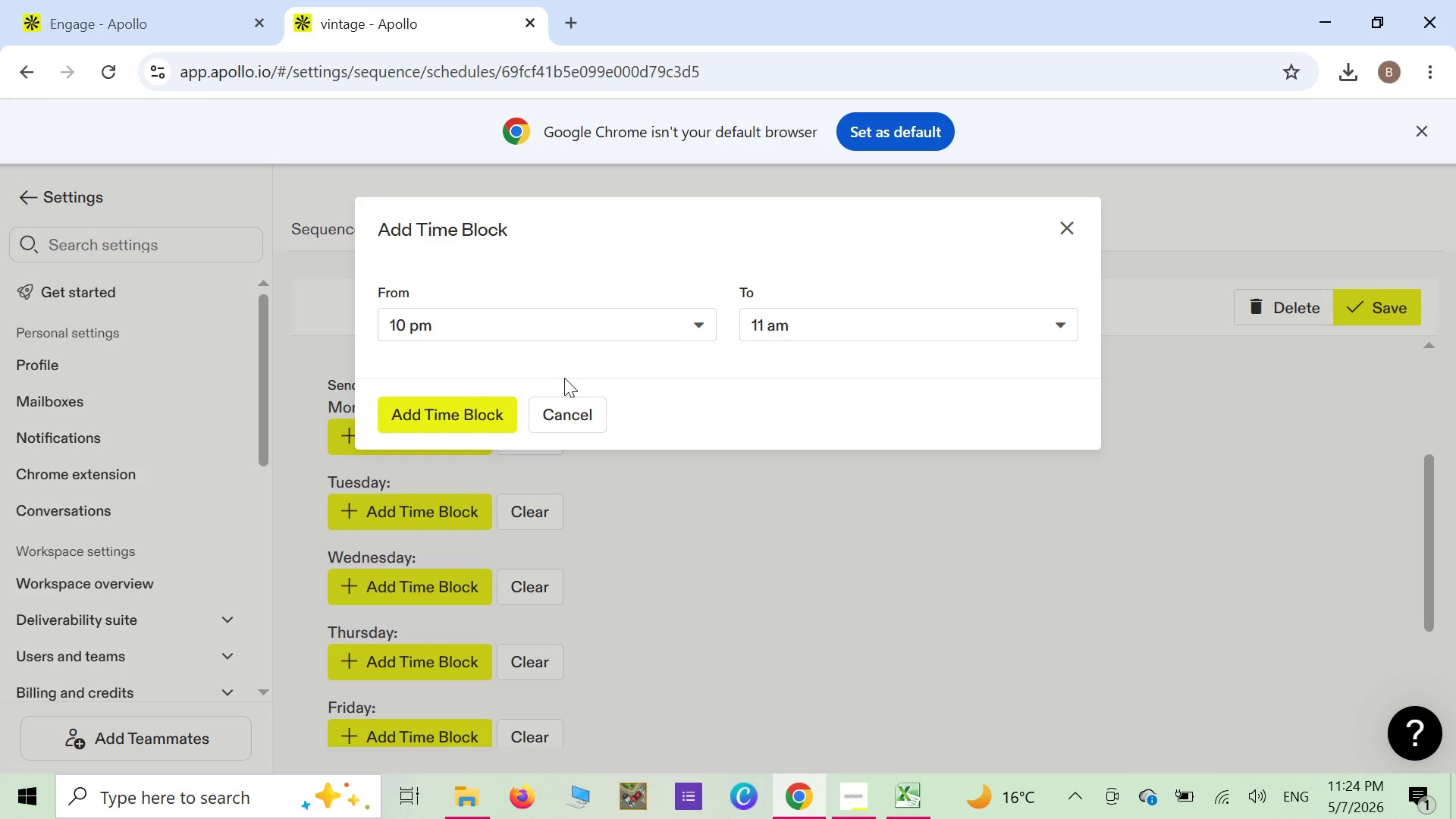 
left_click([485, 405])
 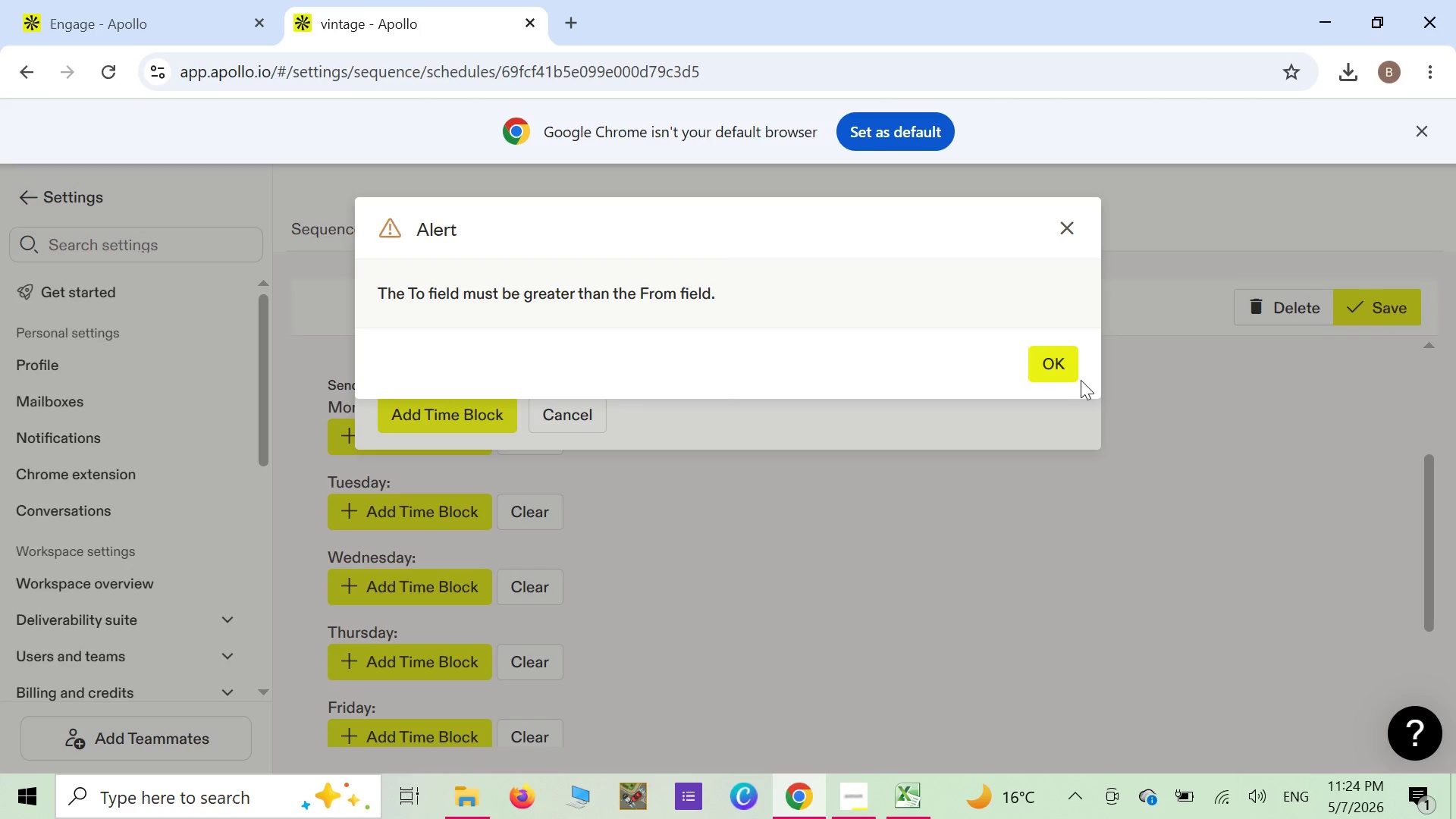 
left_click([1068, 361])
 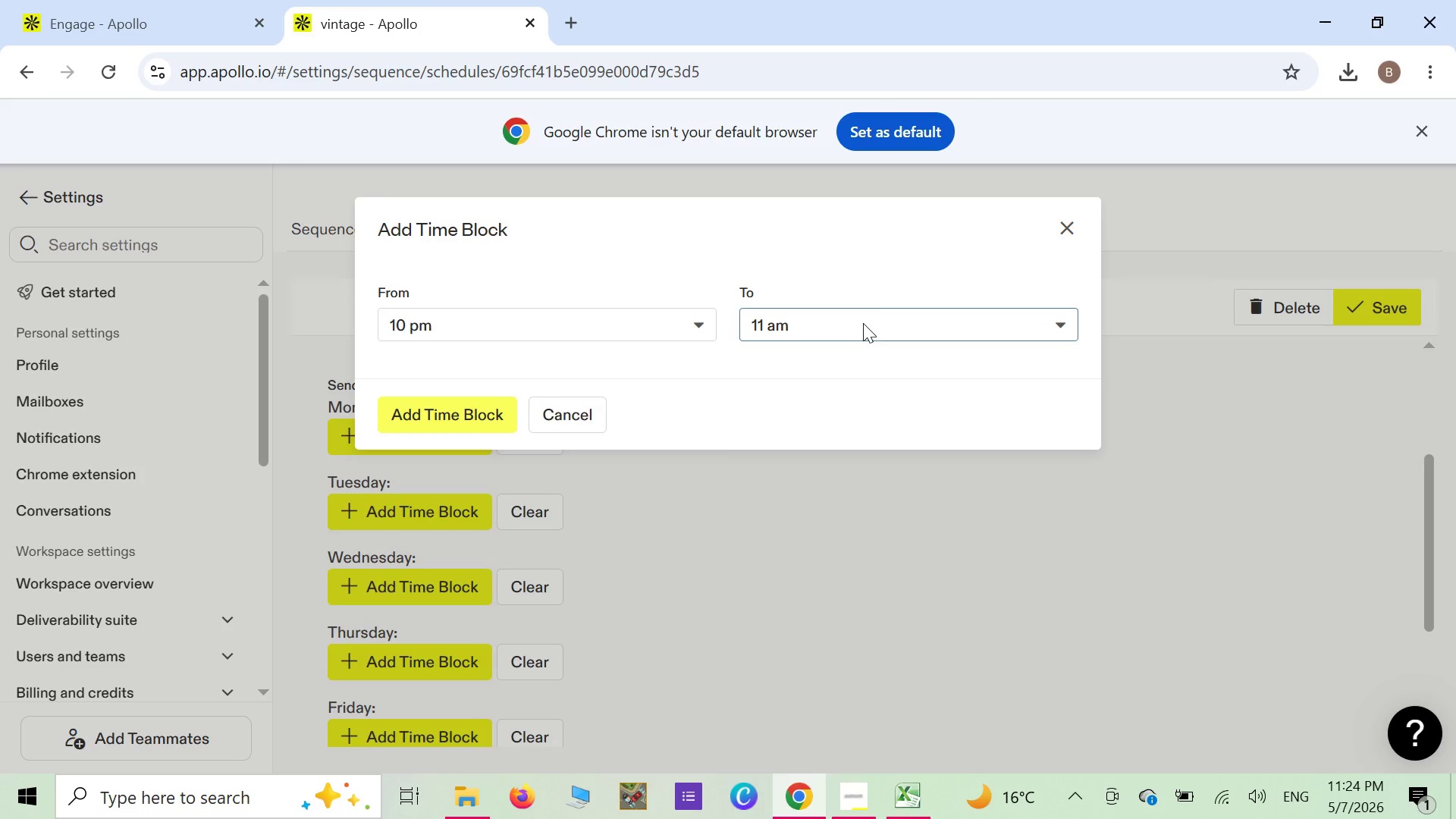 
left_click([863, 323])
 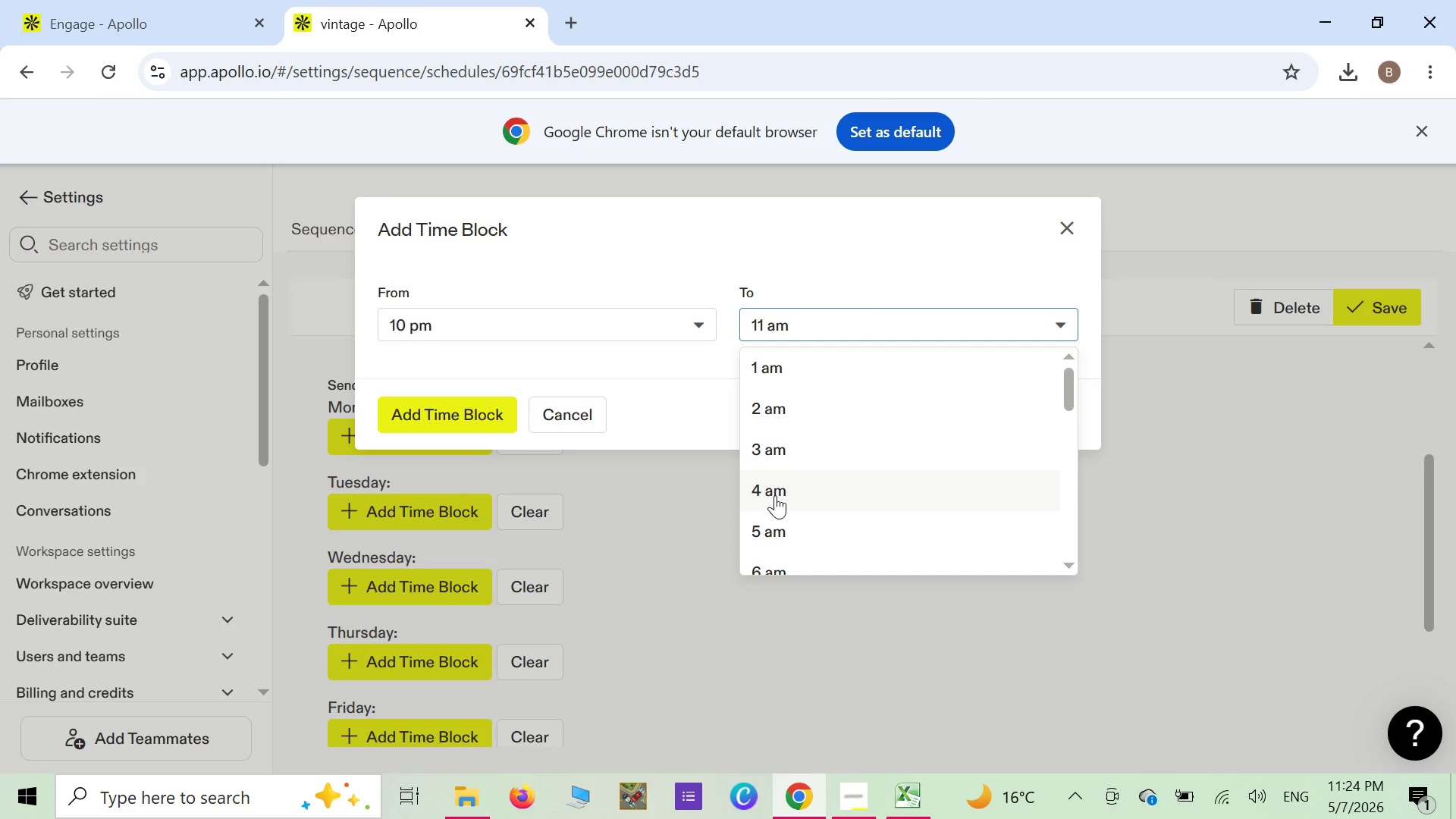 
scroll: coordinate [776, 494], scroll_direction: down, amount: 1.0
 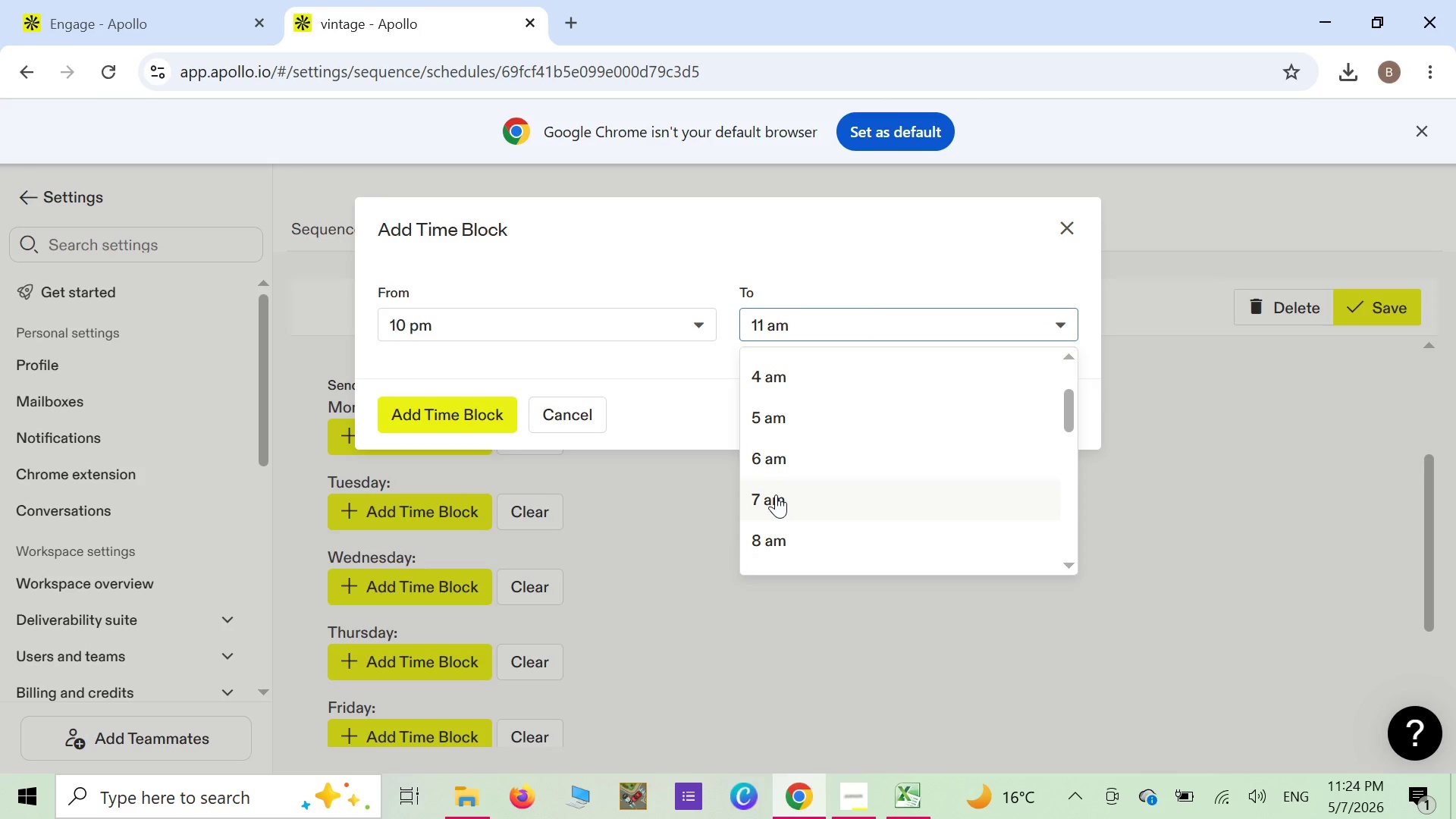 
scroll: coordinate [805, 483], scroll_direction: up, amount: 2.0
 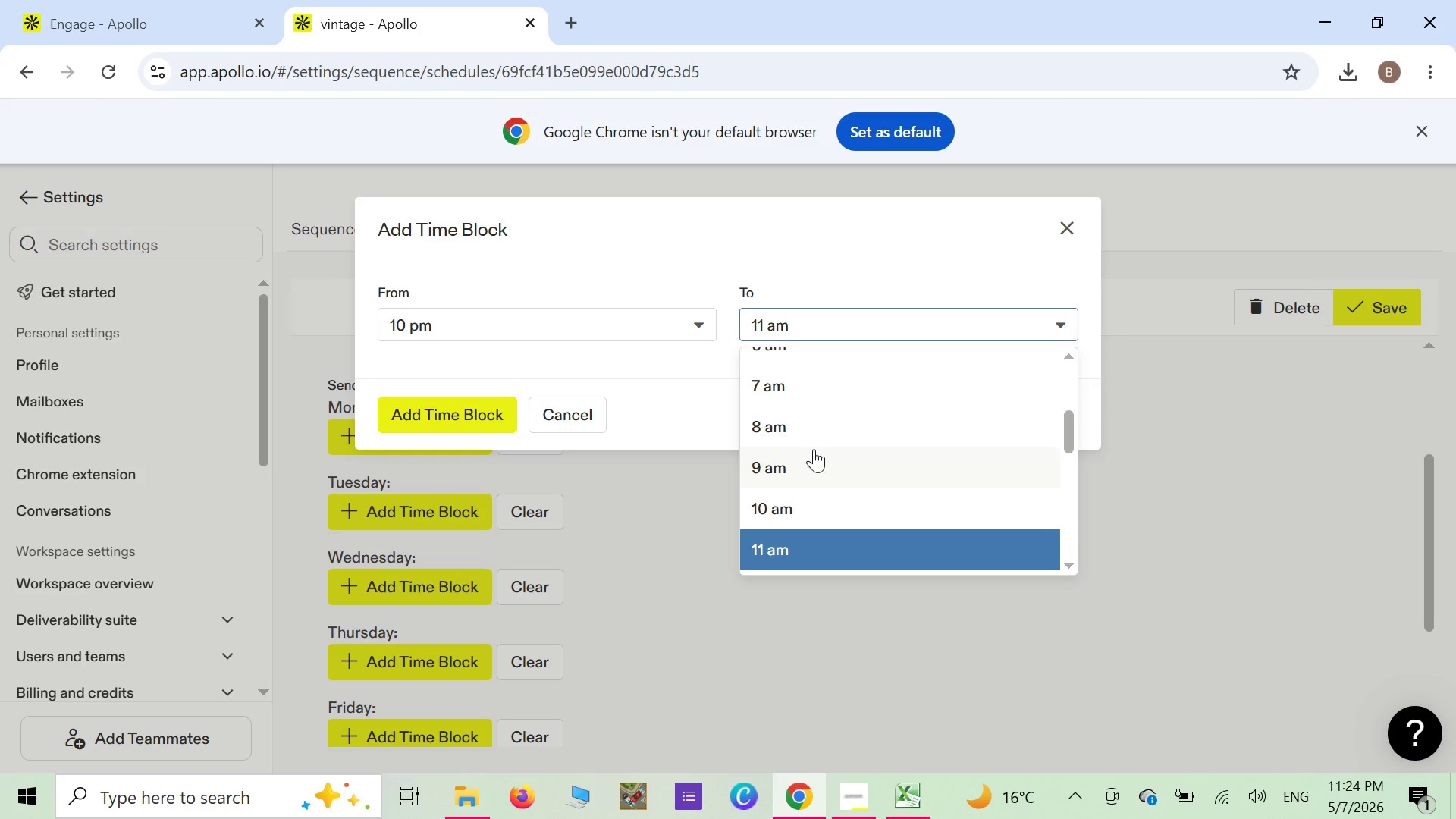 
left_click([813, 432])
 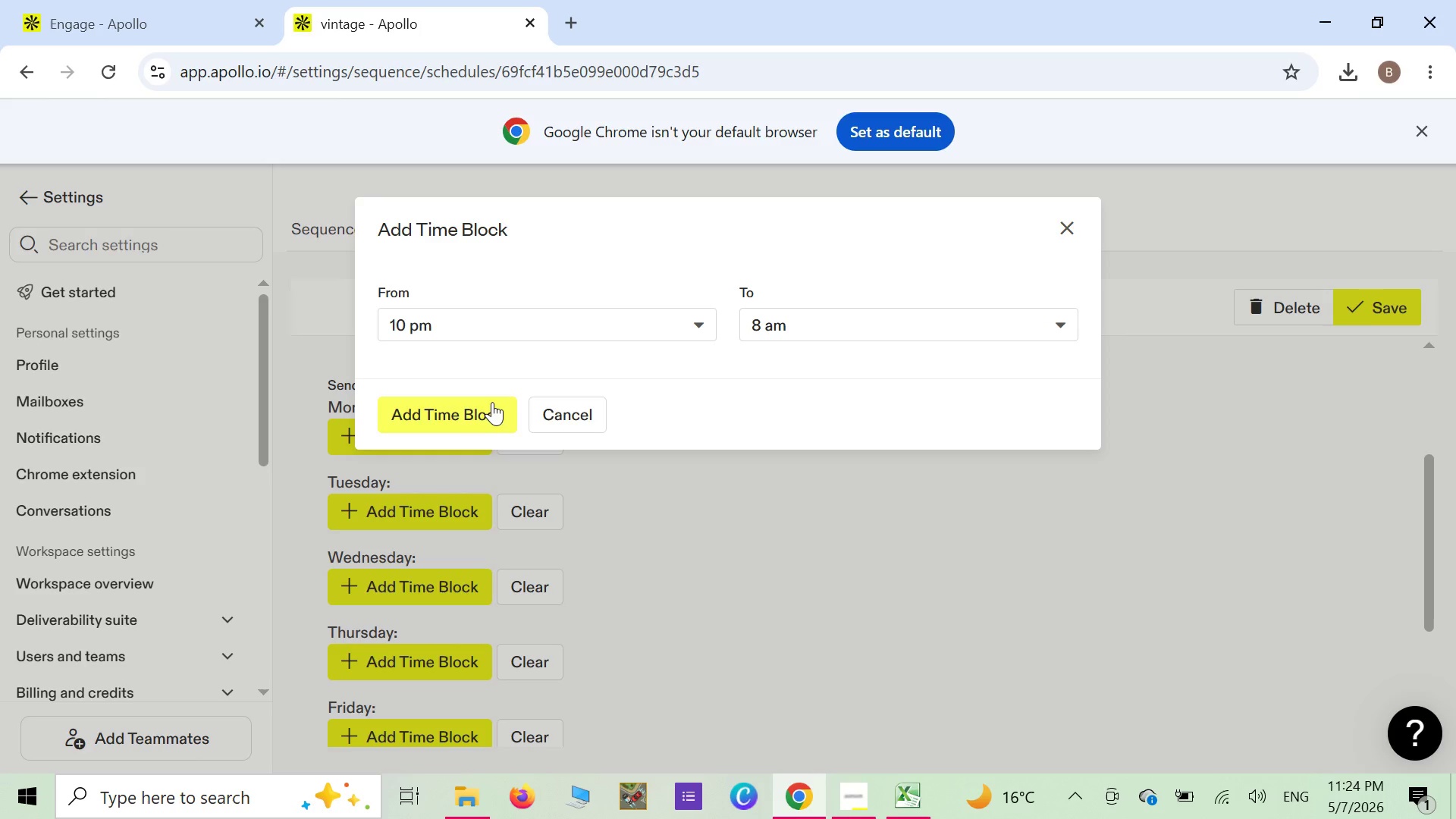 
left_click([491, 402])
 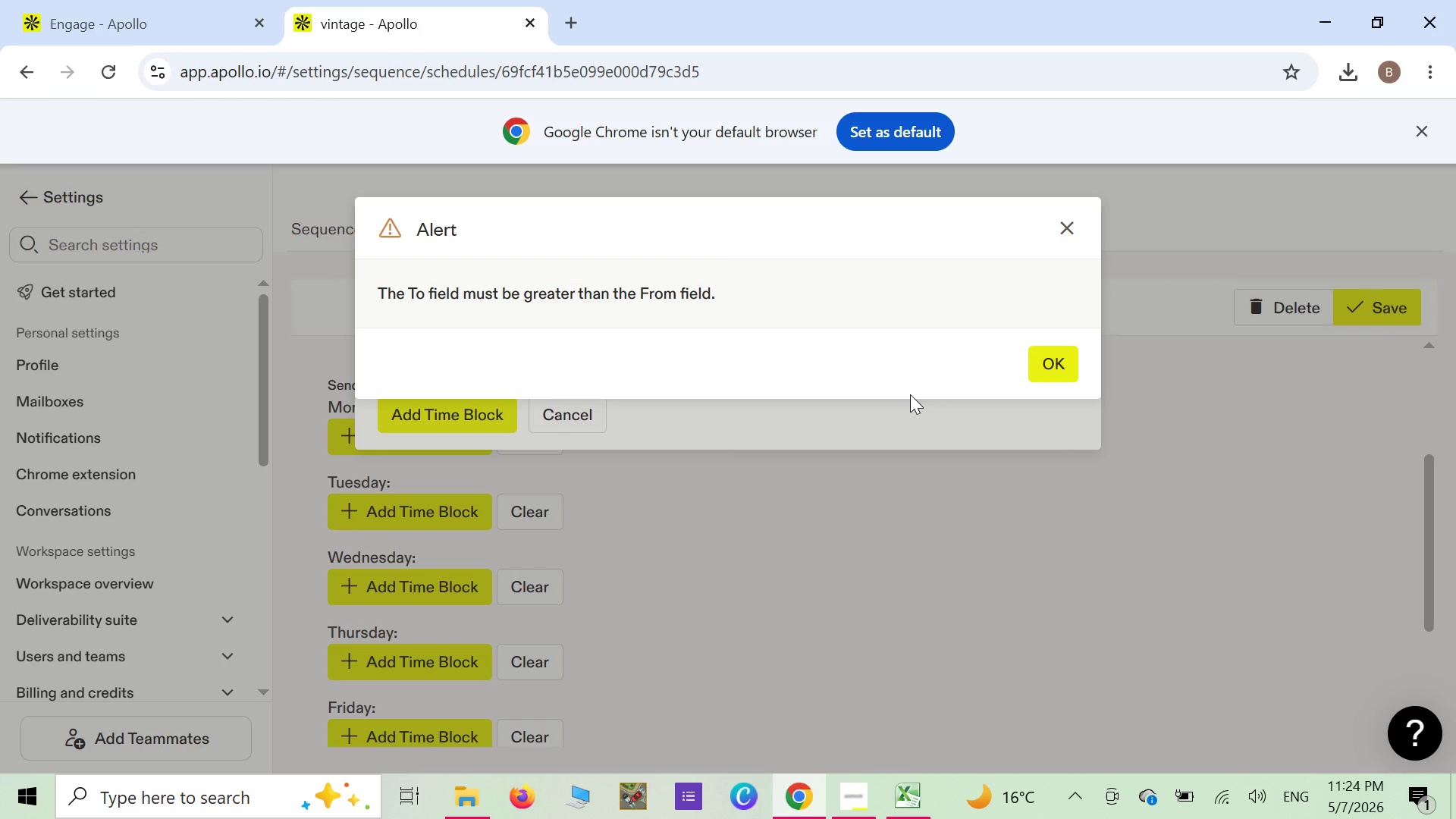 
wait(5.94)
 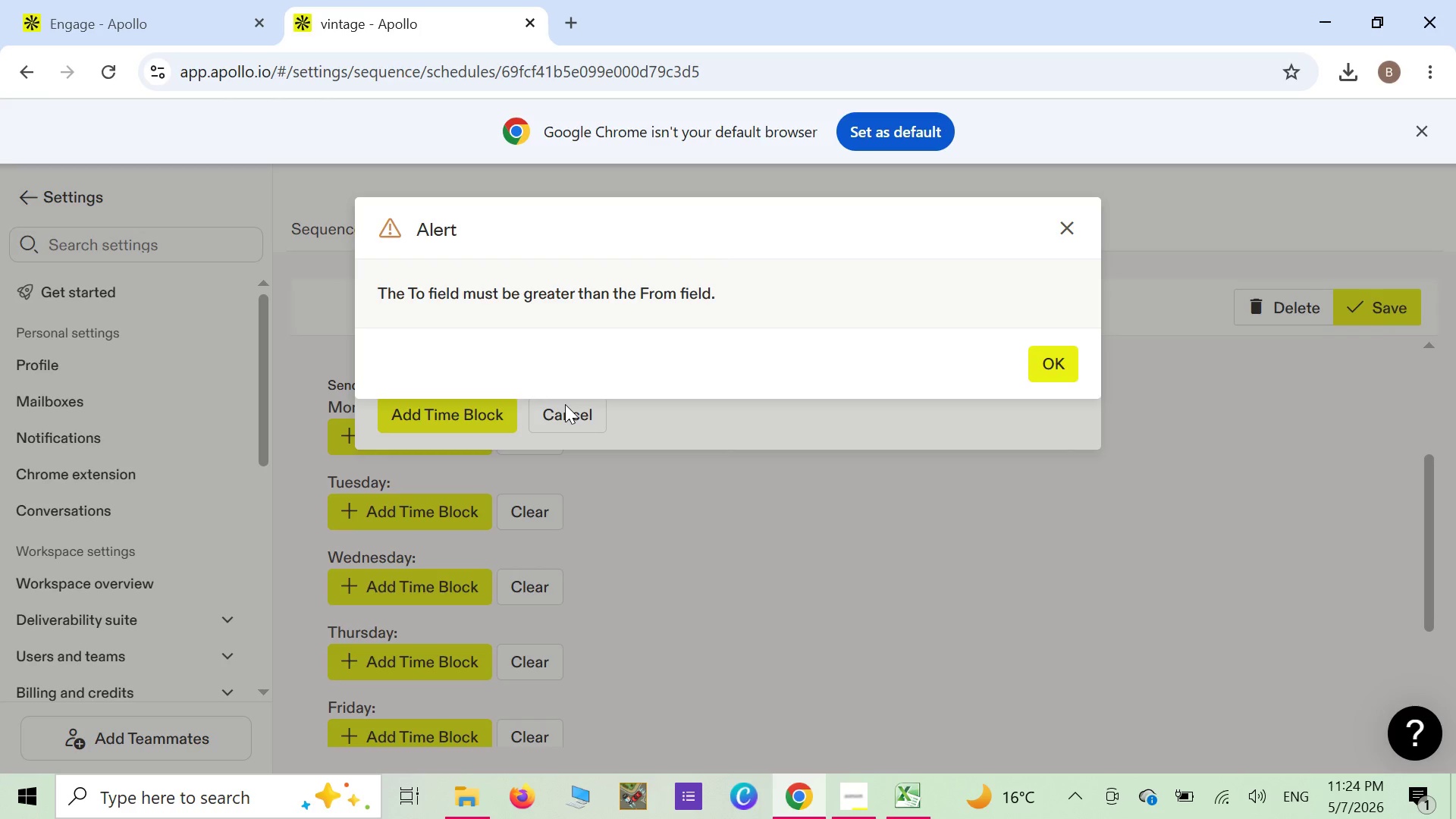 
left_click([1060, 351])
 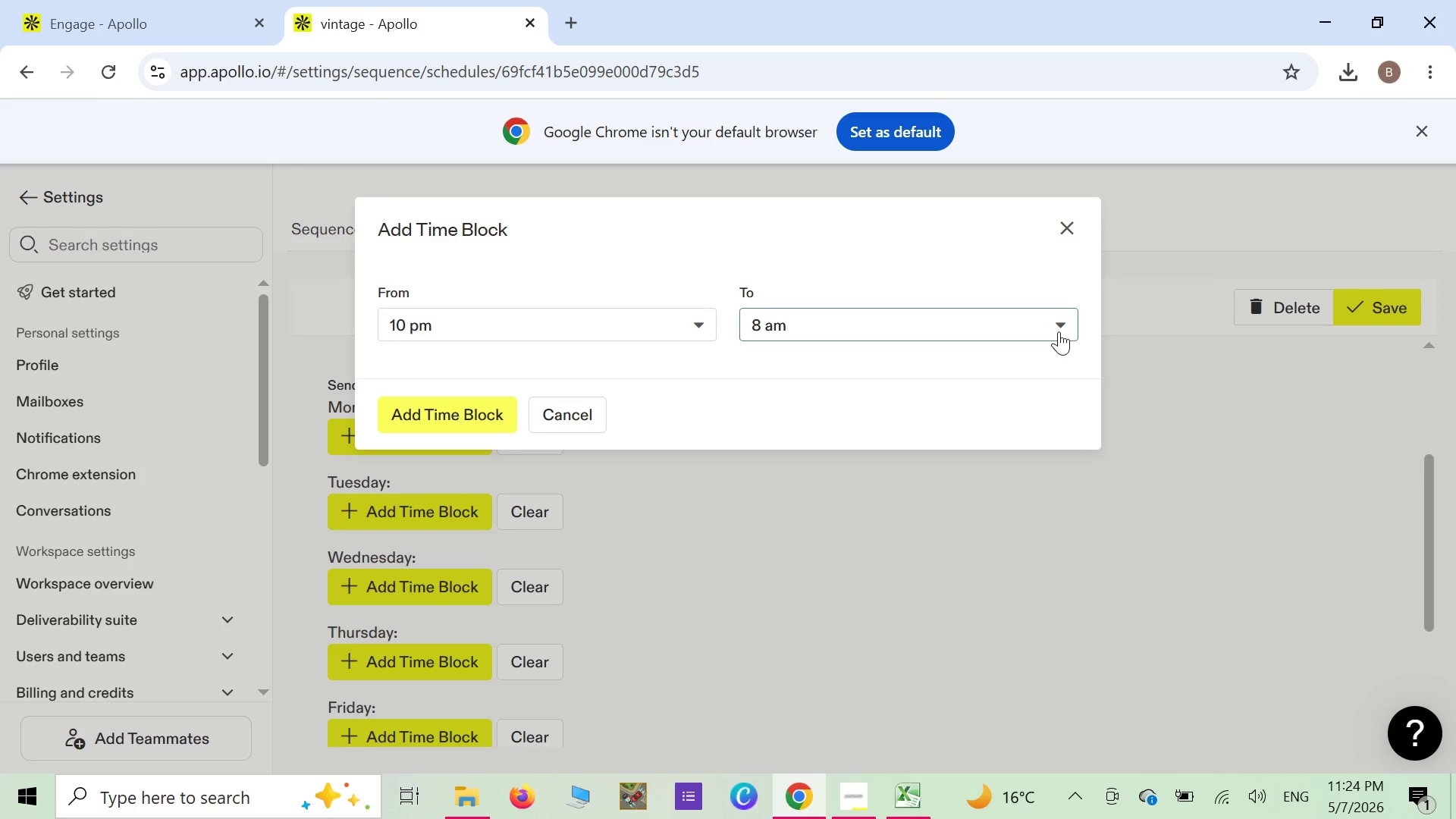 
left_click([1059, 331])
 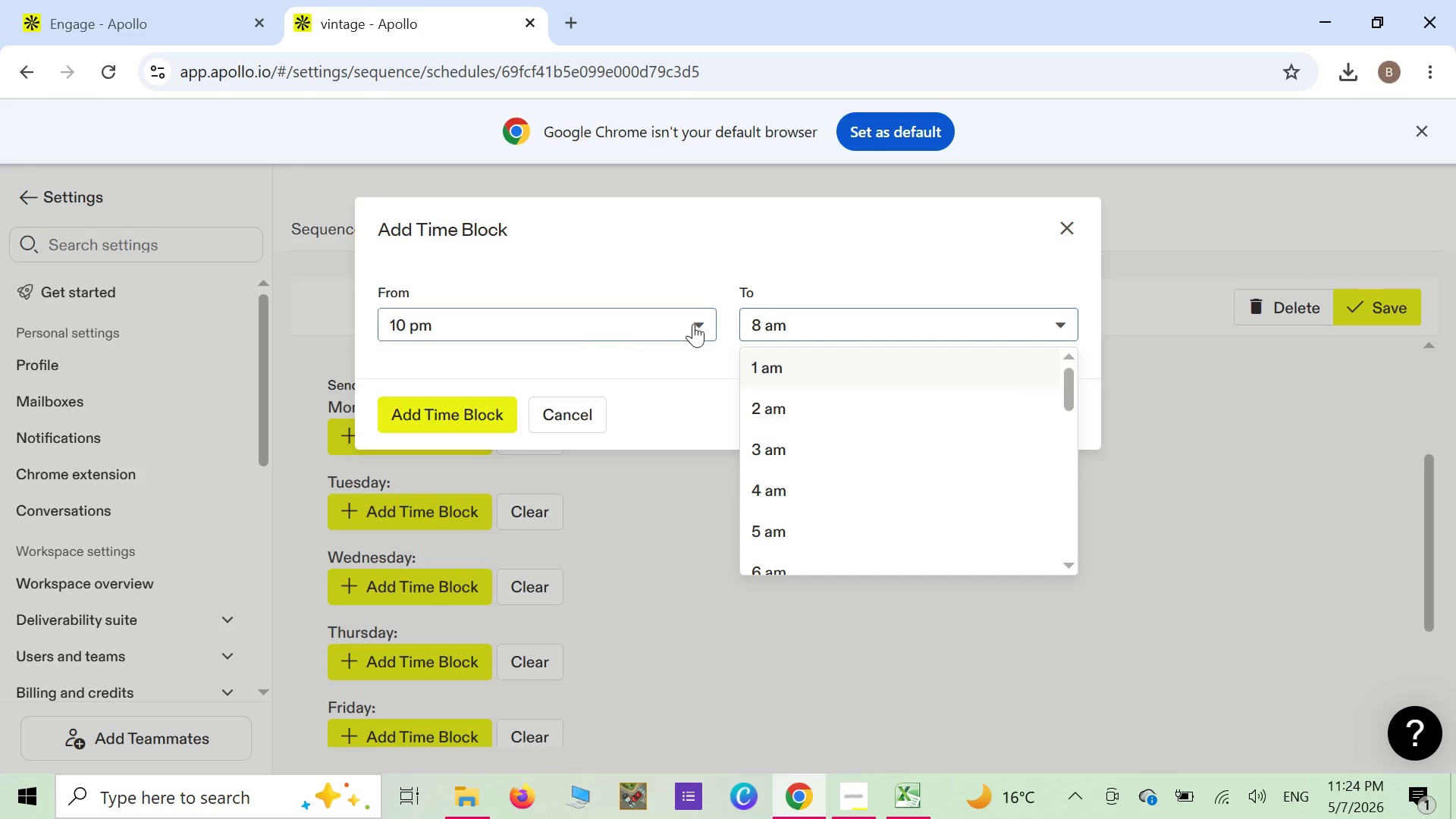 
left_click([700, 325])
 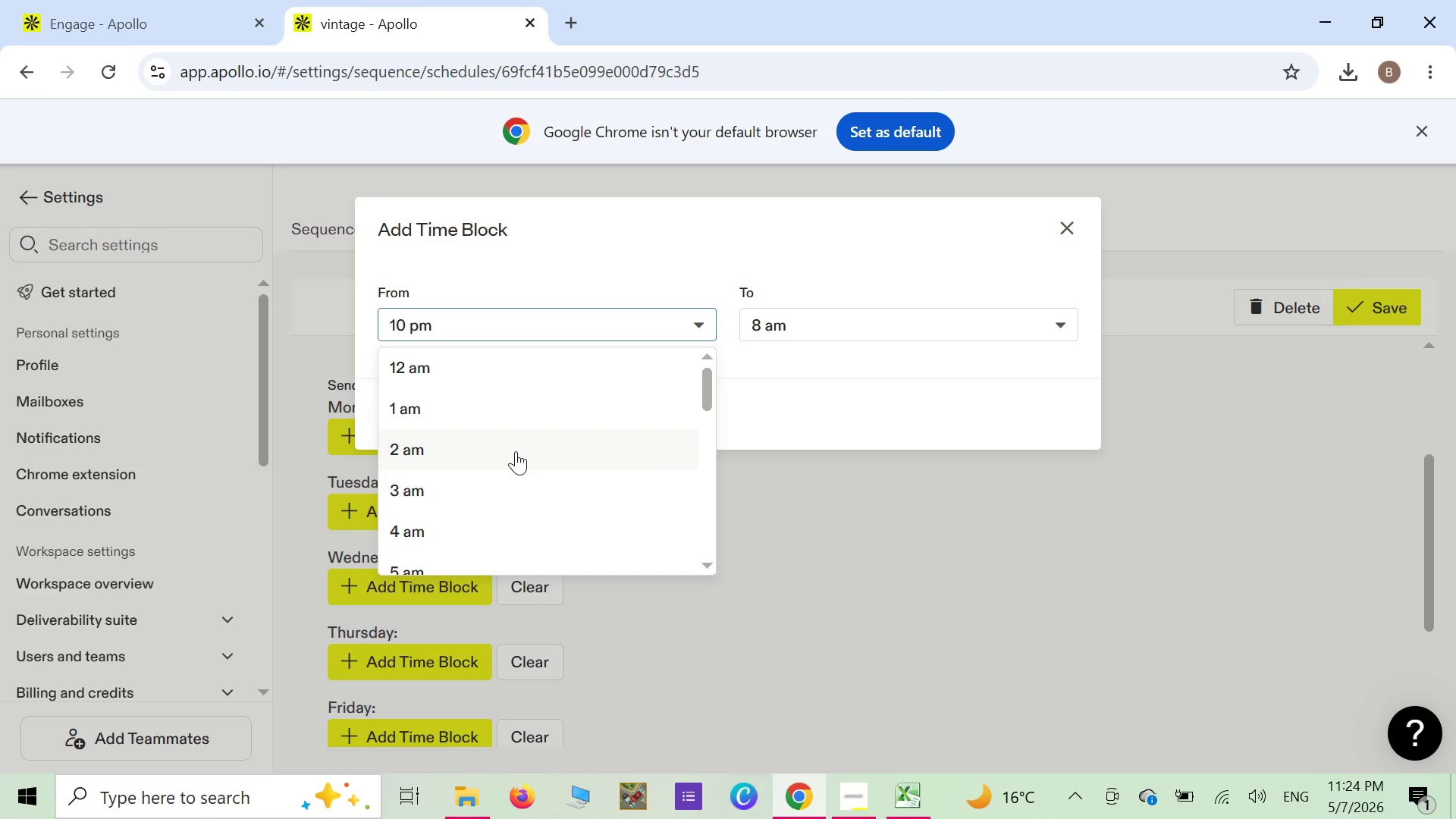 
scroll: coordinate [517, 453], scroll_direction: down, amount: 3.0
 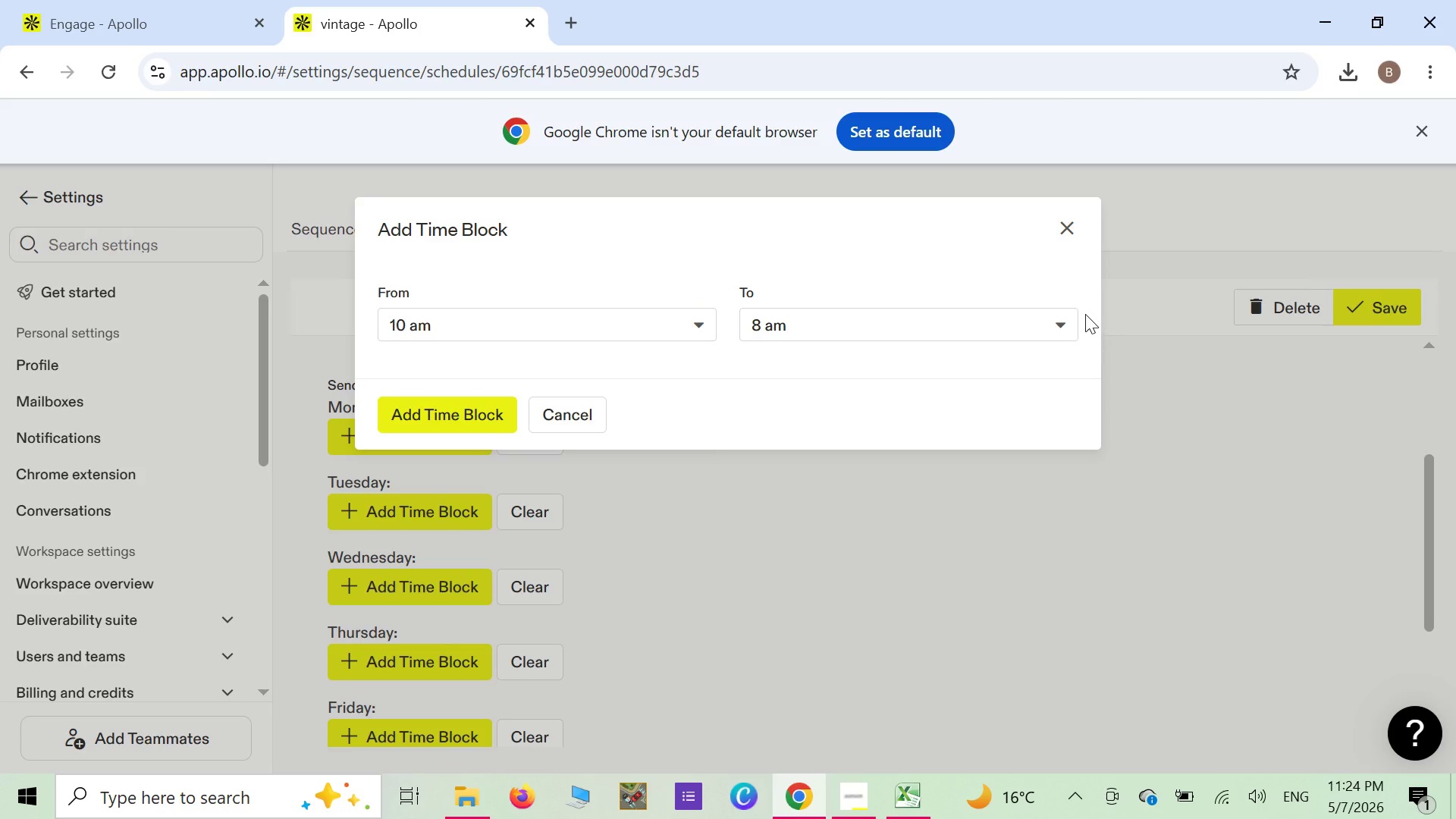 
left_click([1060, 317])
 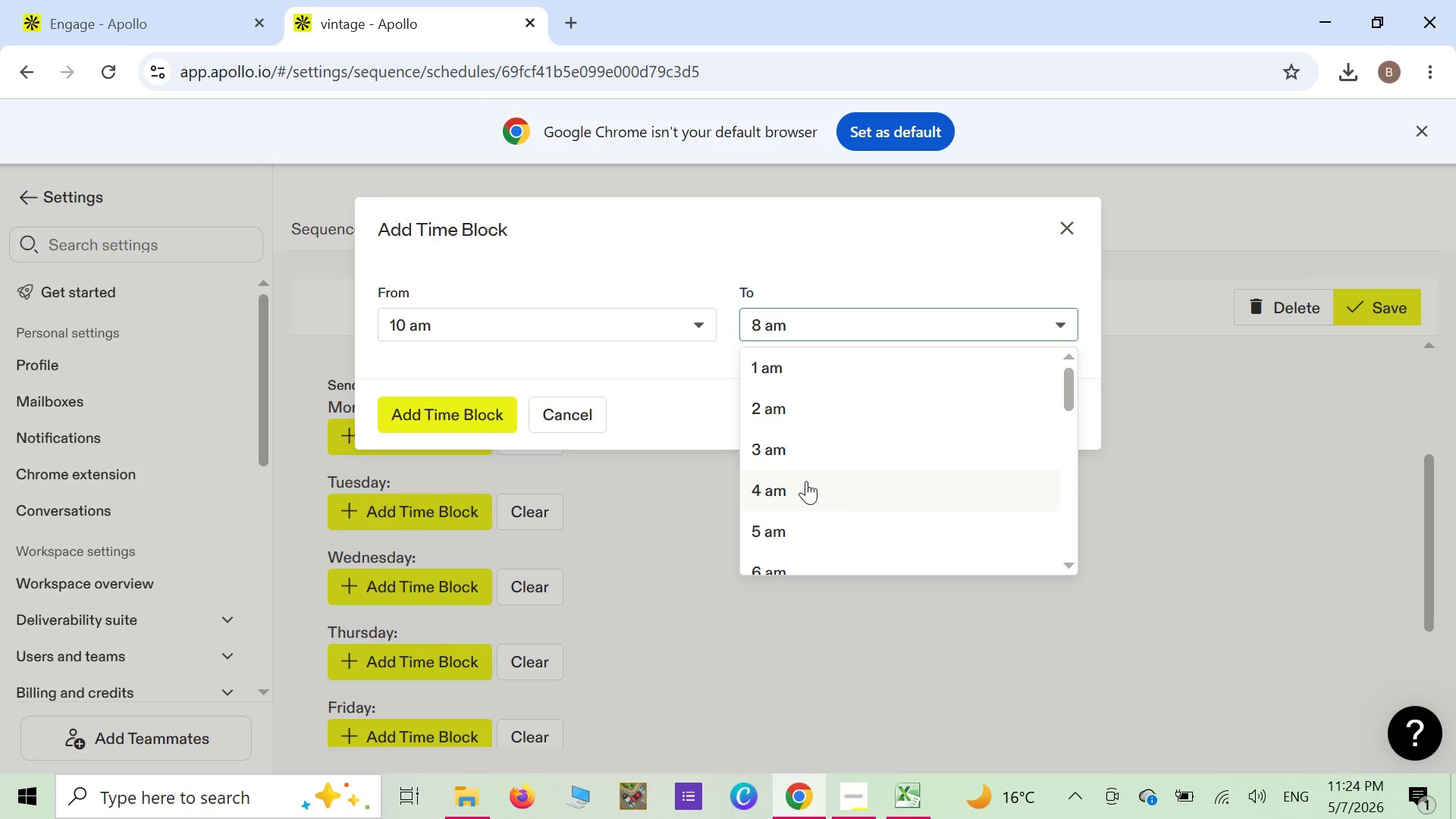 
scroll: coordinate [788, 532], scroll_direction: down, amount: 2.0
 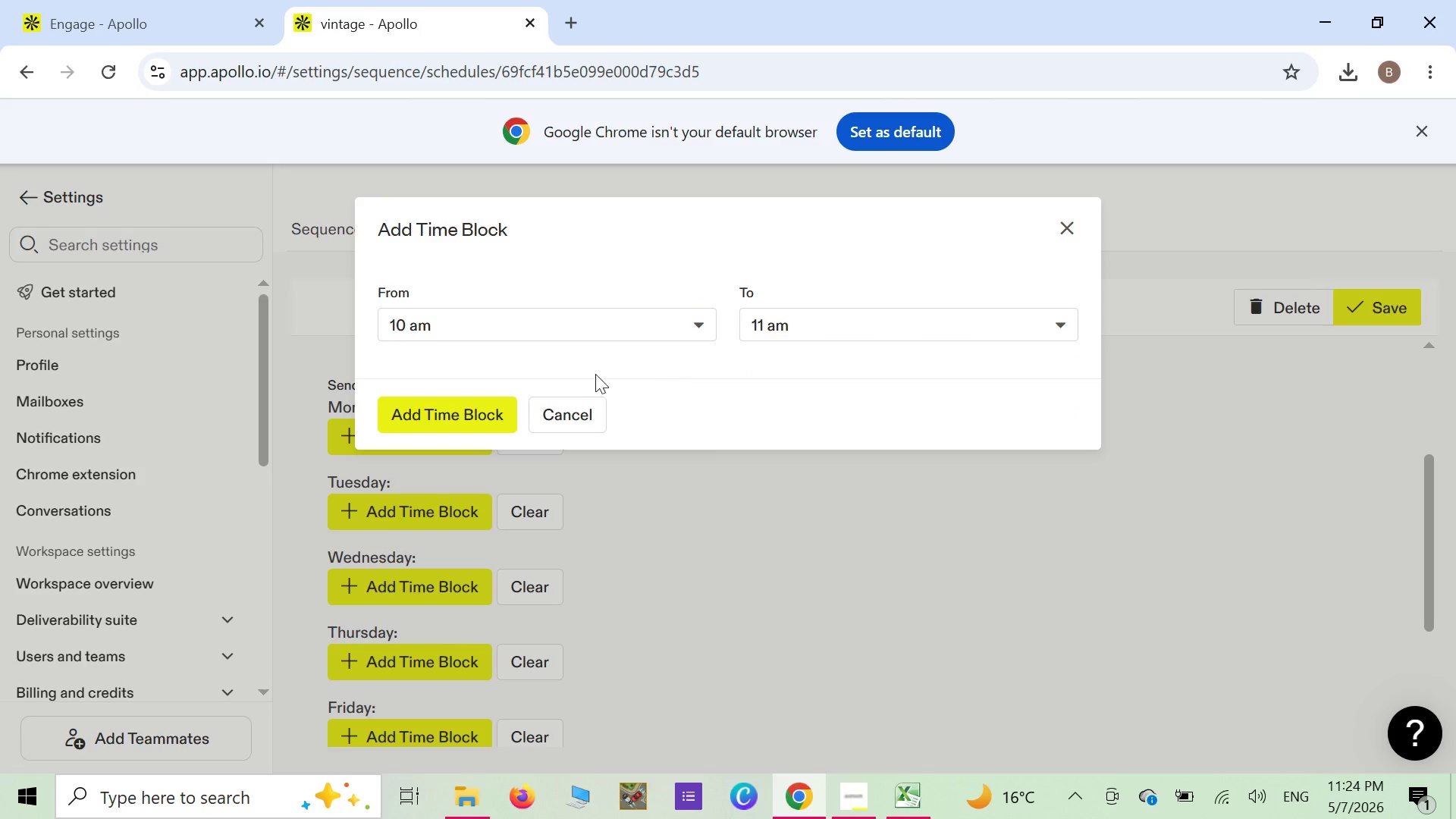 
left_click([463, 410])
 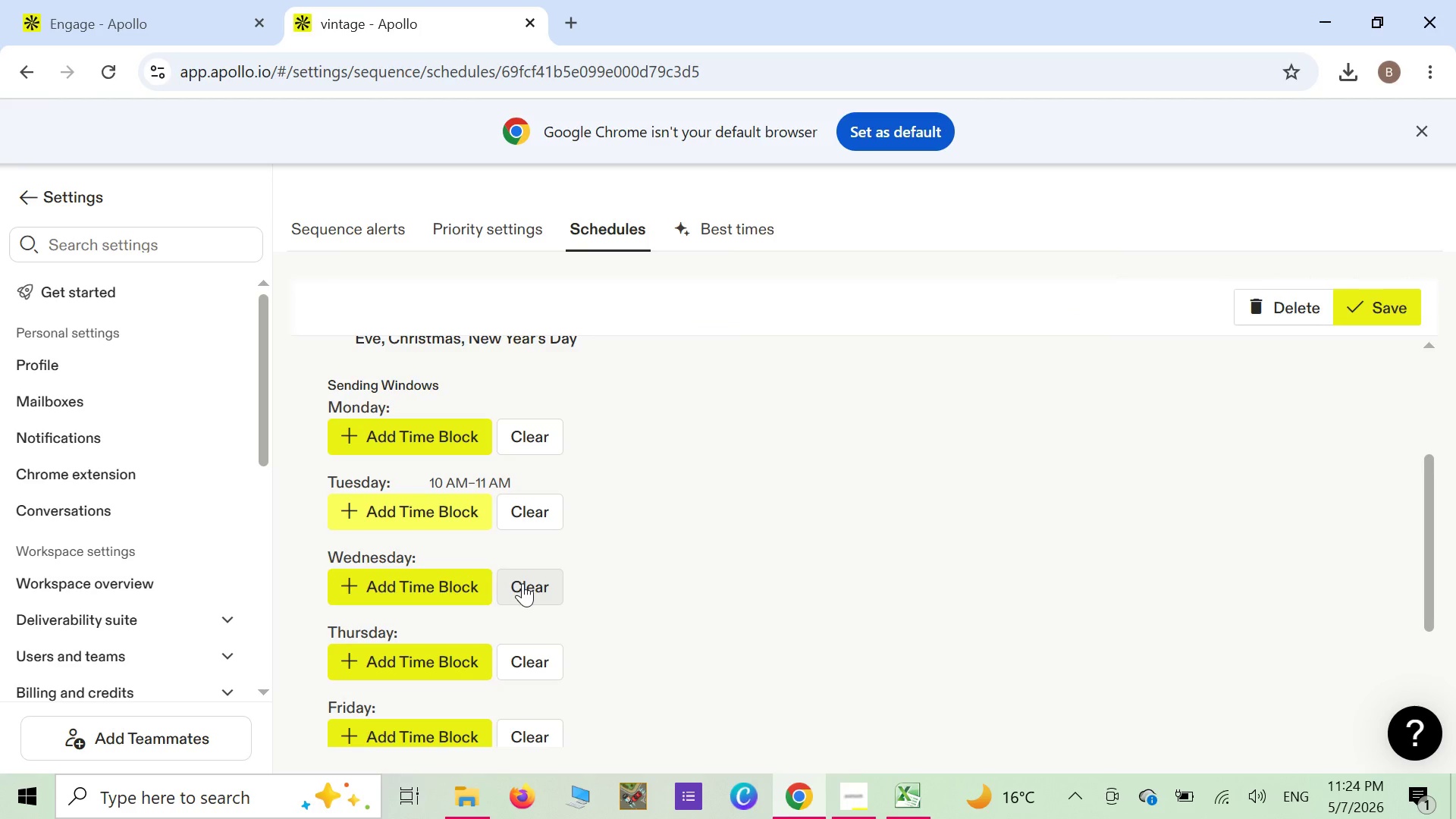 
wait(14.77)
 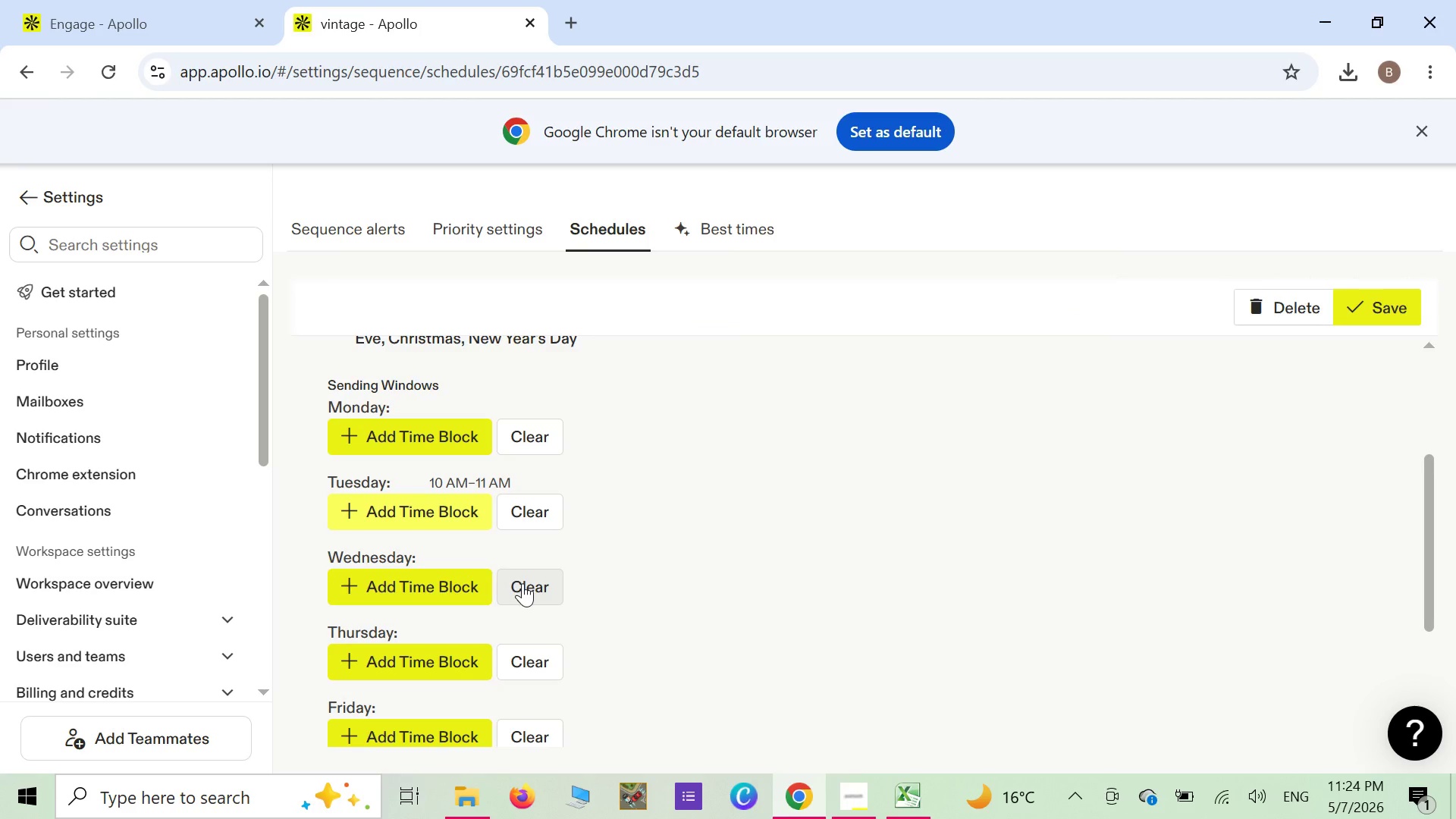 
mouse_move([381, 576])
 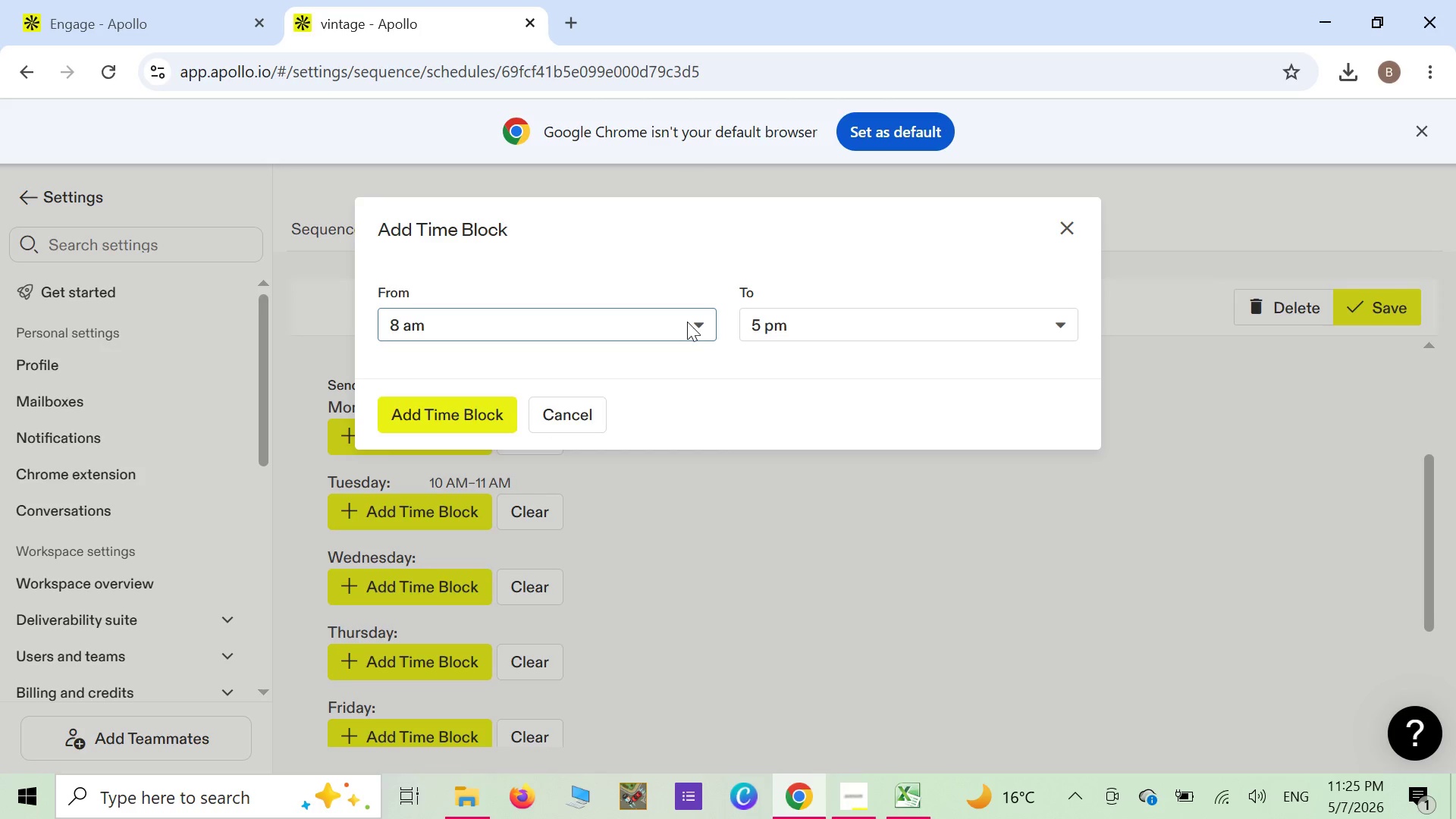 
left_click([698, 321])
 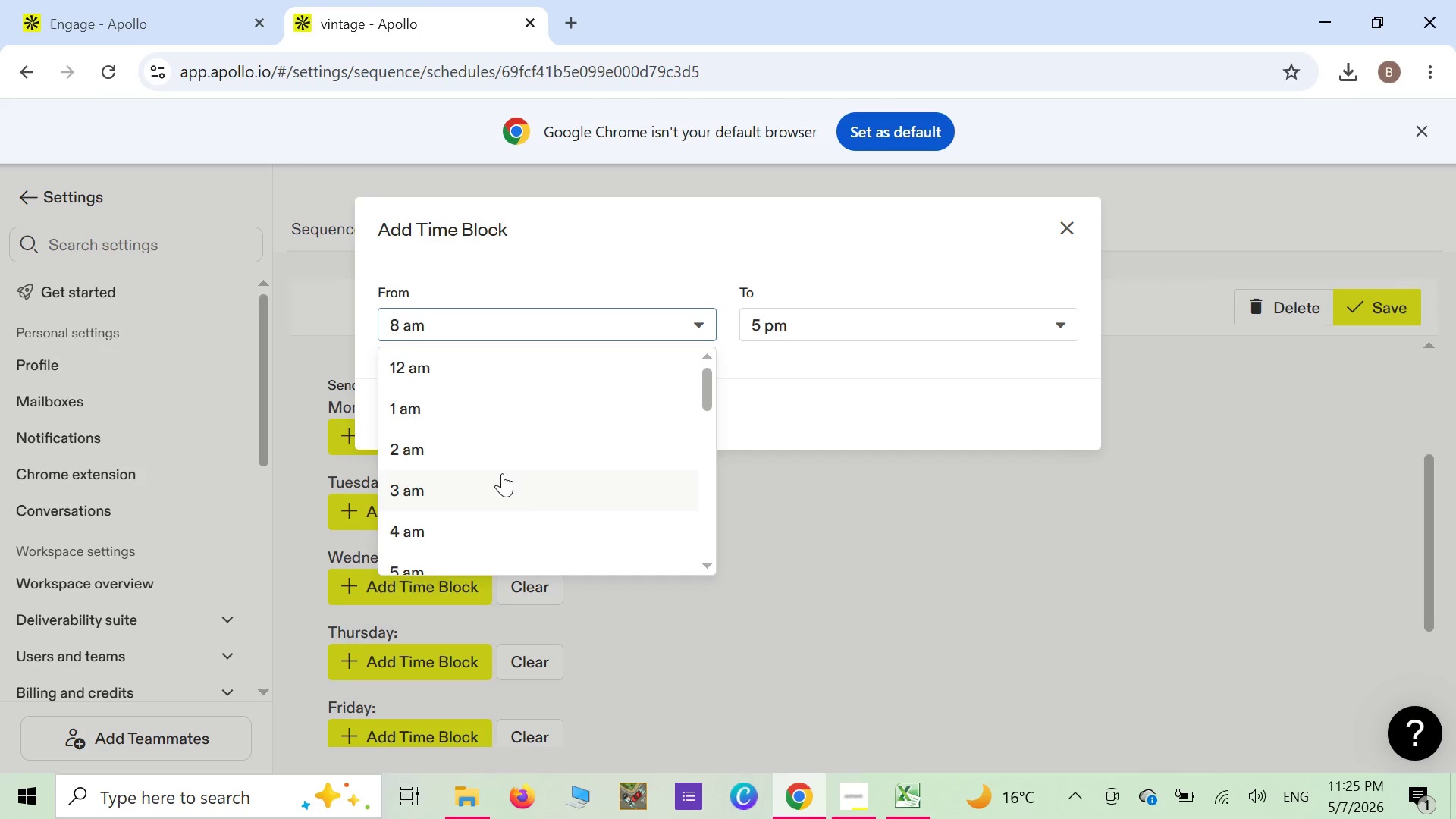 
scroll: coordinate [502, 472], scroll_direction: down, amount: 2.0
 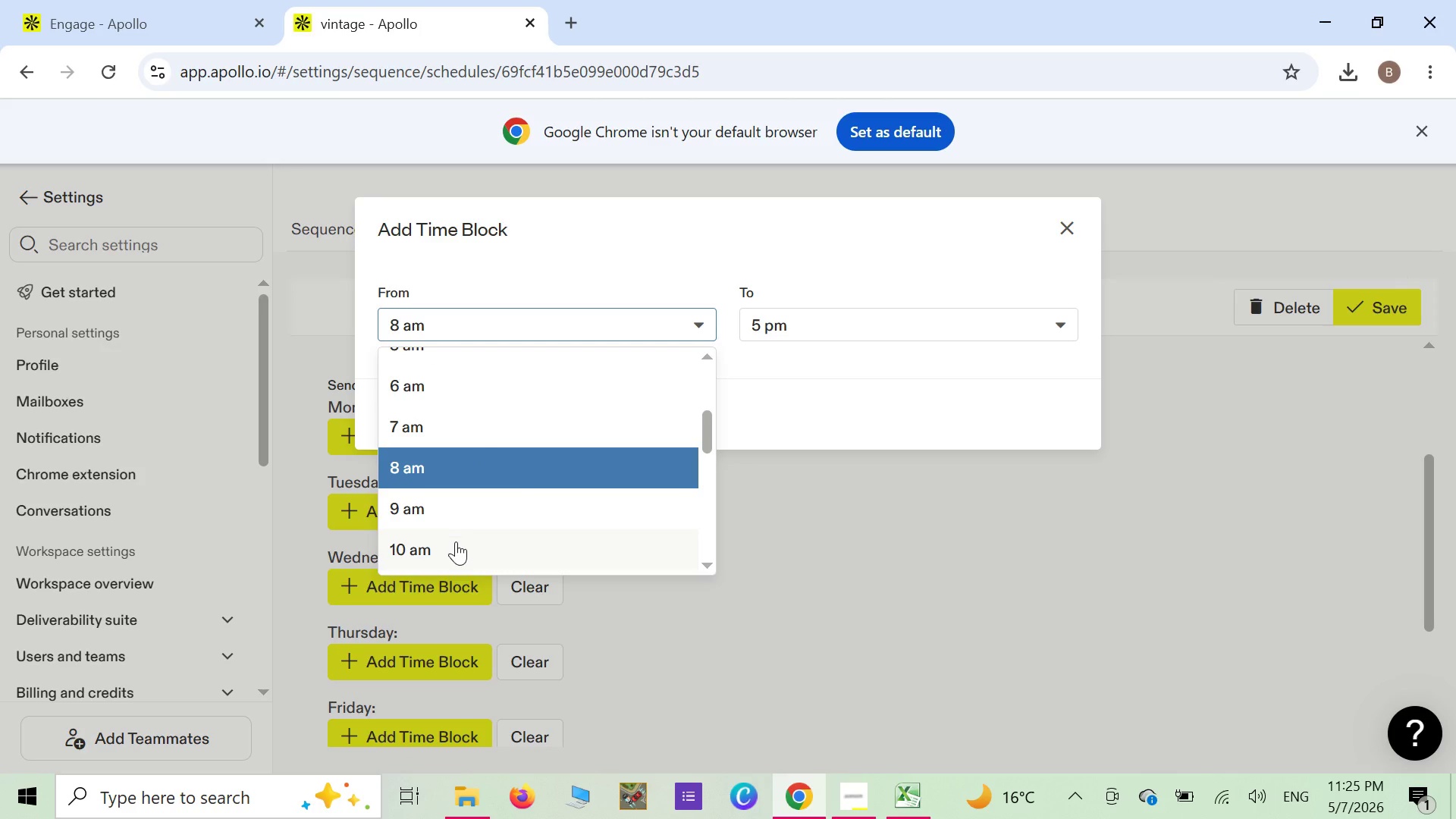 
left_click([455, 545])
 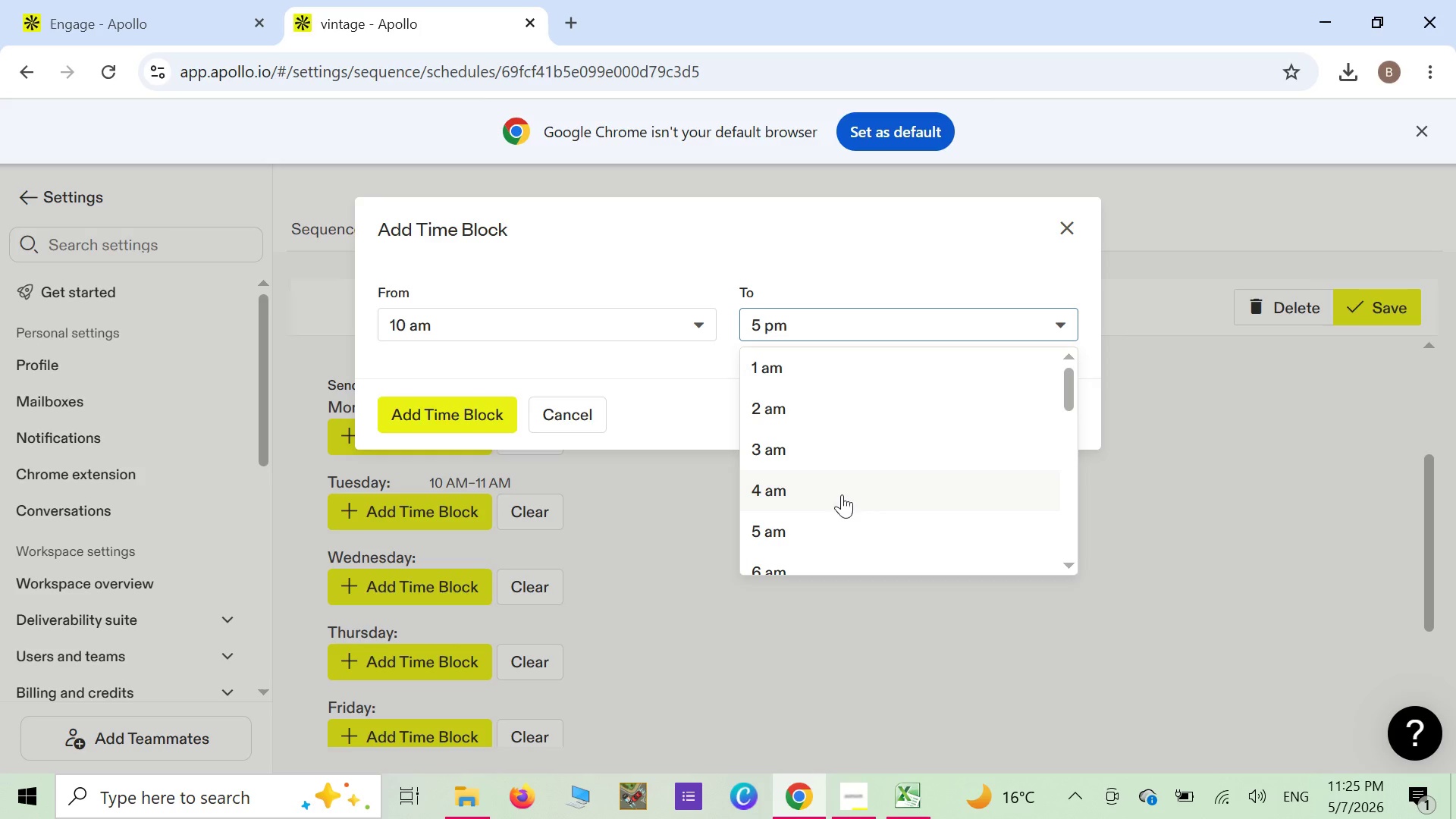 
scroll: coordinate [764, 516], scroll_direction: down, amount: 2.0
 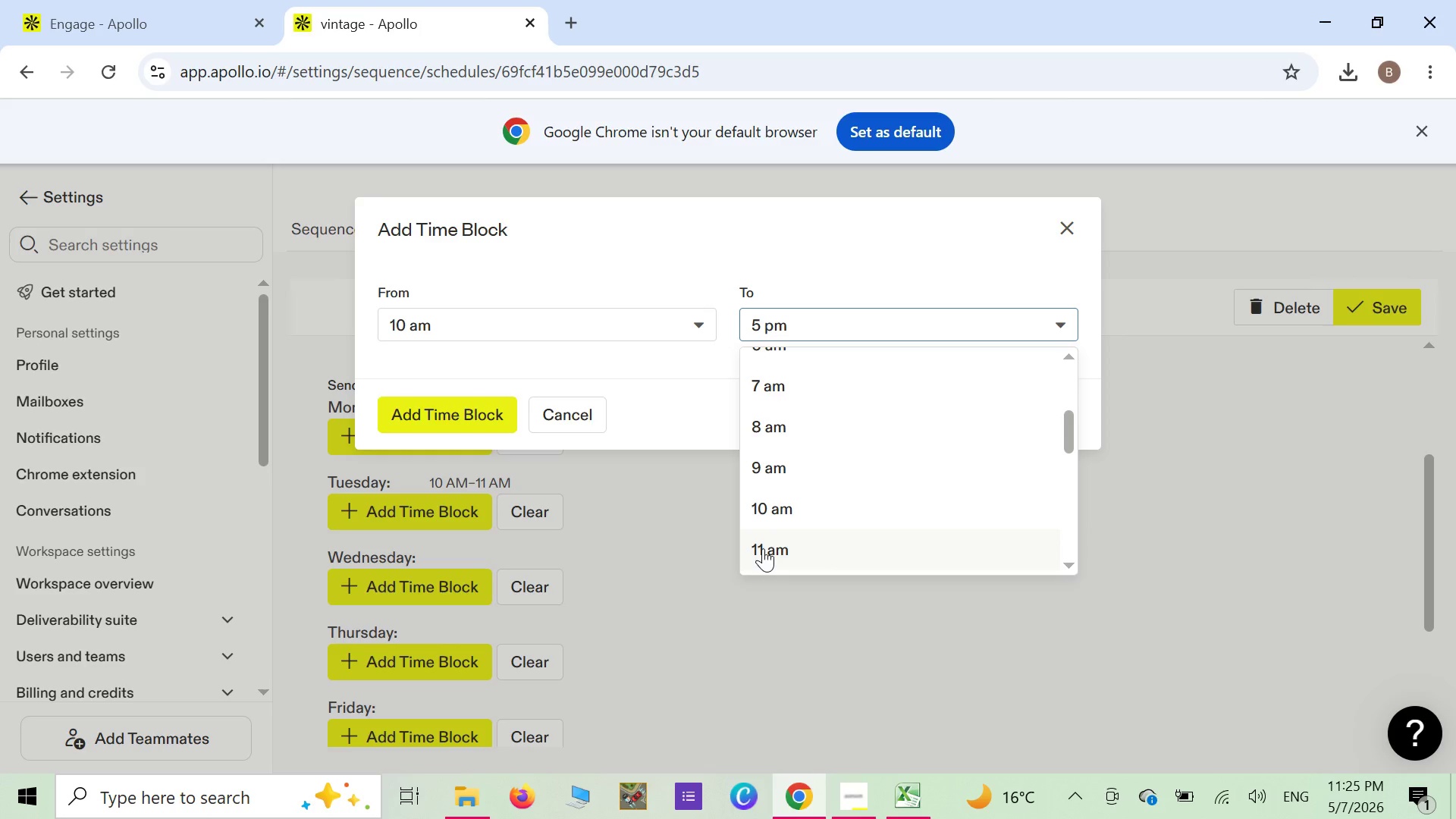 
left_click([761, 553])
 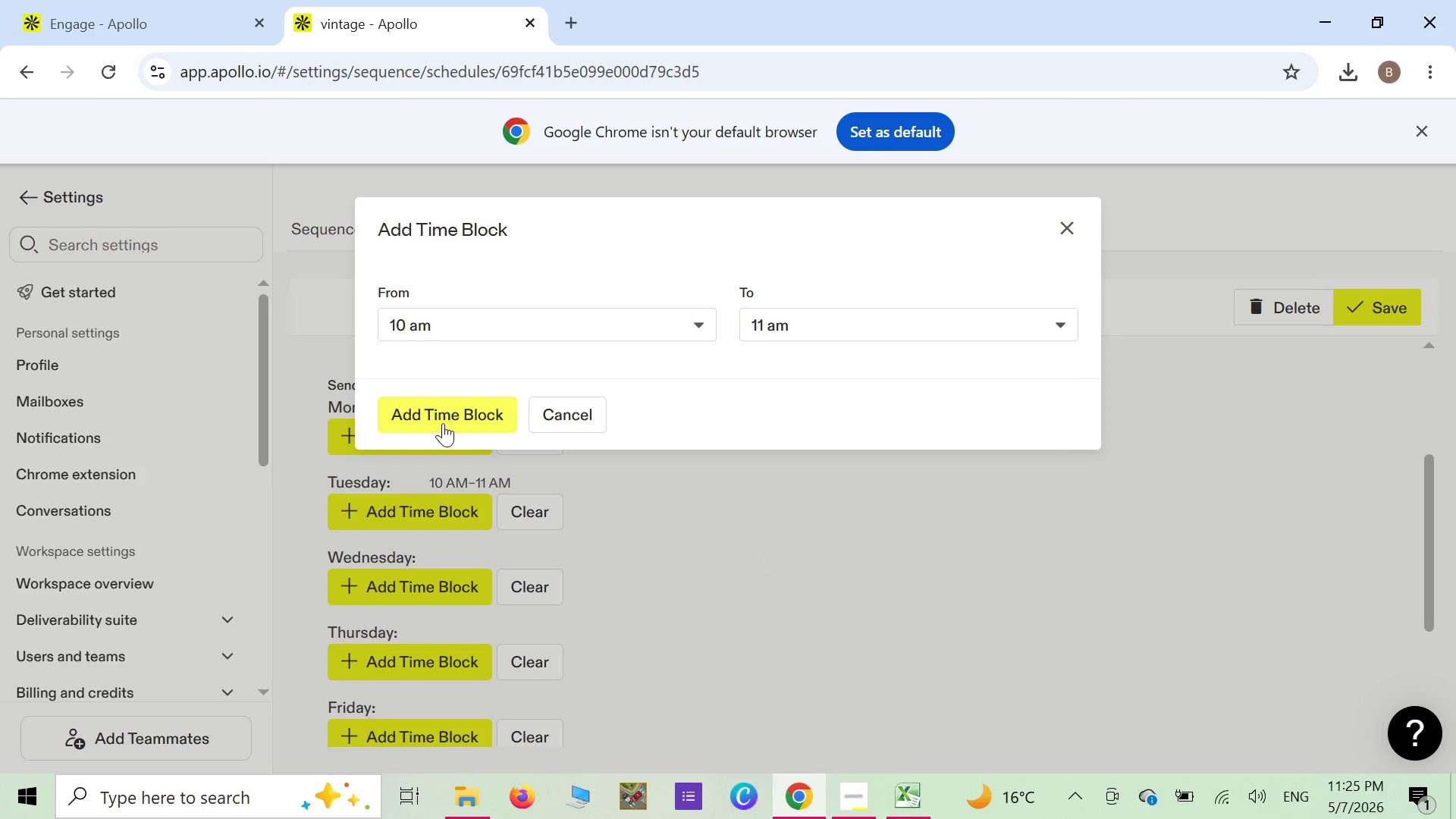 
left_click([443, 425])
 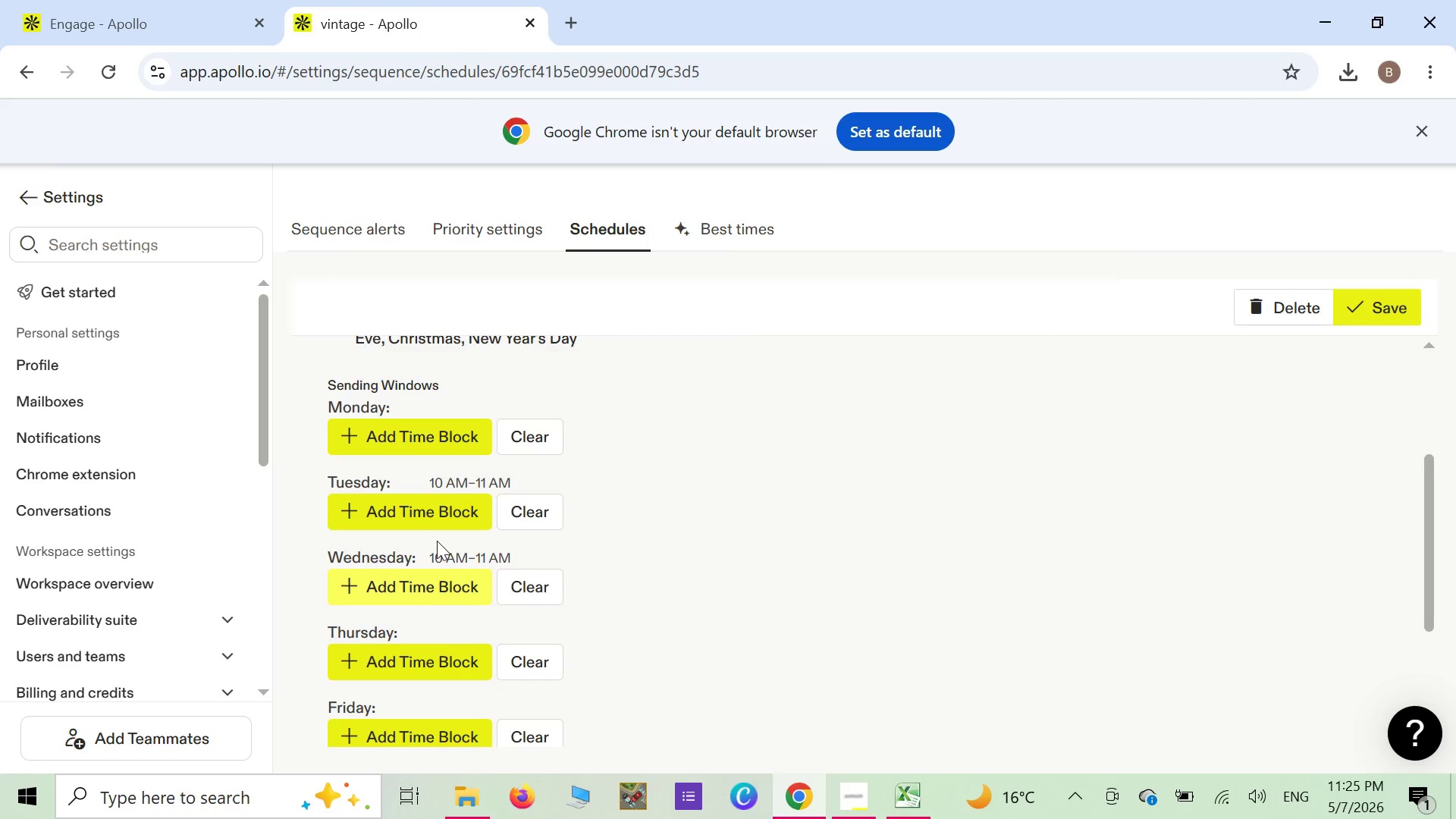 
scroll: coordinate [437, 541], scroll_direction: down, amount: 1.0
 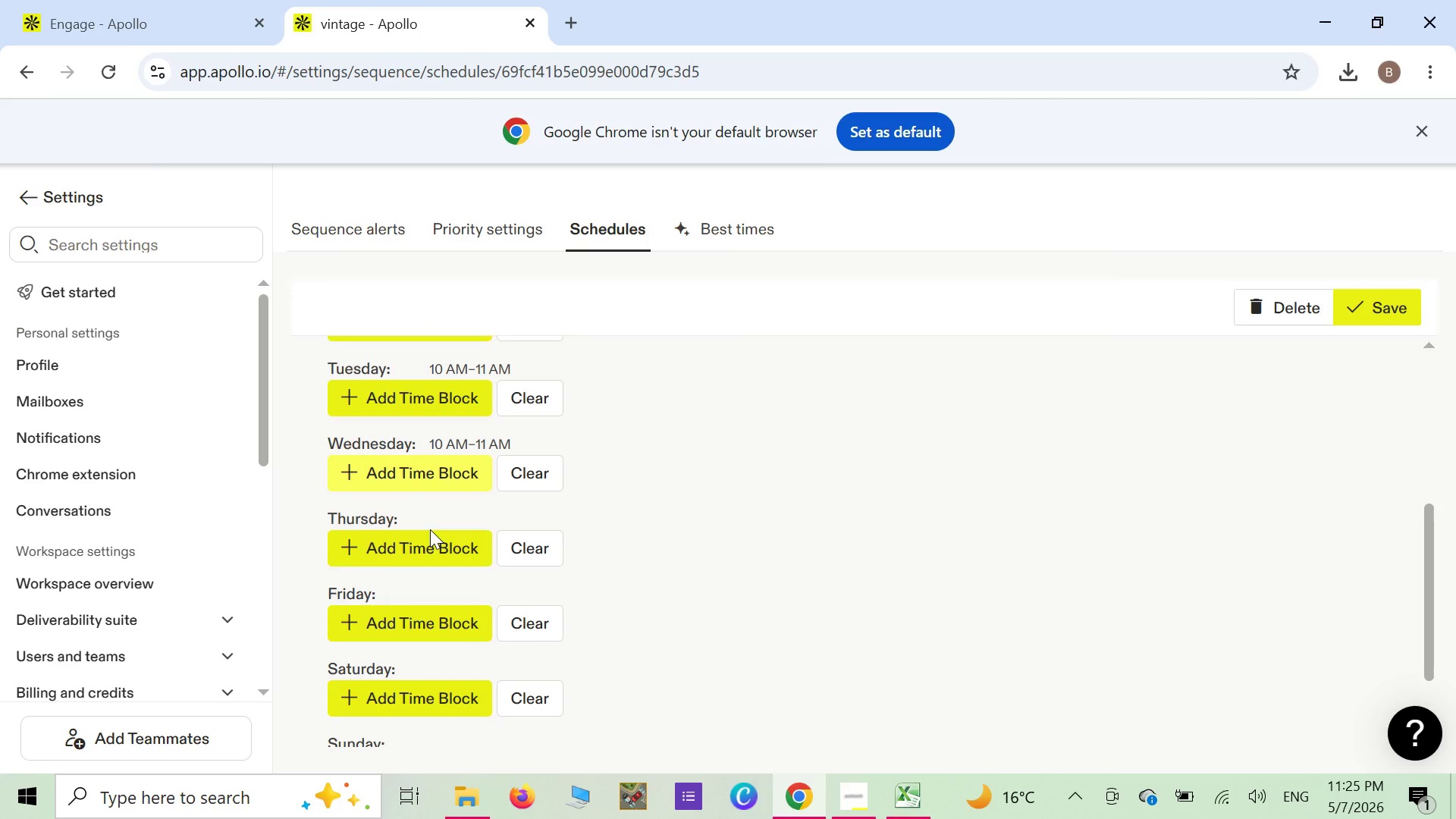 
left_click([425, 546])
 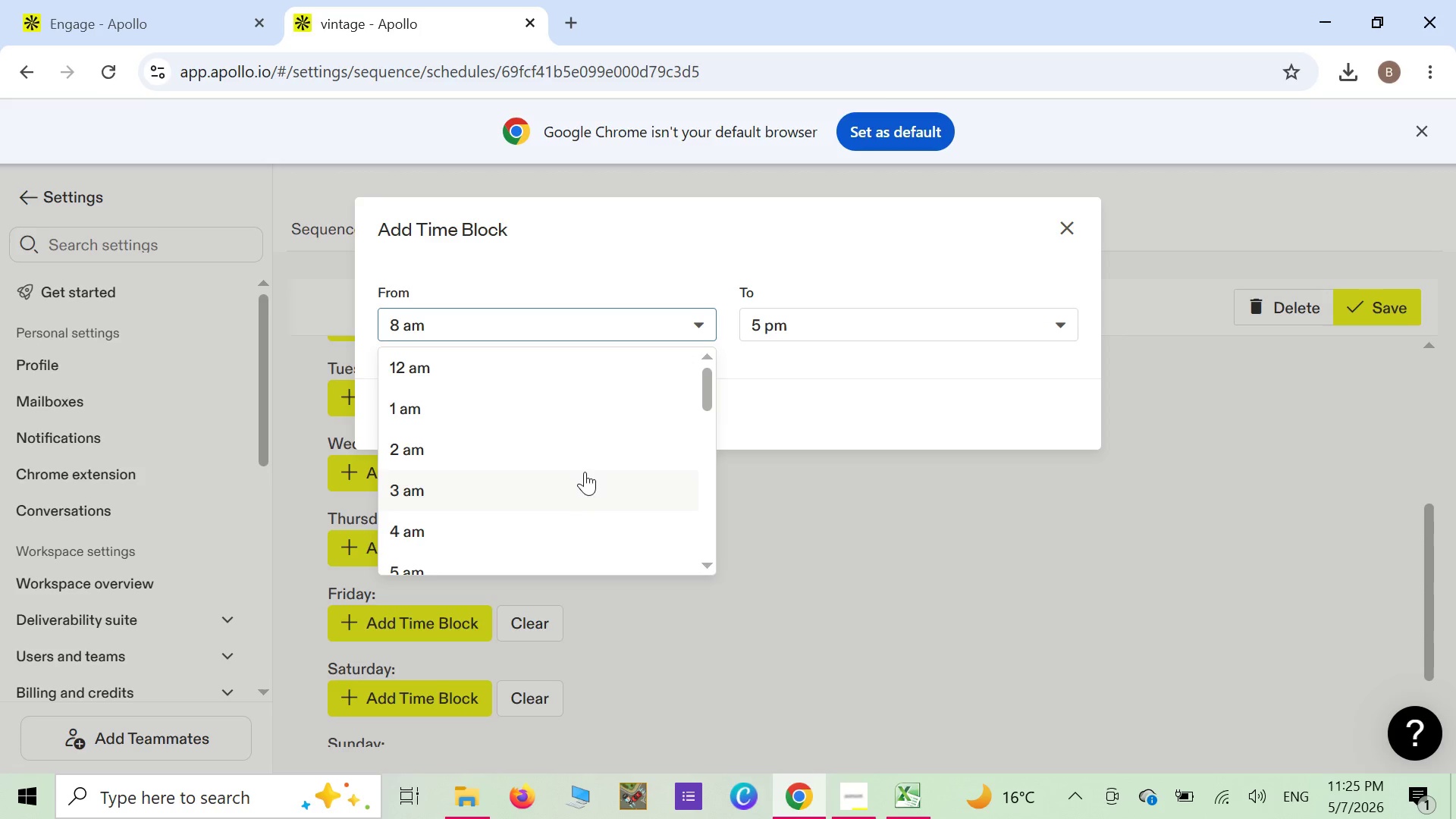 
scroll: coordinate [456, 529], scroll_direction: down, amount: 3.0
 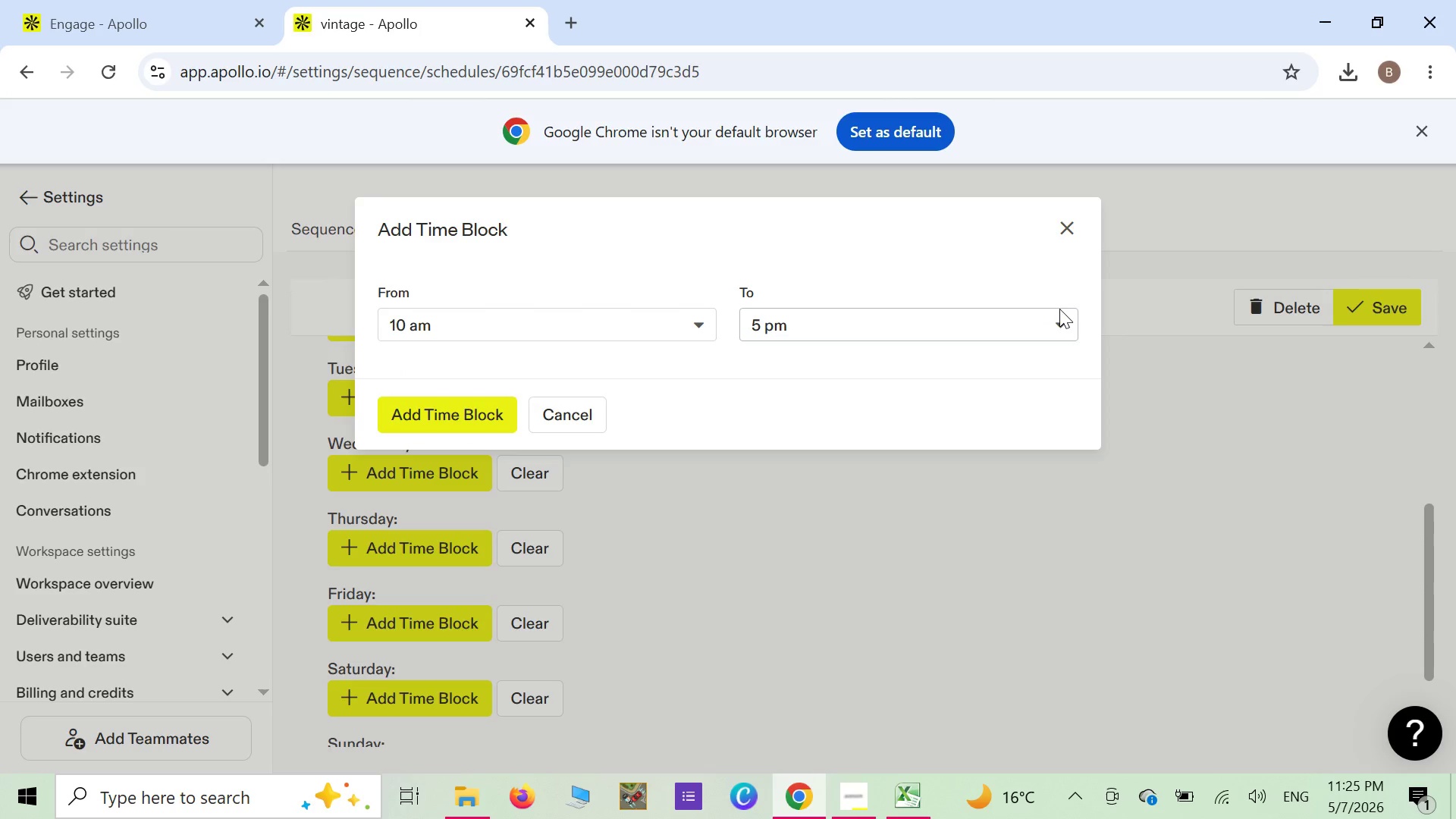 
left_click([1061, 329])
 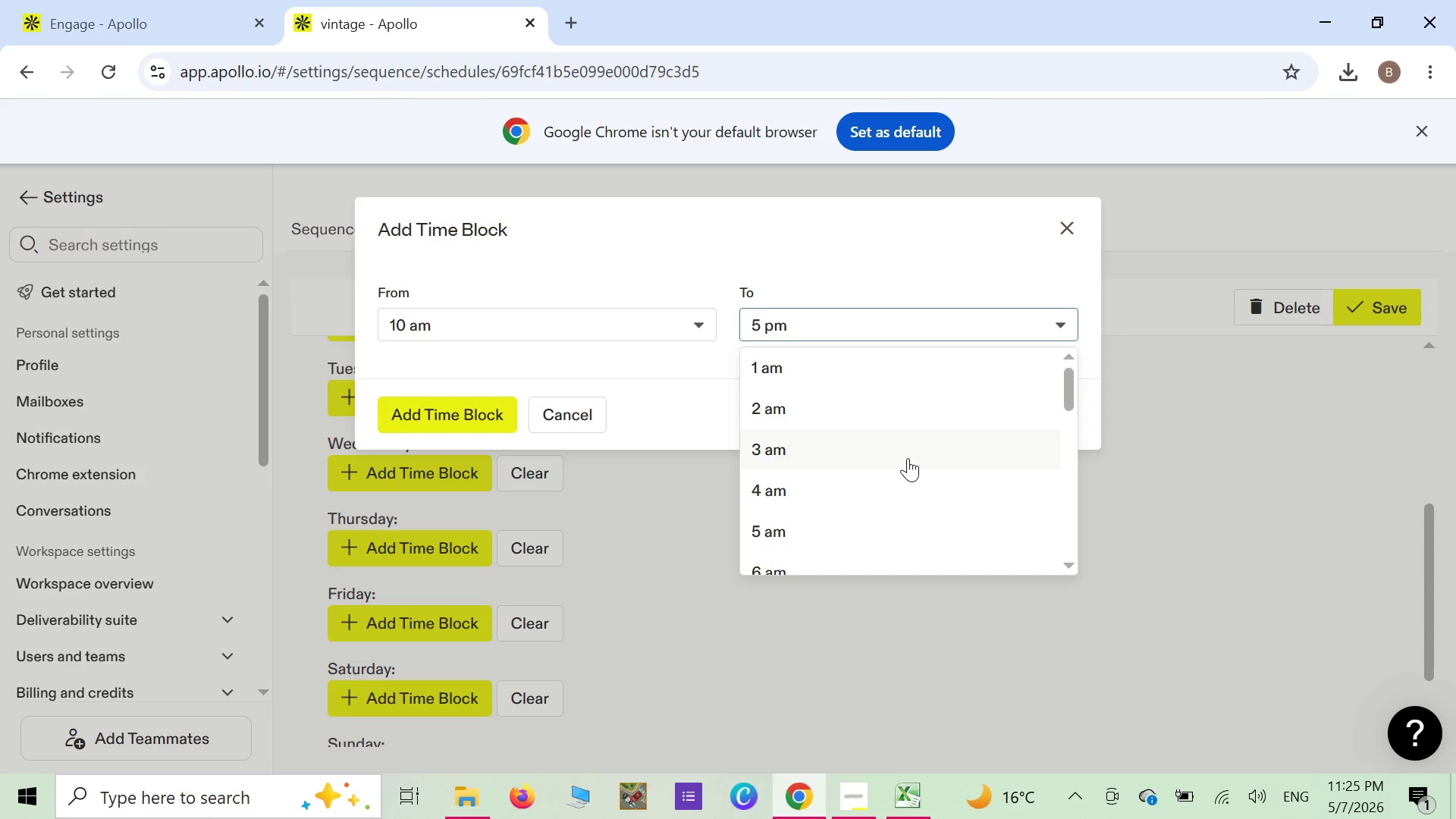 
scroll: coordinate [795, 516], scroll_direction: down, amount: 9.0
 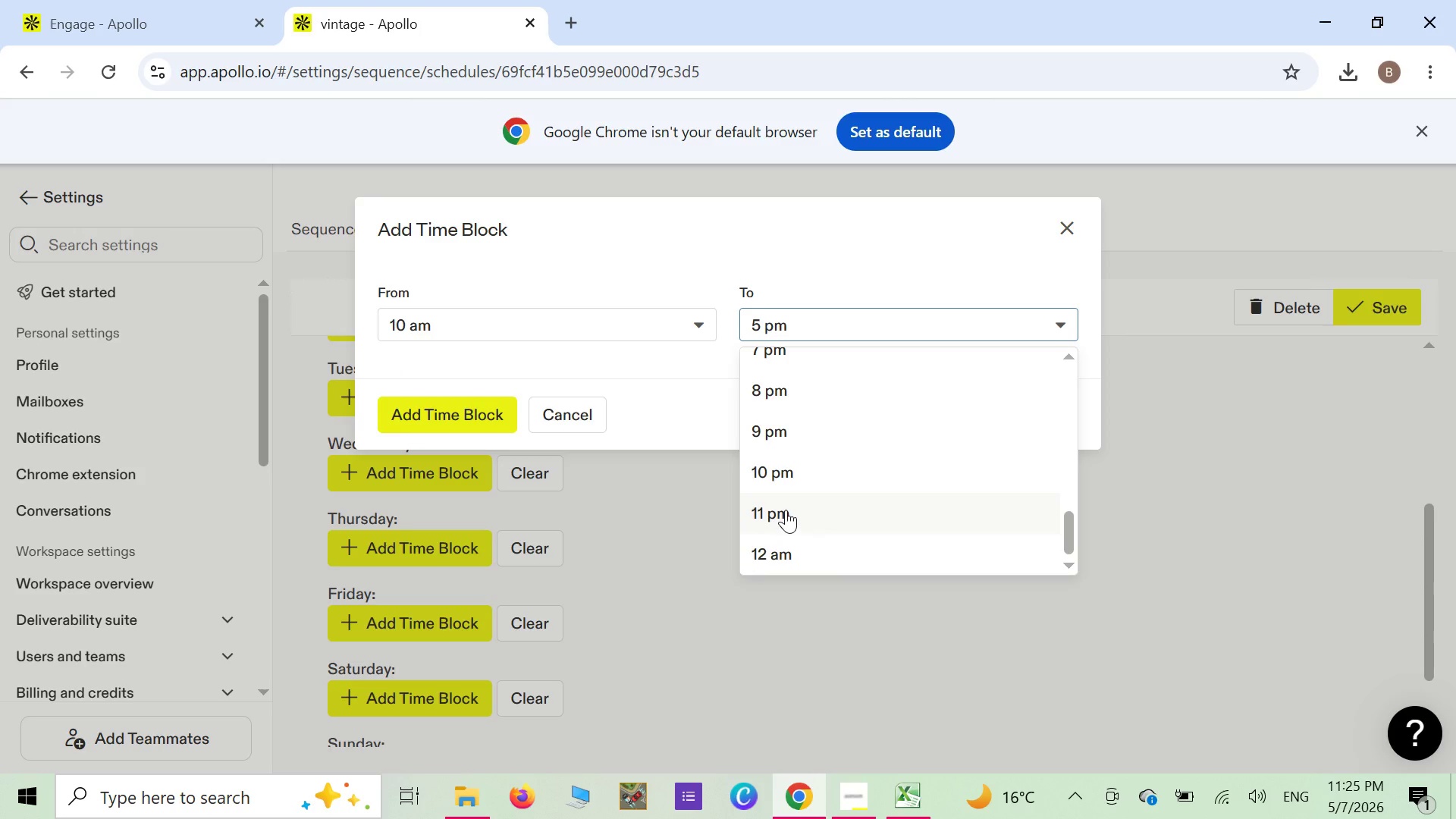 
scroll: coordinate [786, 508], scroll_direction: up, amount: 4.0
 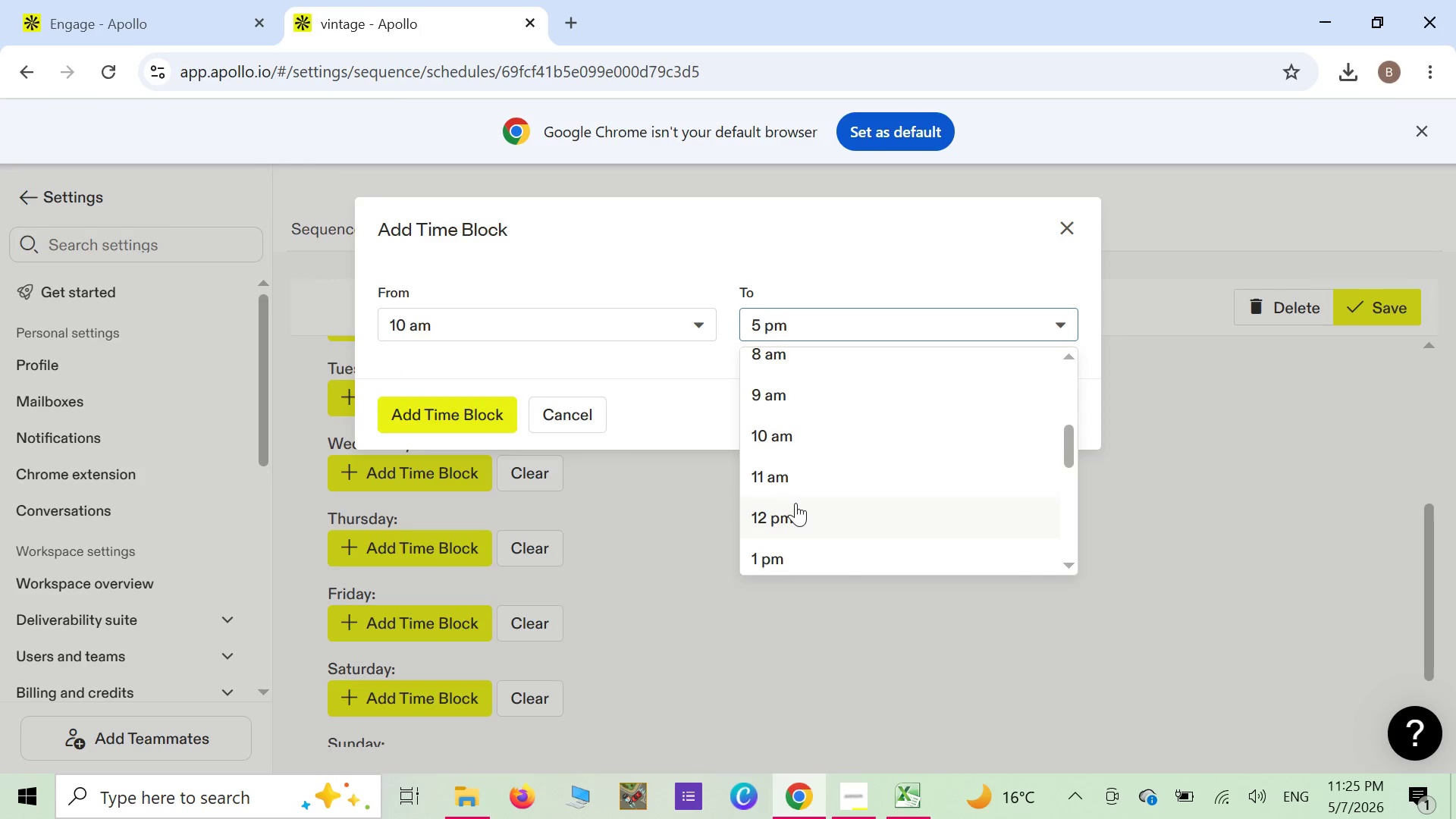 
scroll: coordinate [795, 503], scroll_direction: down, amount: 1.0
 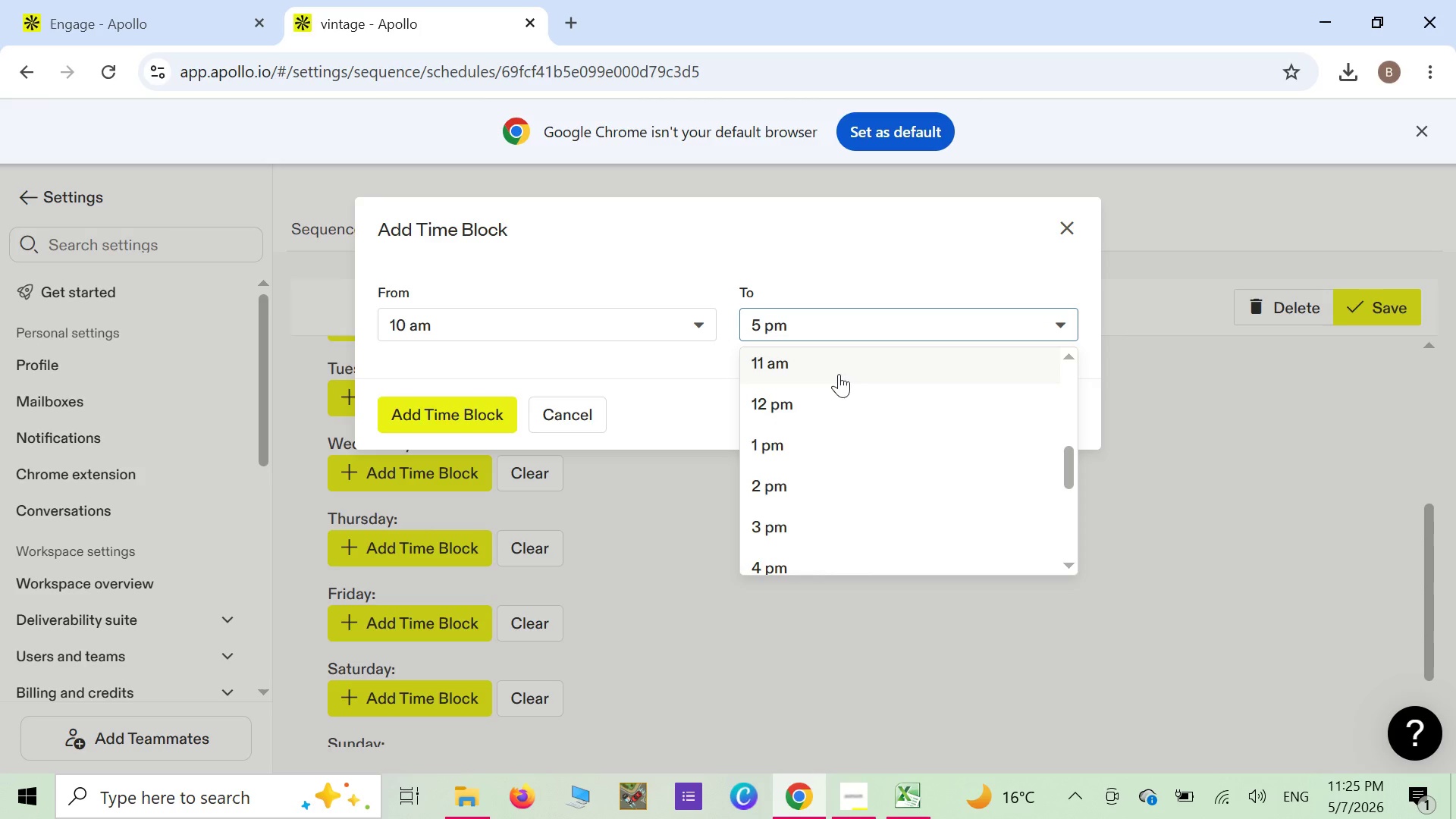 
left_click([841, 368])
 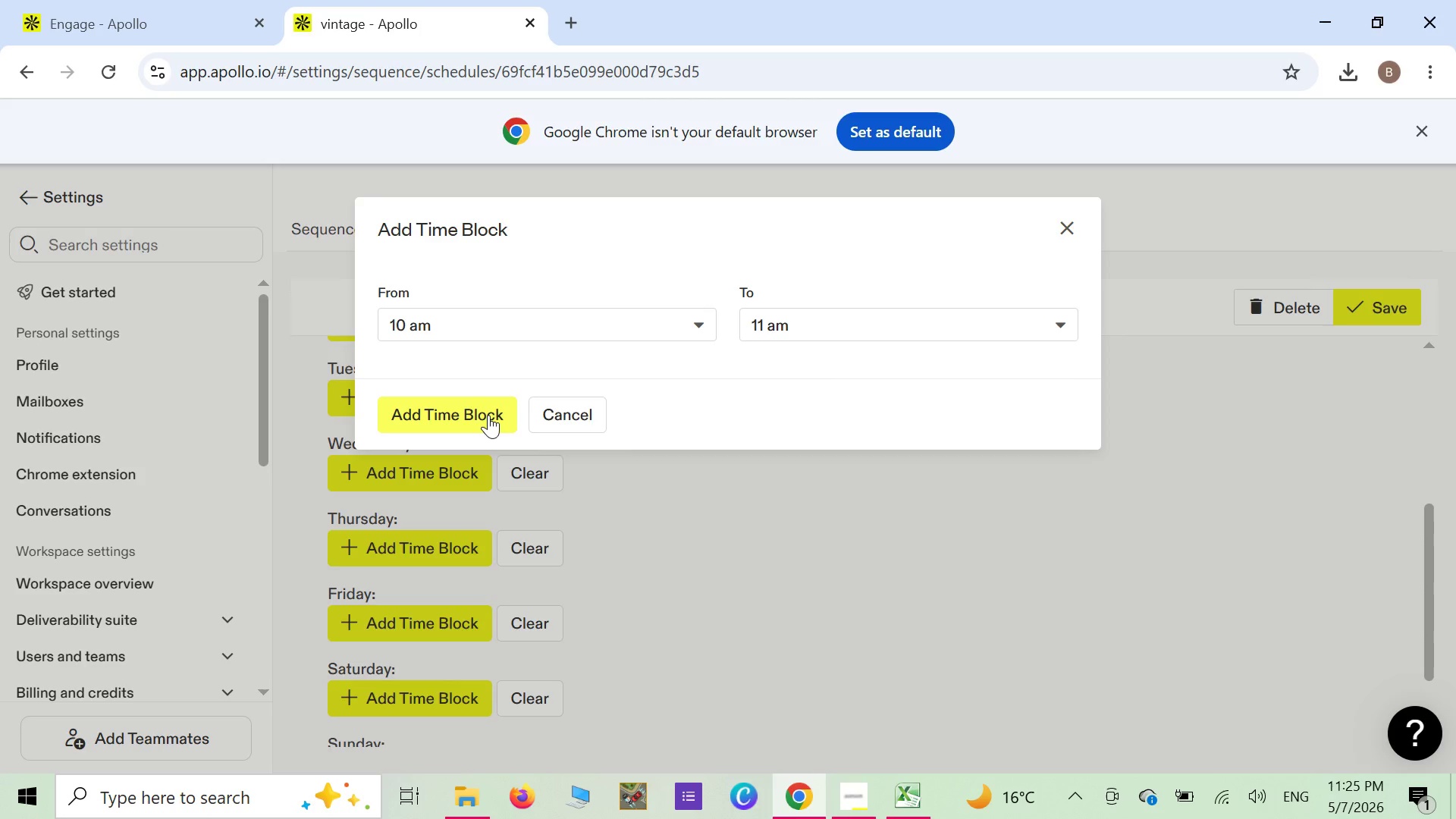 
left_click([488, 414])
 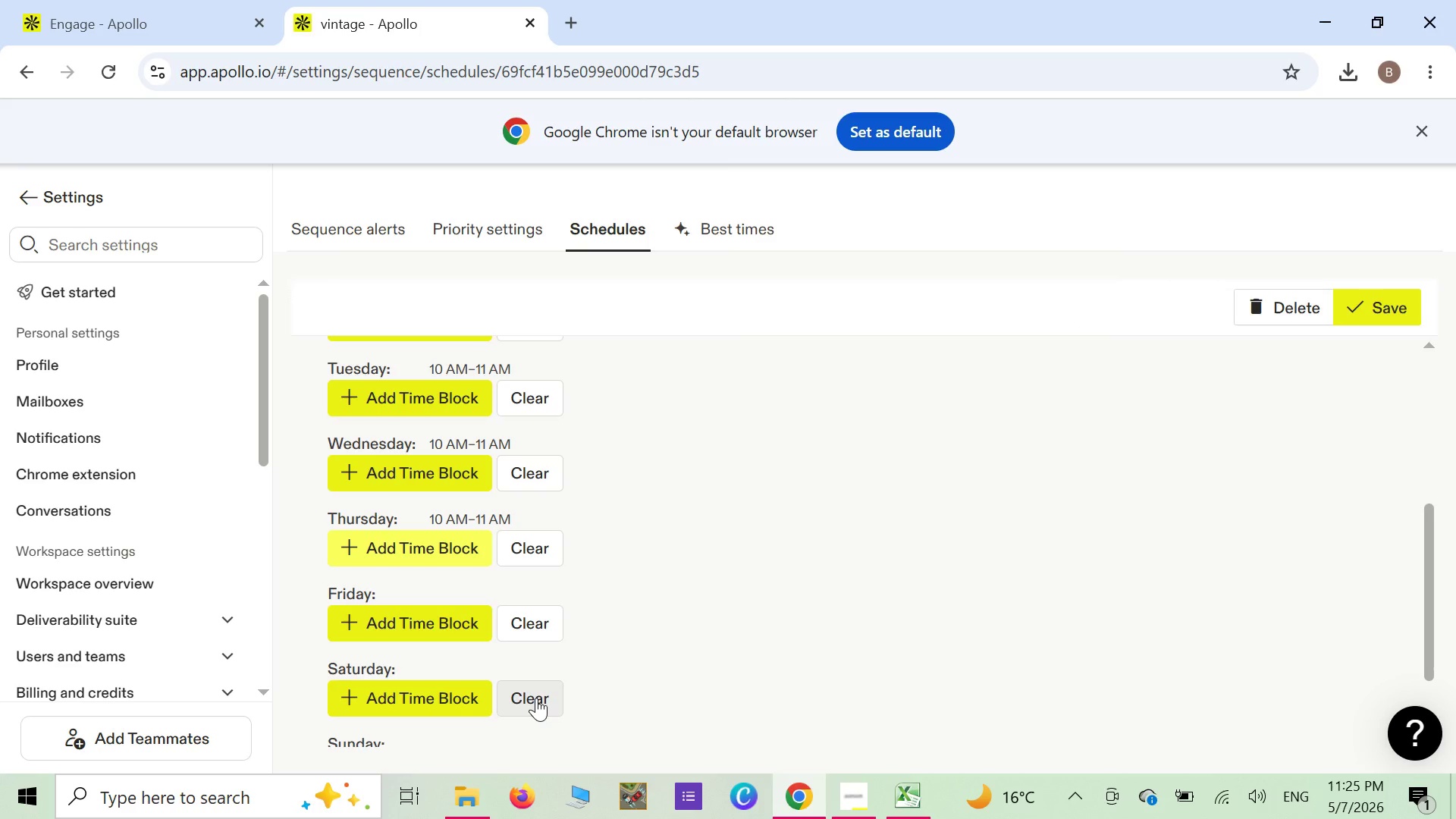 
left_click([535, 698])
 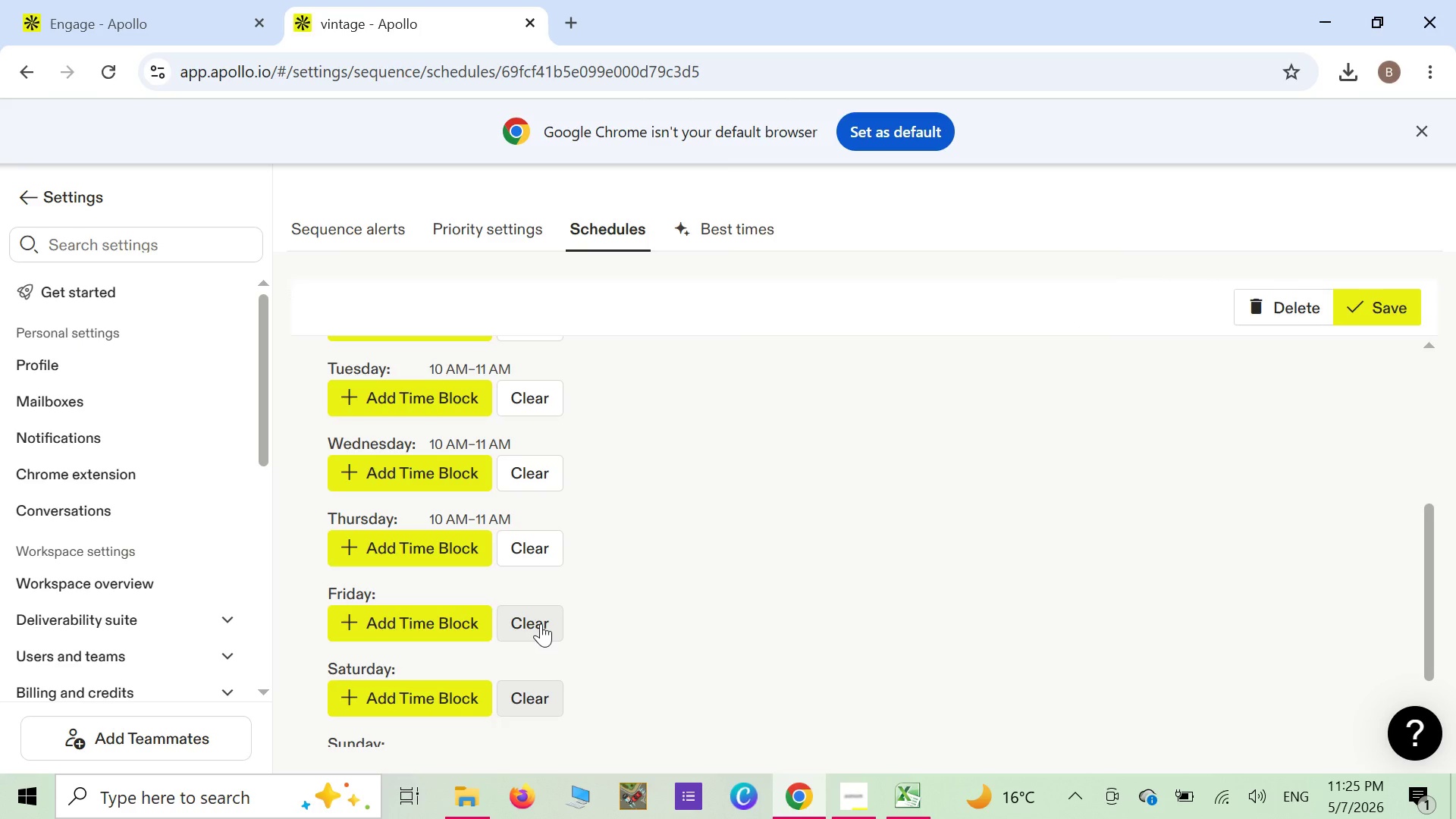 
left_click([544, 624])
 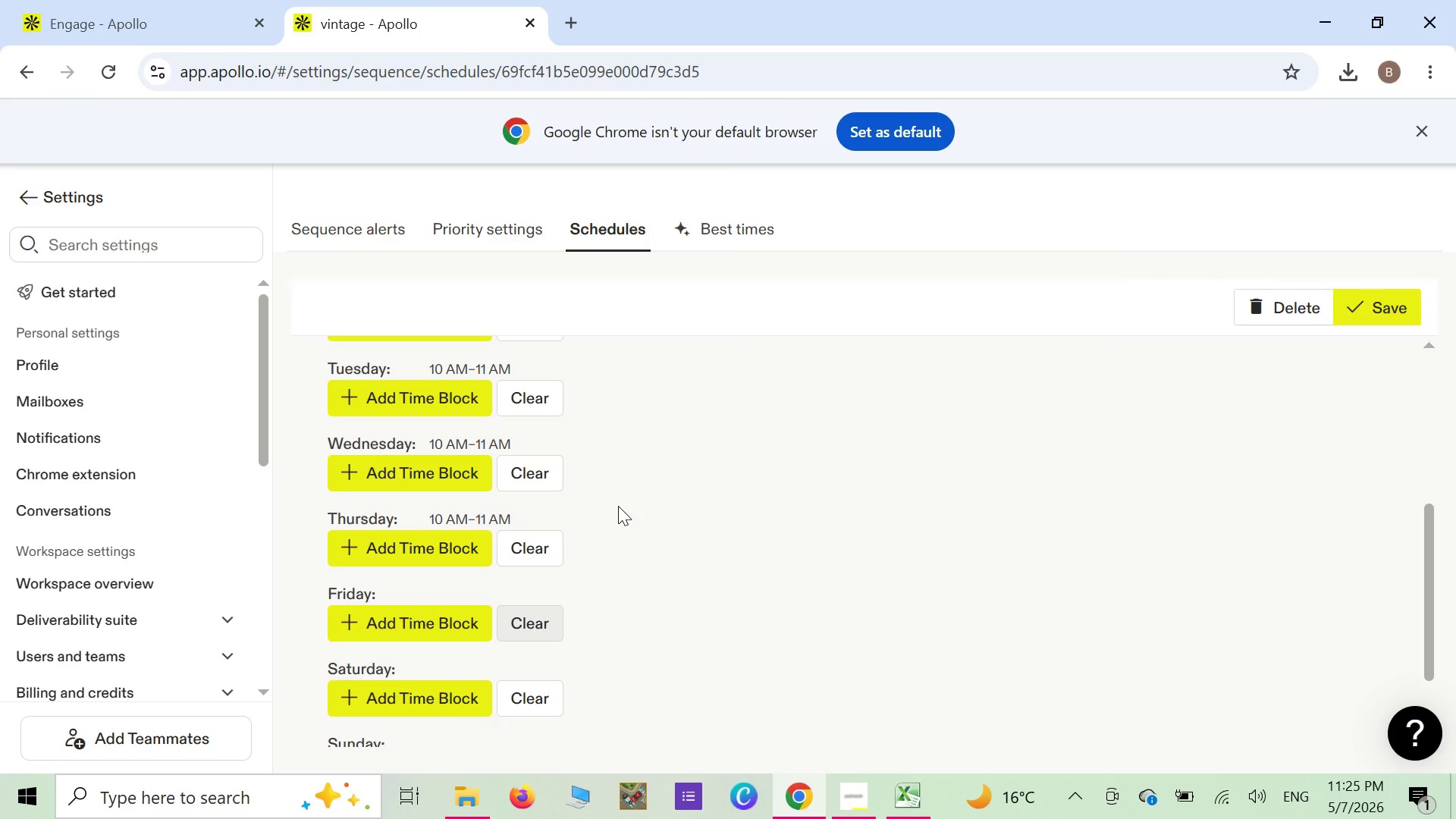 
scroll: coordinate [541, 494], scroll_direction: up, amount: 2.0
 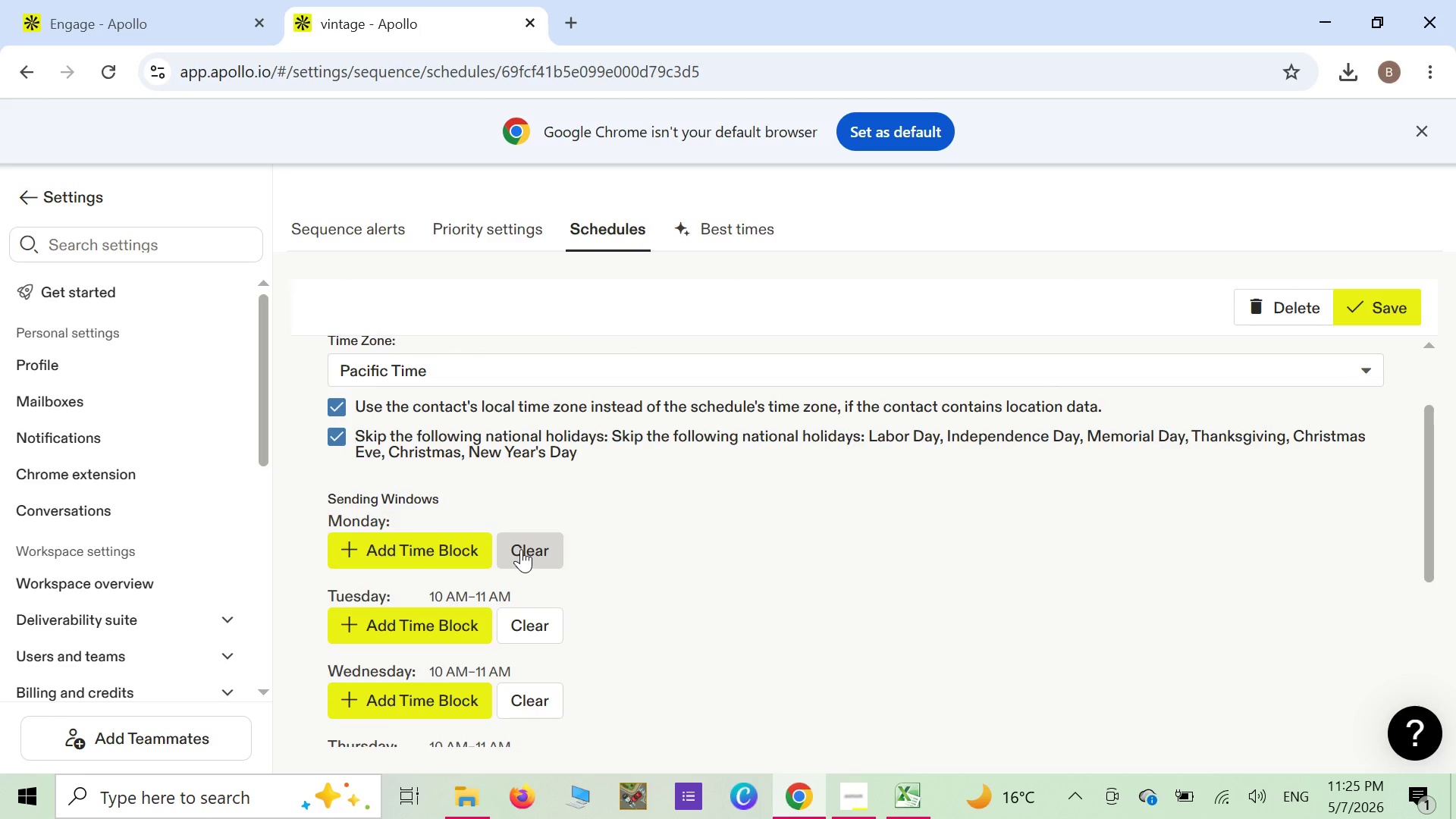 
left_click([521, 549])
 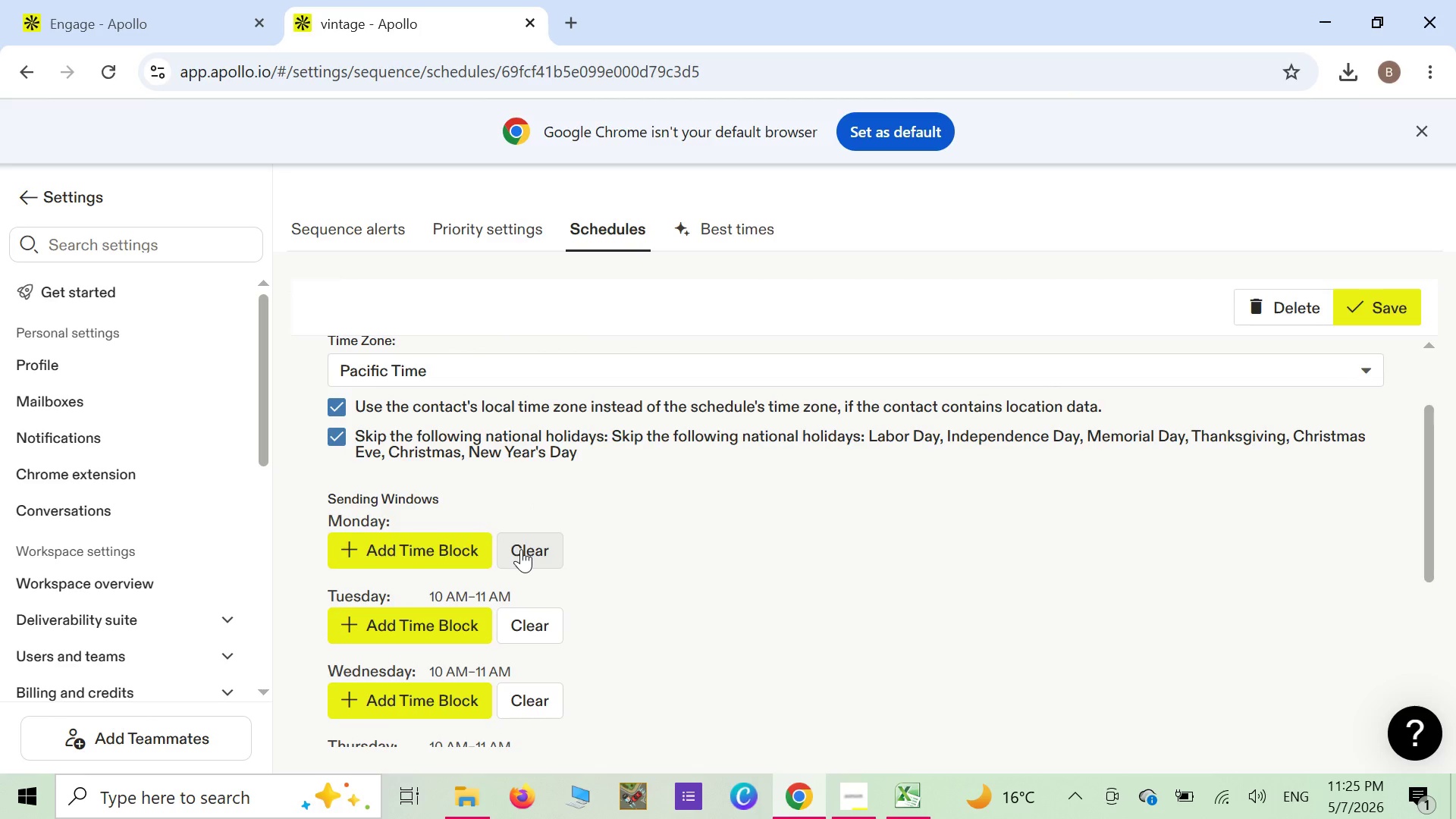 
right_click([521, 549])
 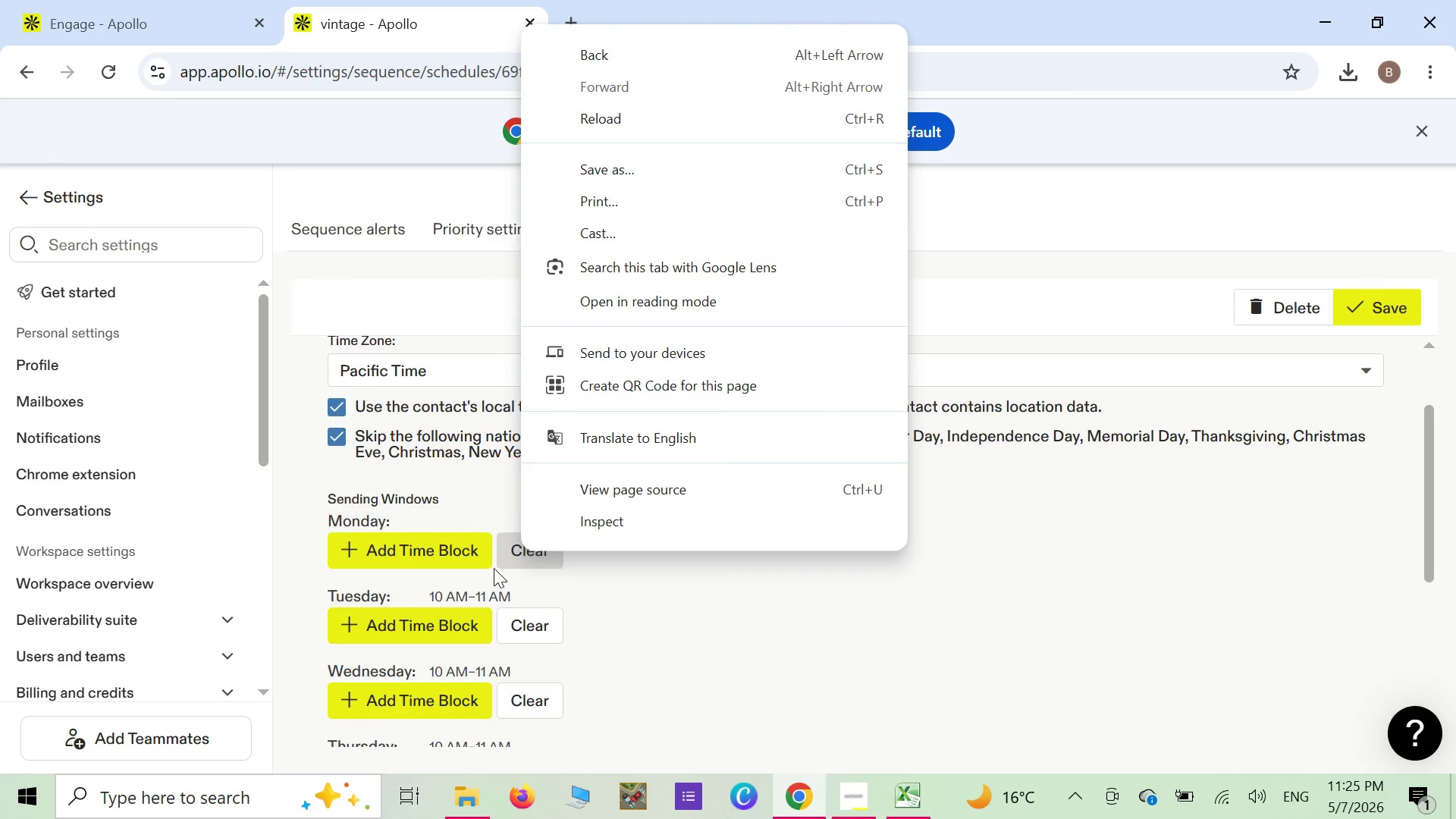 
left_click_drag(start_coordinate=[1107, 520], to_coordinate=[1111, 551])
 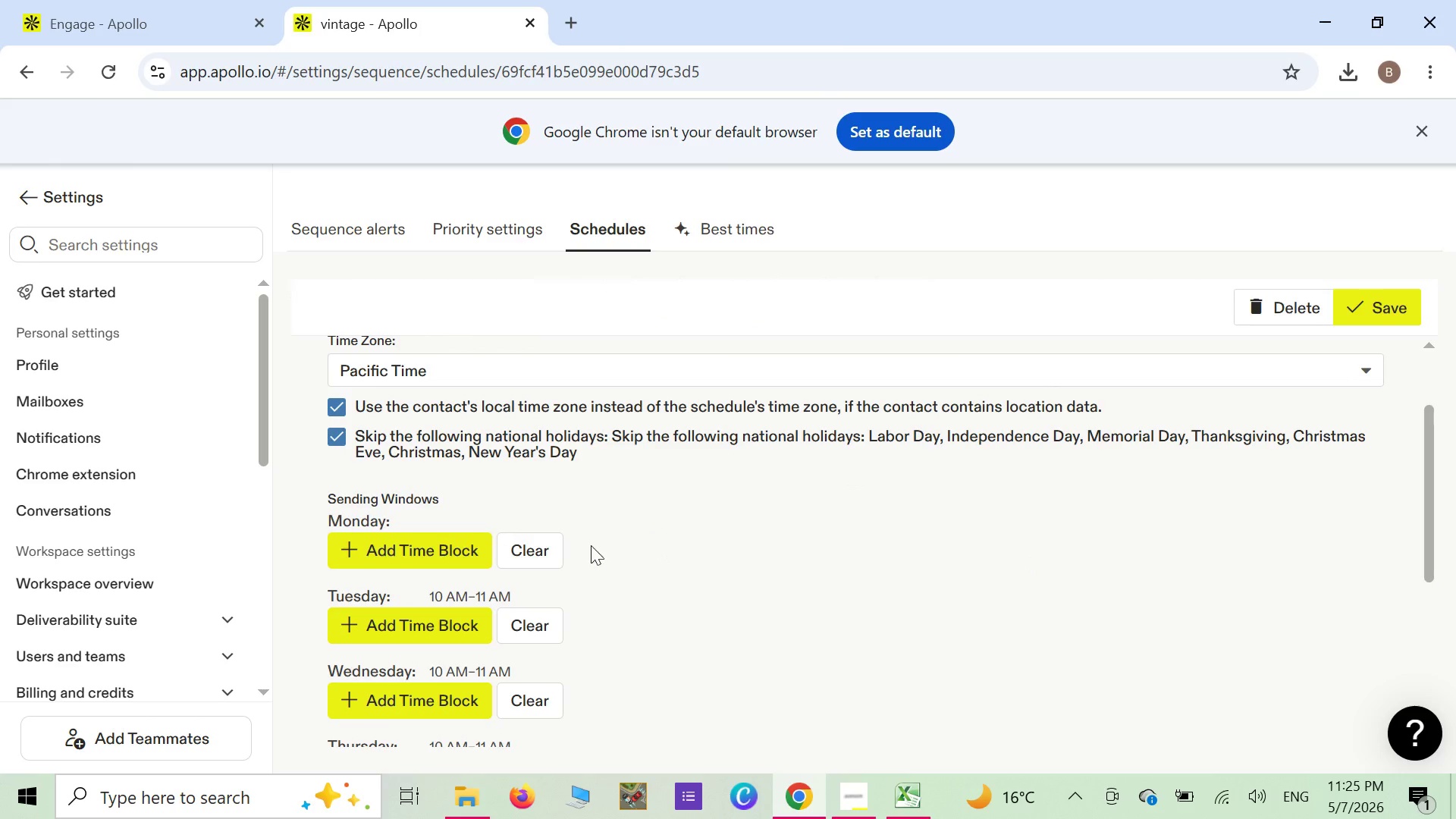 
scroll: coordinate [626, 526], scroll_direction: down, amount: 5.0
 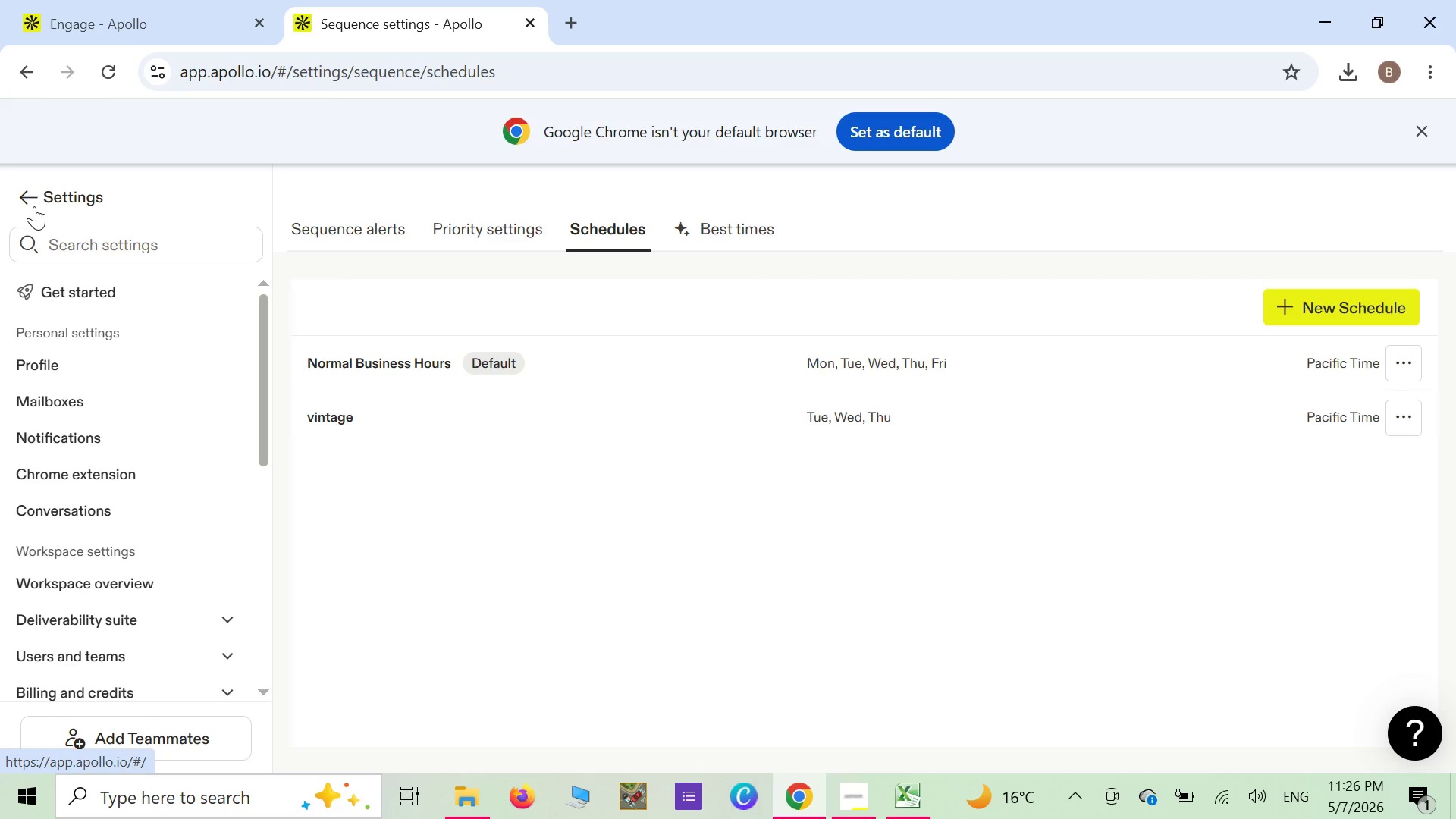 
wait(18.24)
 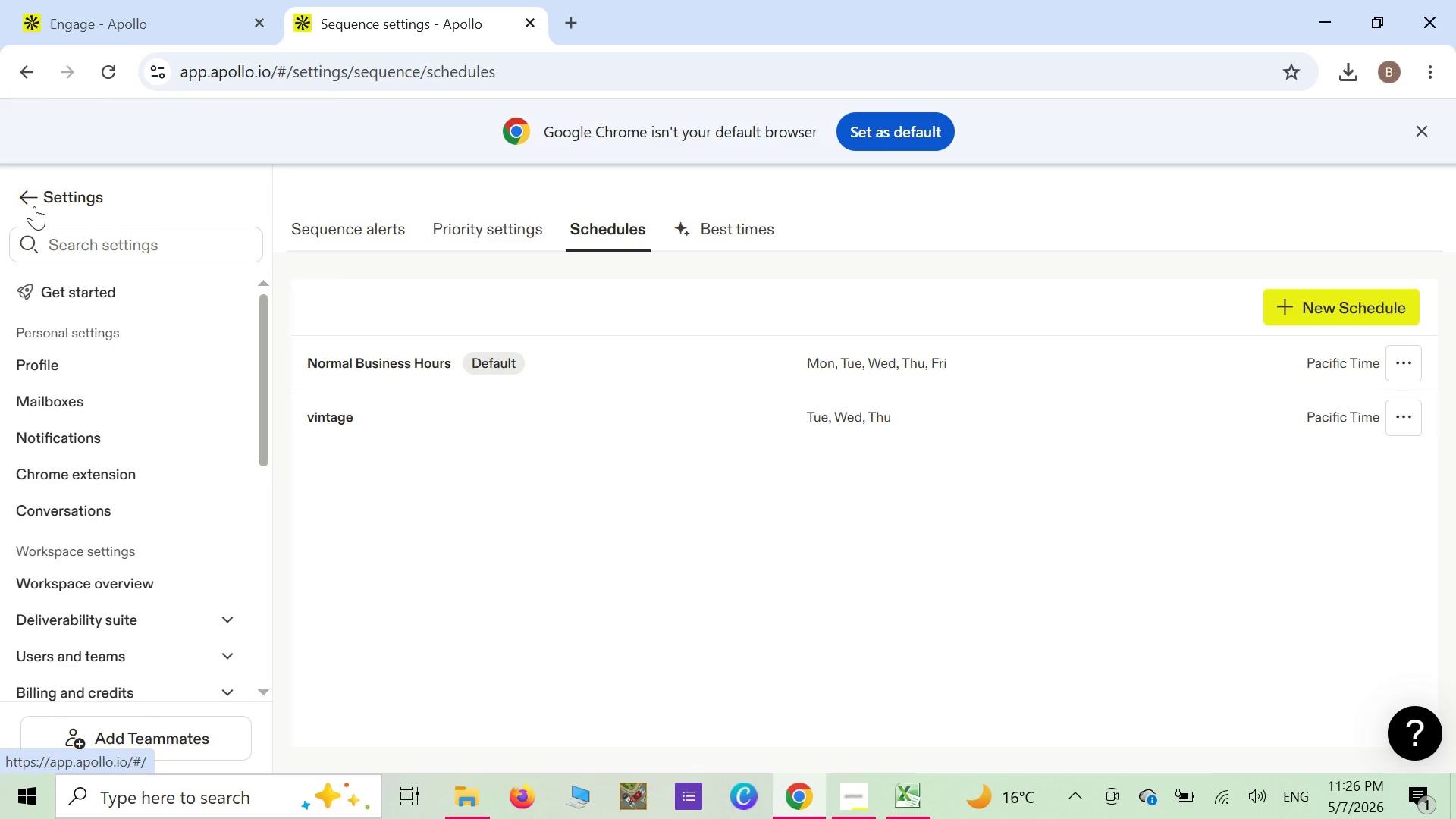 
left_click([993, 425])
 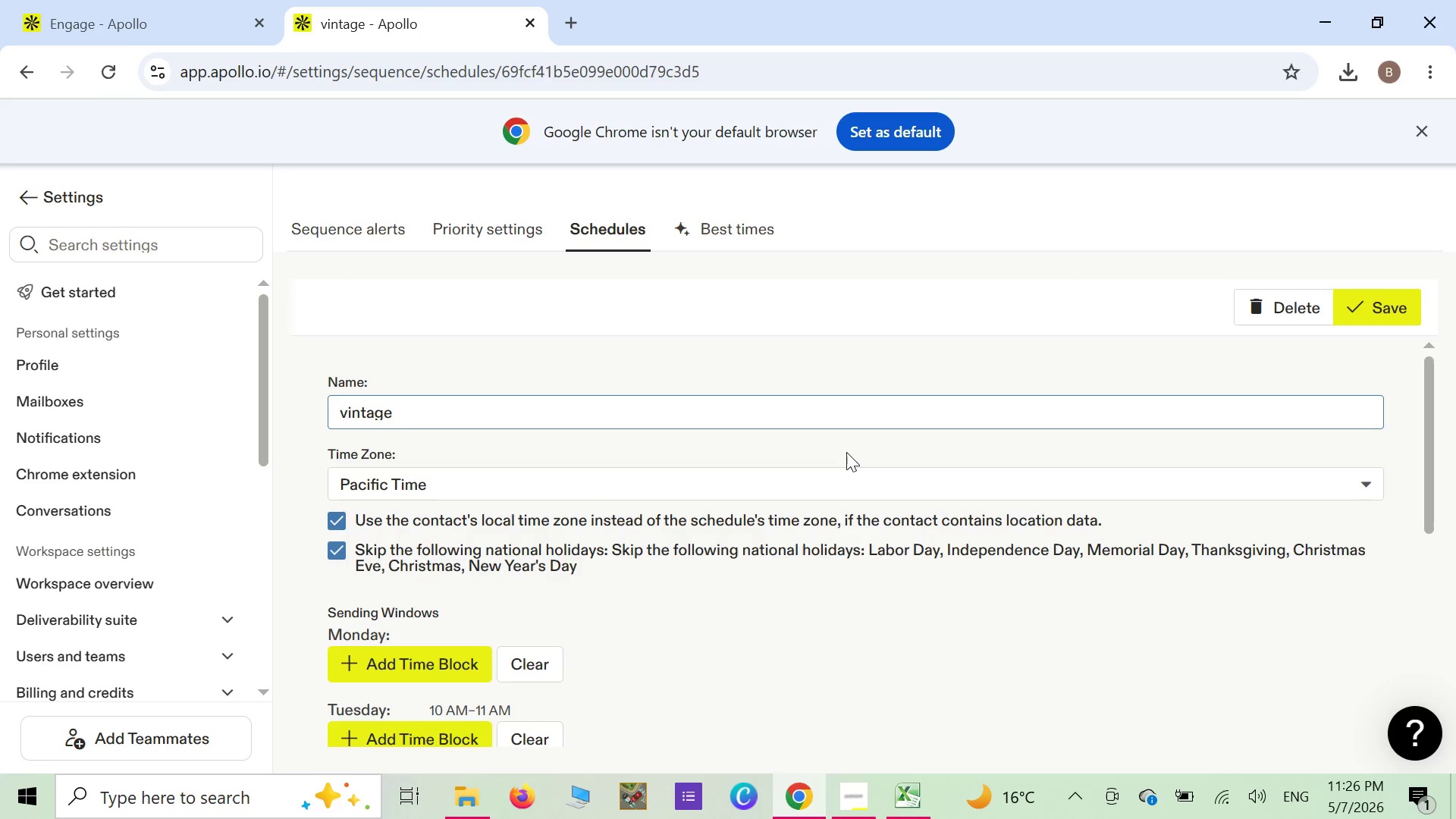 
scroll: coordinate [843, 453], scroll_direction: down, amount: 2.0
 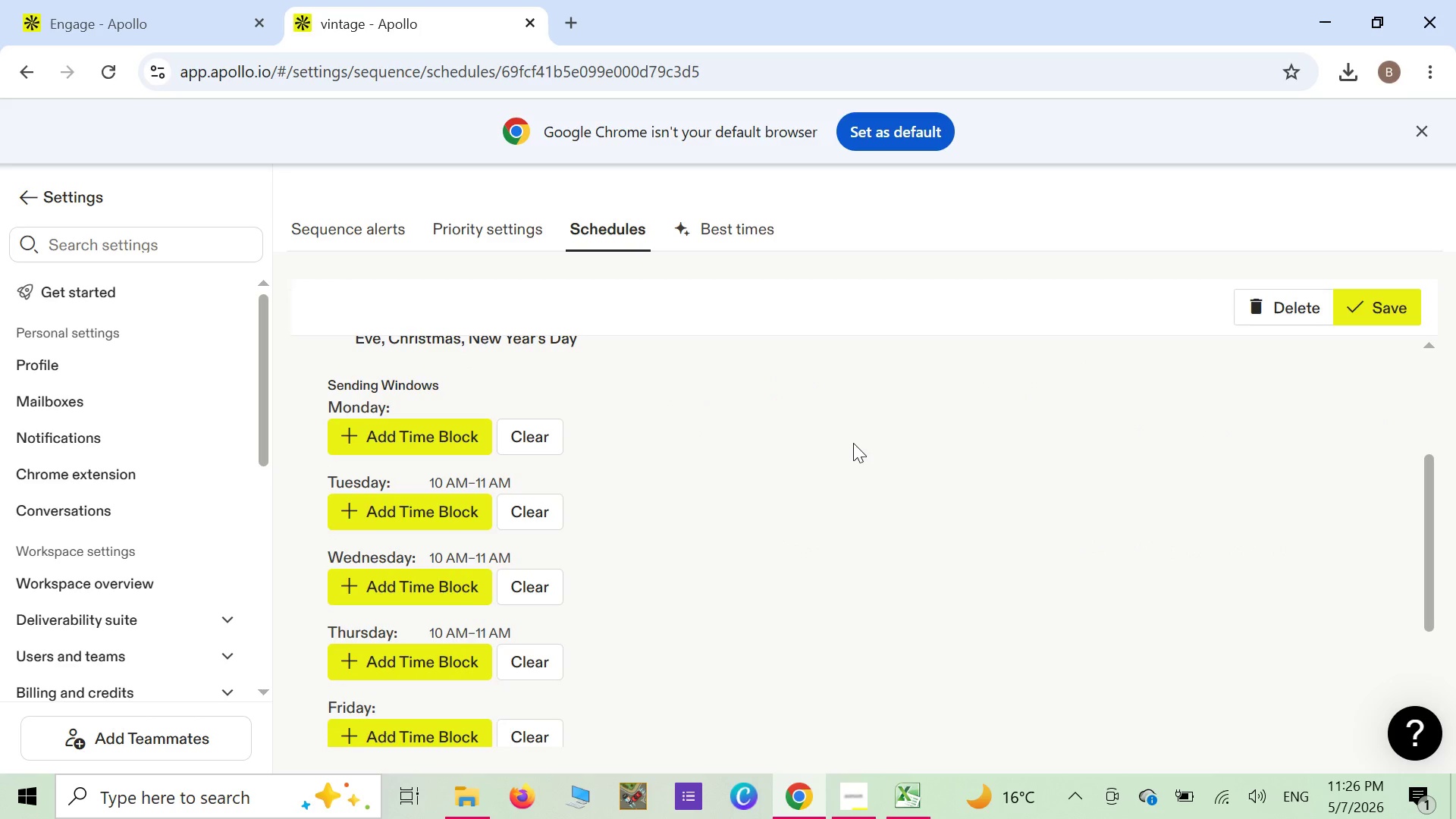 
right_click([853, 442])
 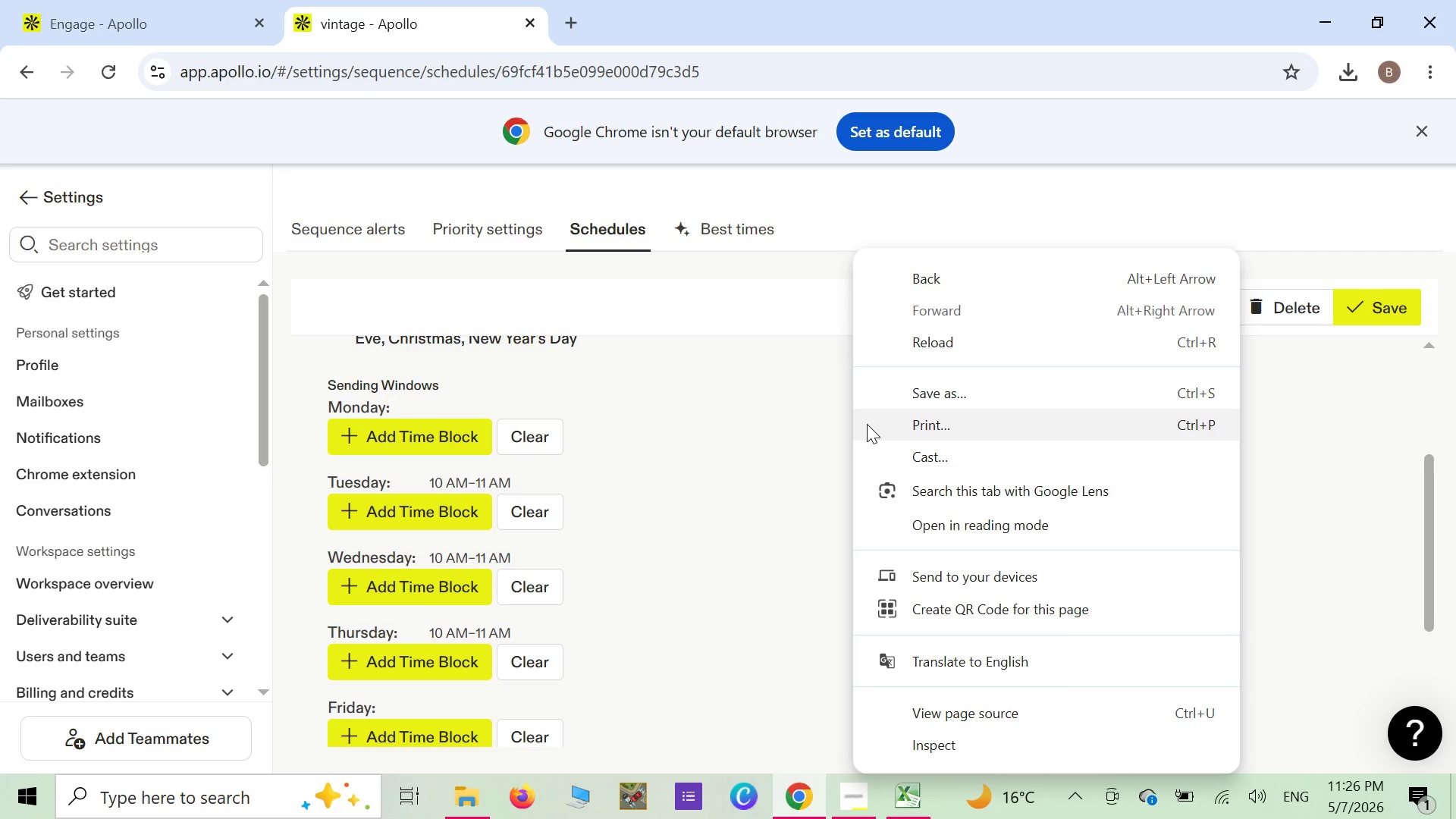 
wait(8.74)
 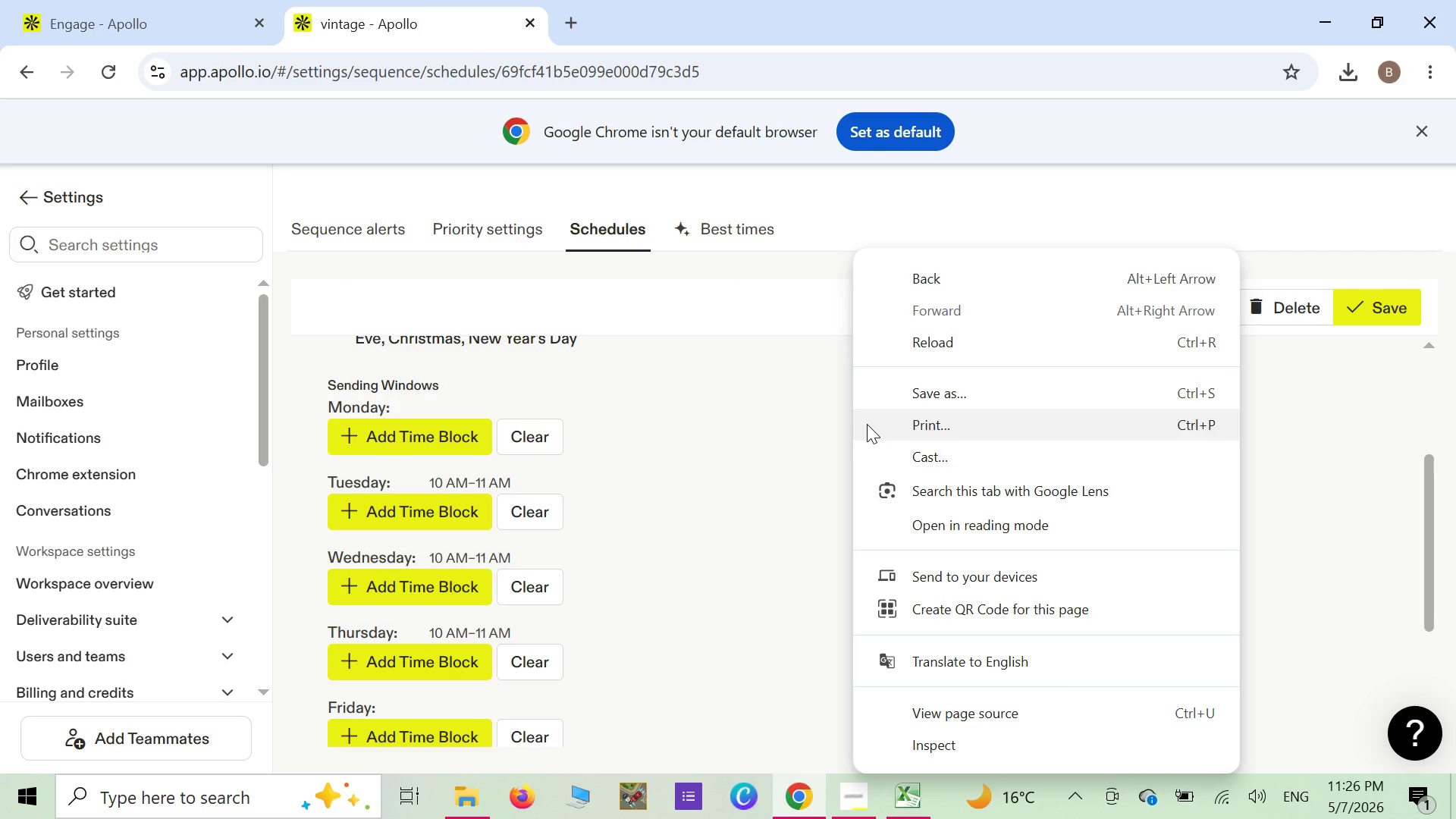 
key(Meta+Shift+R)
 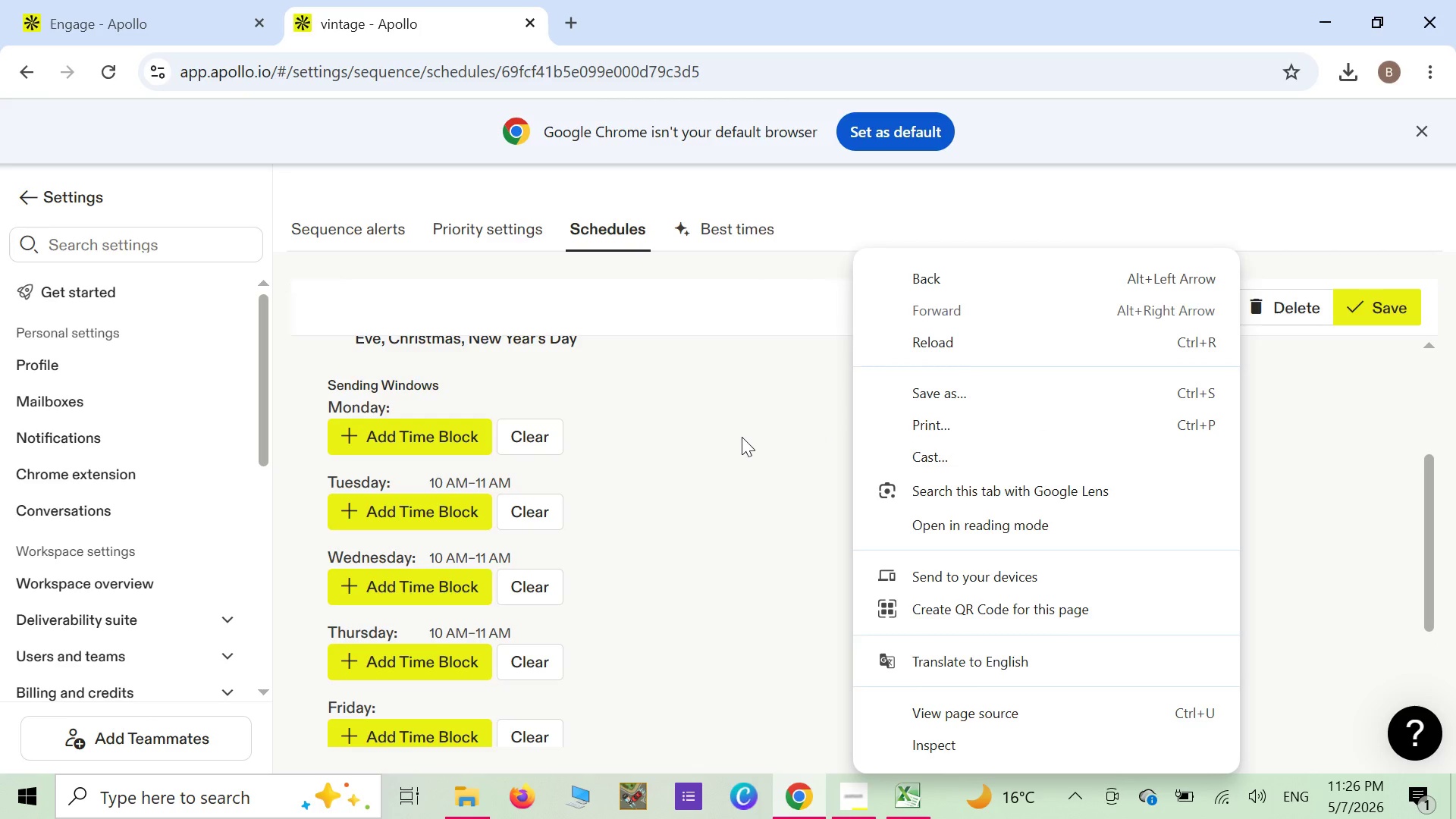 
wait(9.66)
 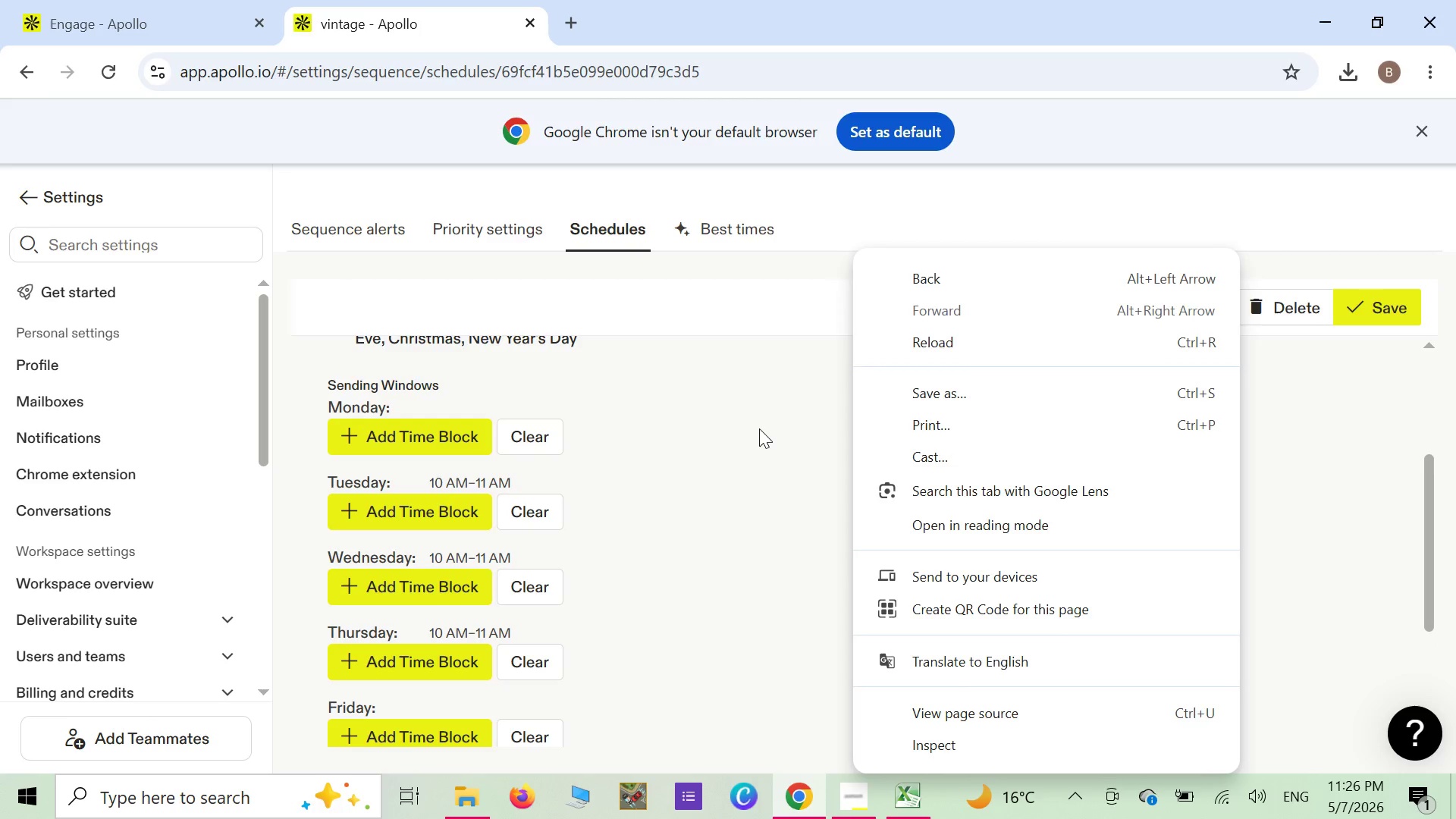 
key(Control+Meta+R)
 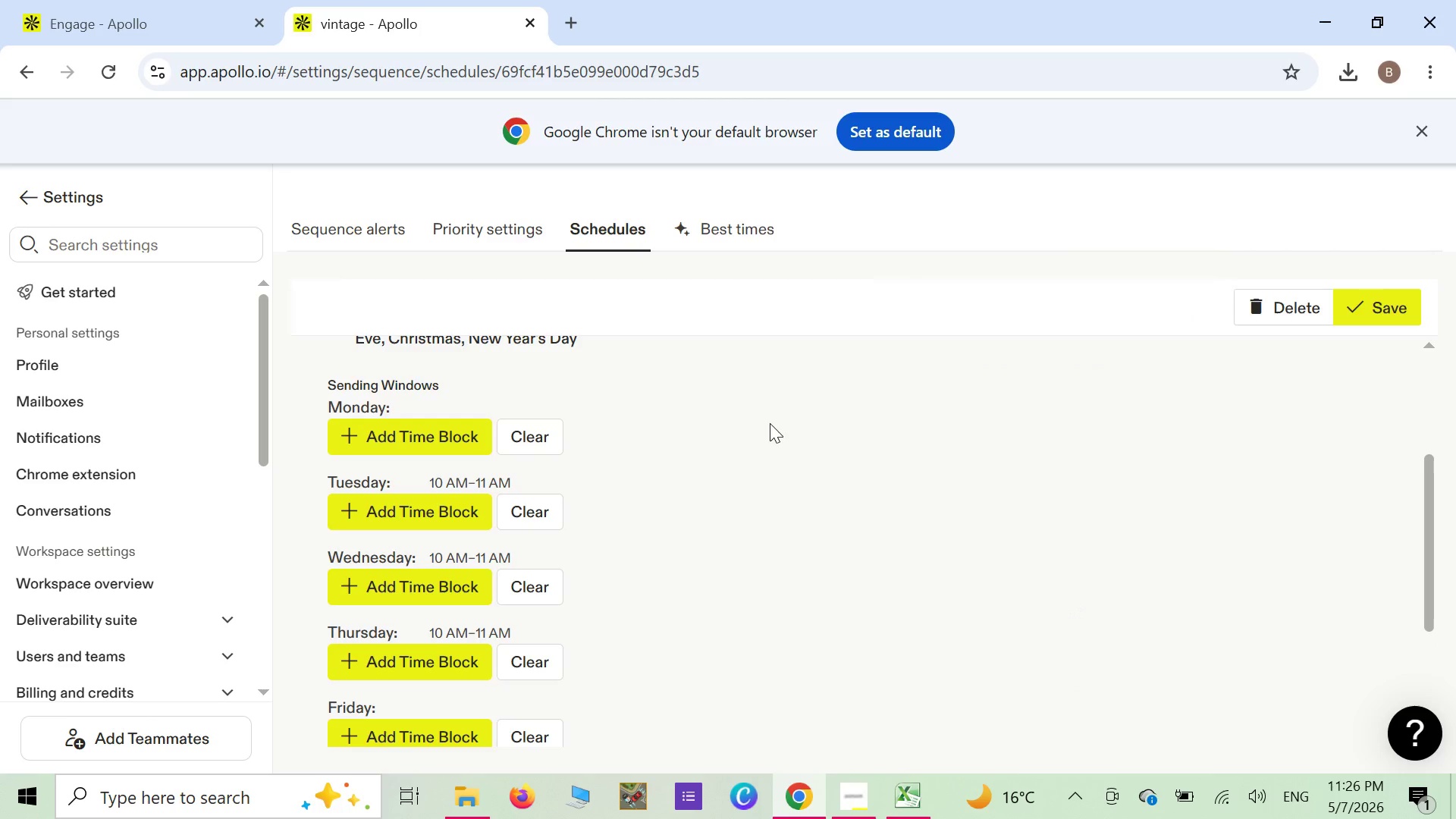 
scroll: coordinate [770, 423], scroll_direction: down, amount: 2.0
 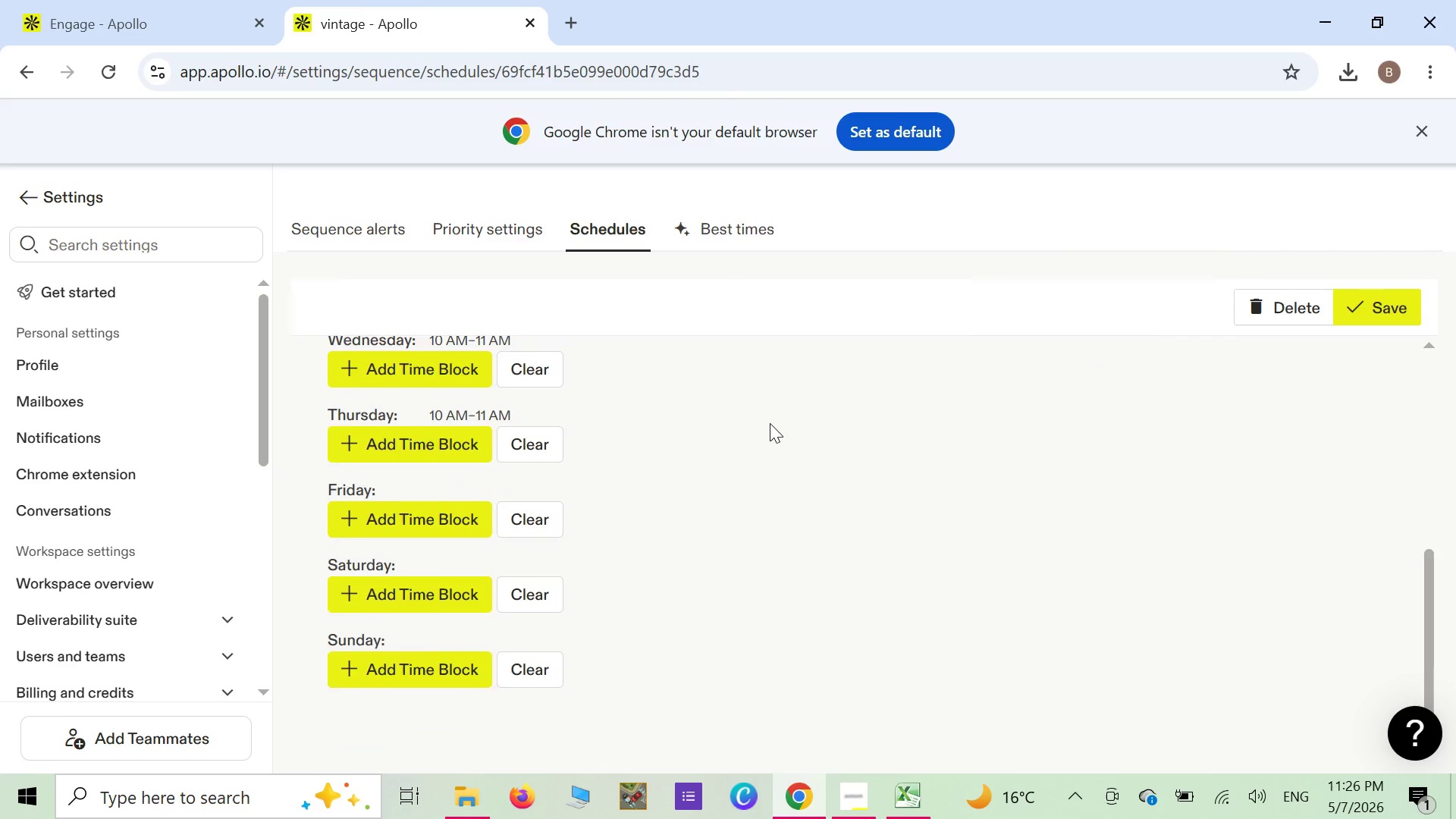 
scroll: coordinate [770, 423], scroll_direction: up, amount: 1.0
 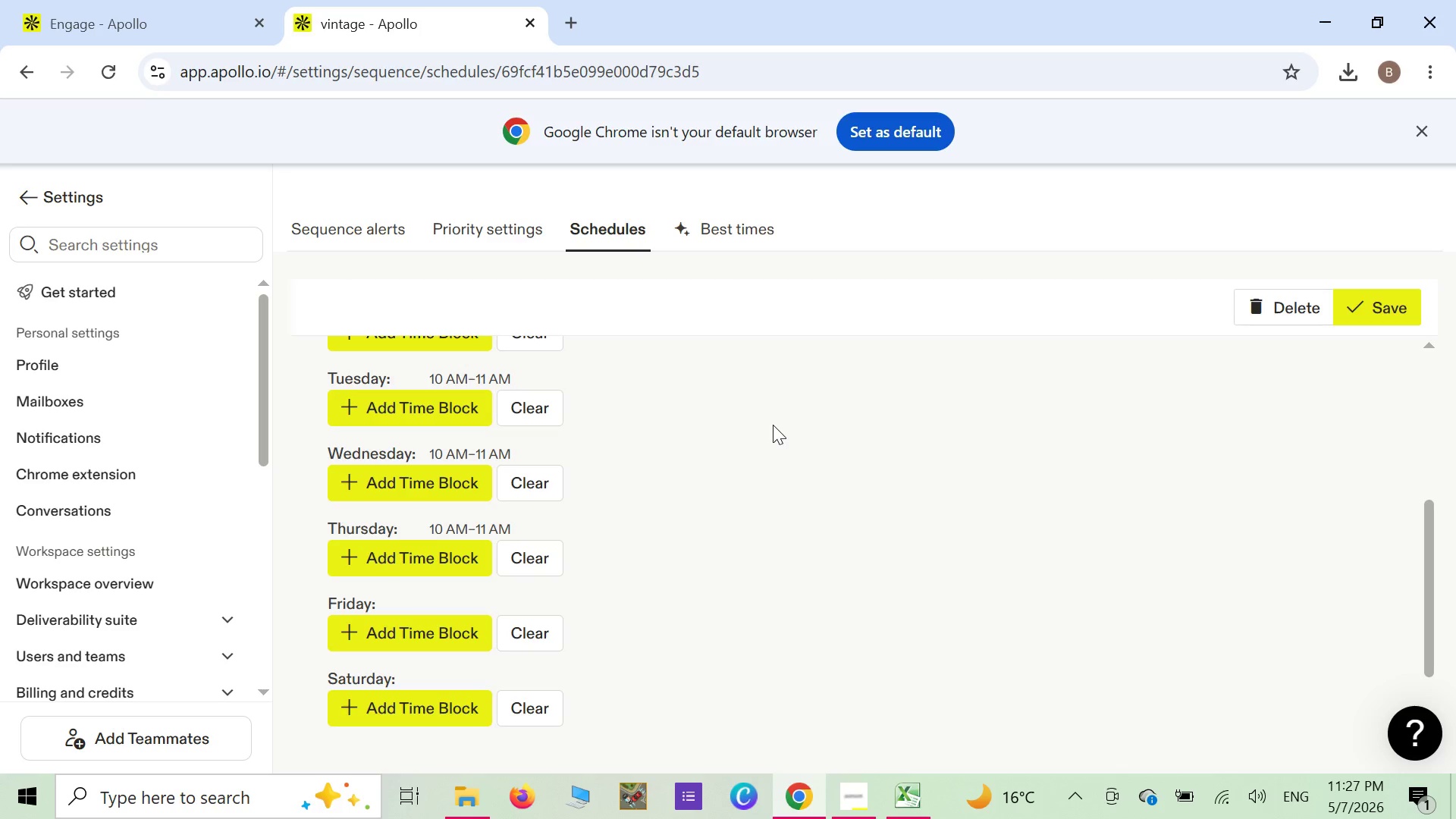 
wait(21.45)
 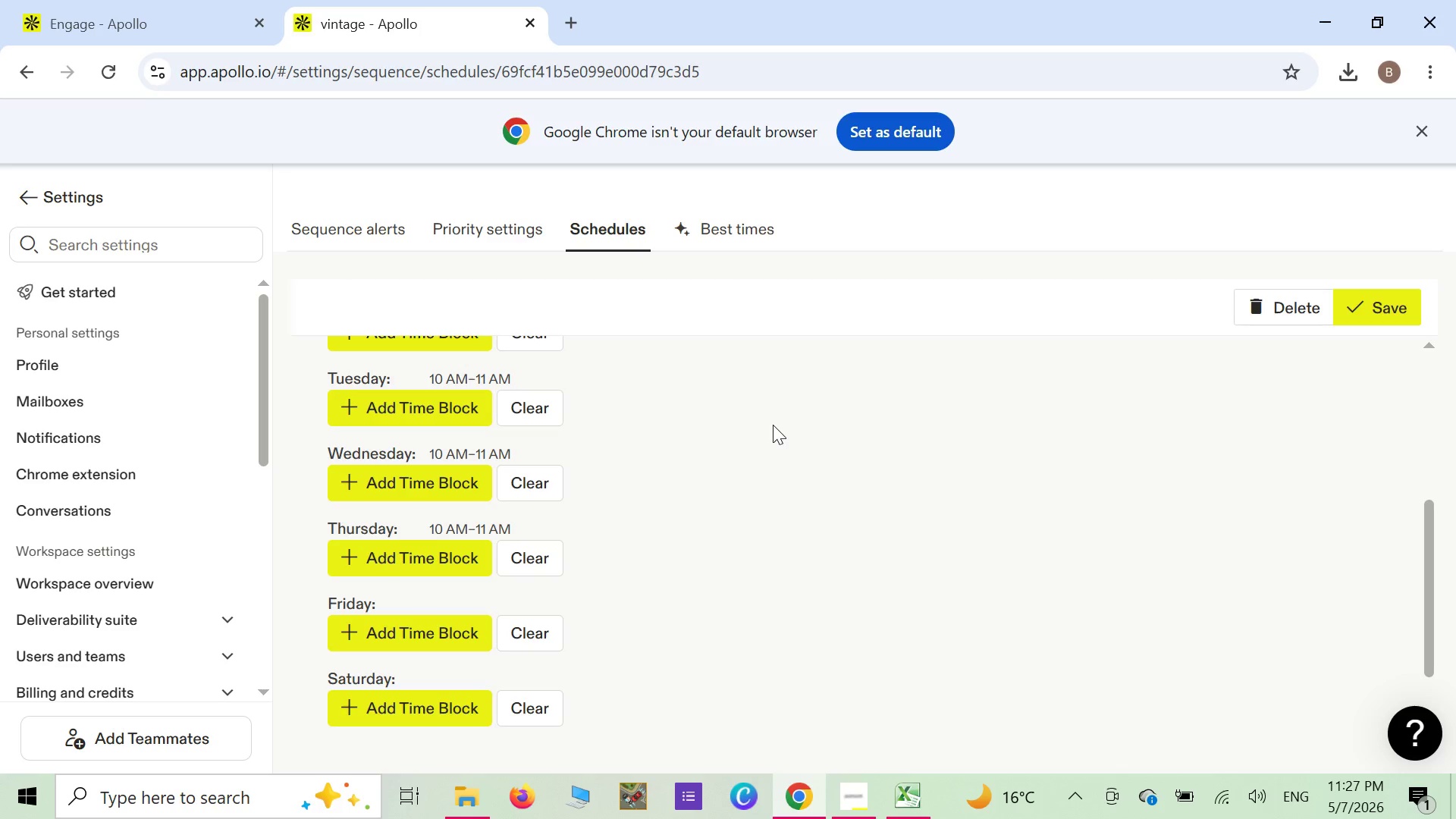 
hold_key(key=MetaLeft, duration=2.5)
 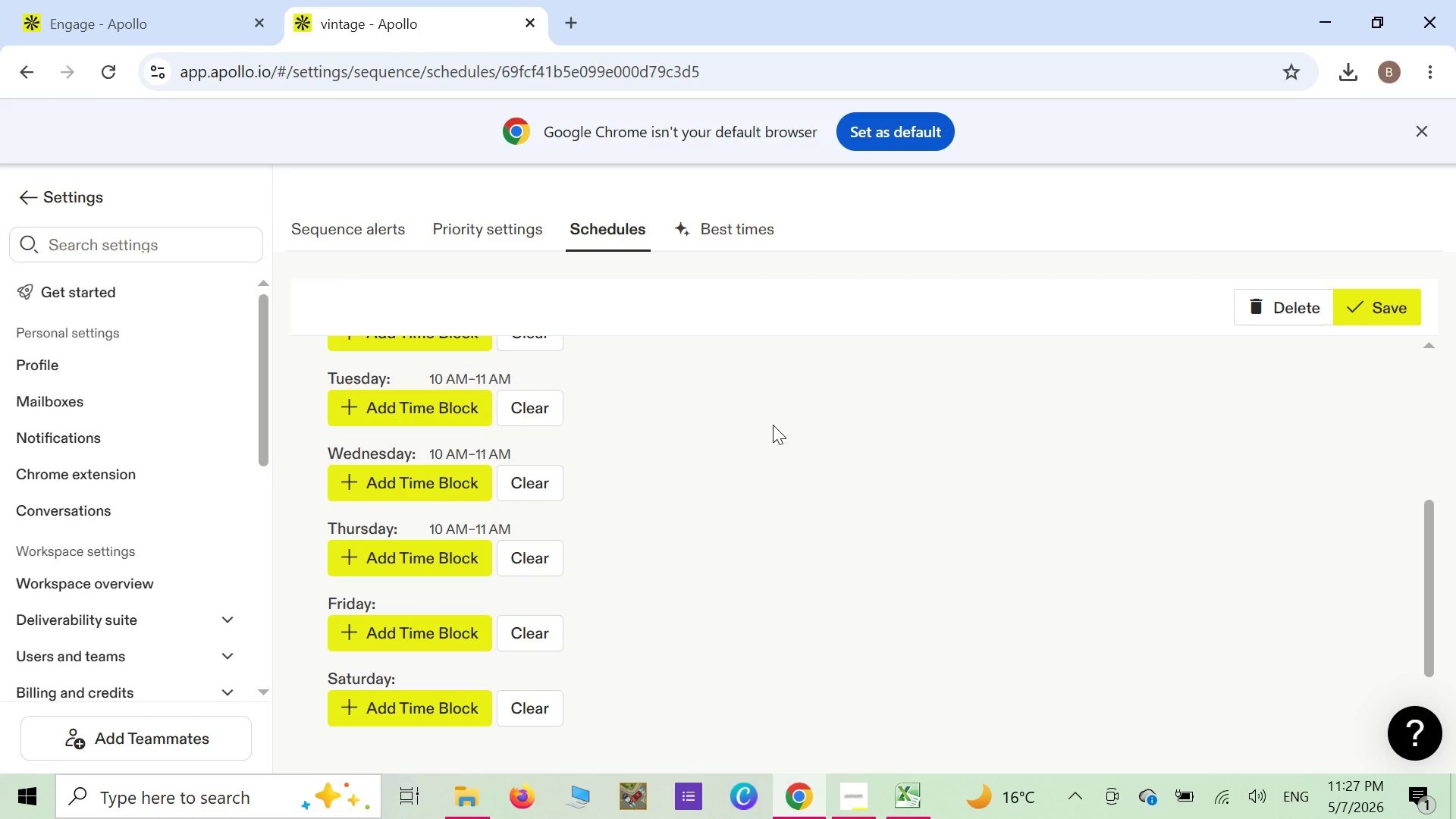 
hold_key(key=AltLeft, duration=1.5)
 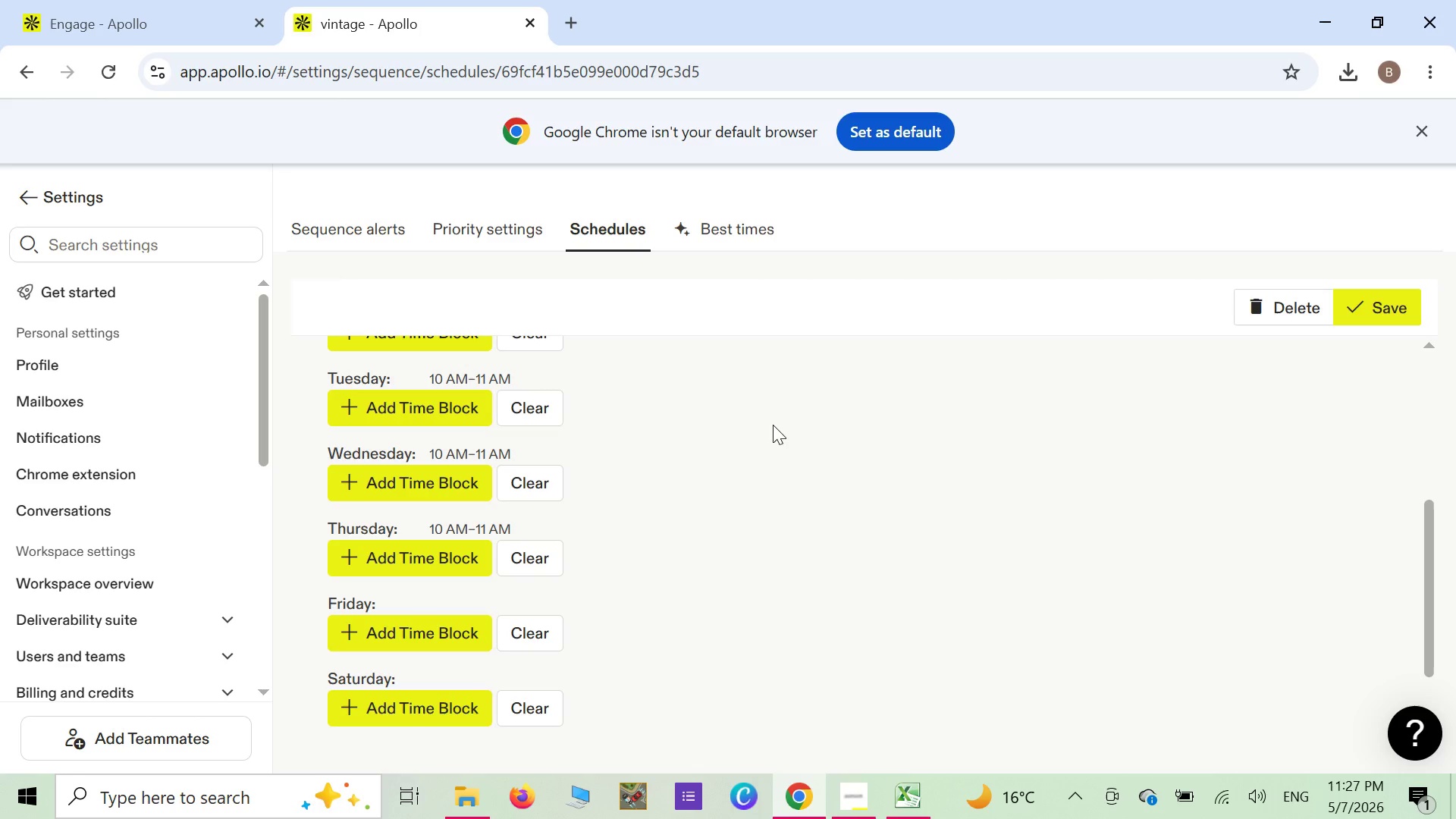 
hold_key(key=AltLeft, duration=0.53)
 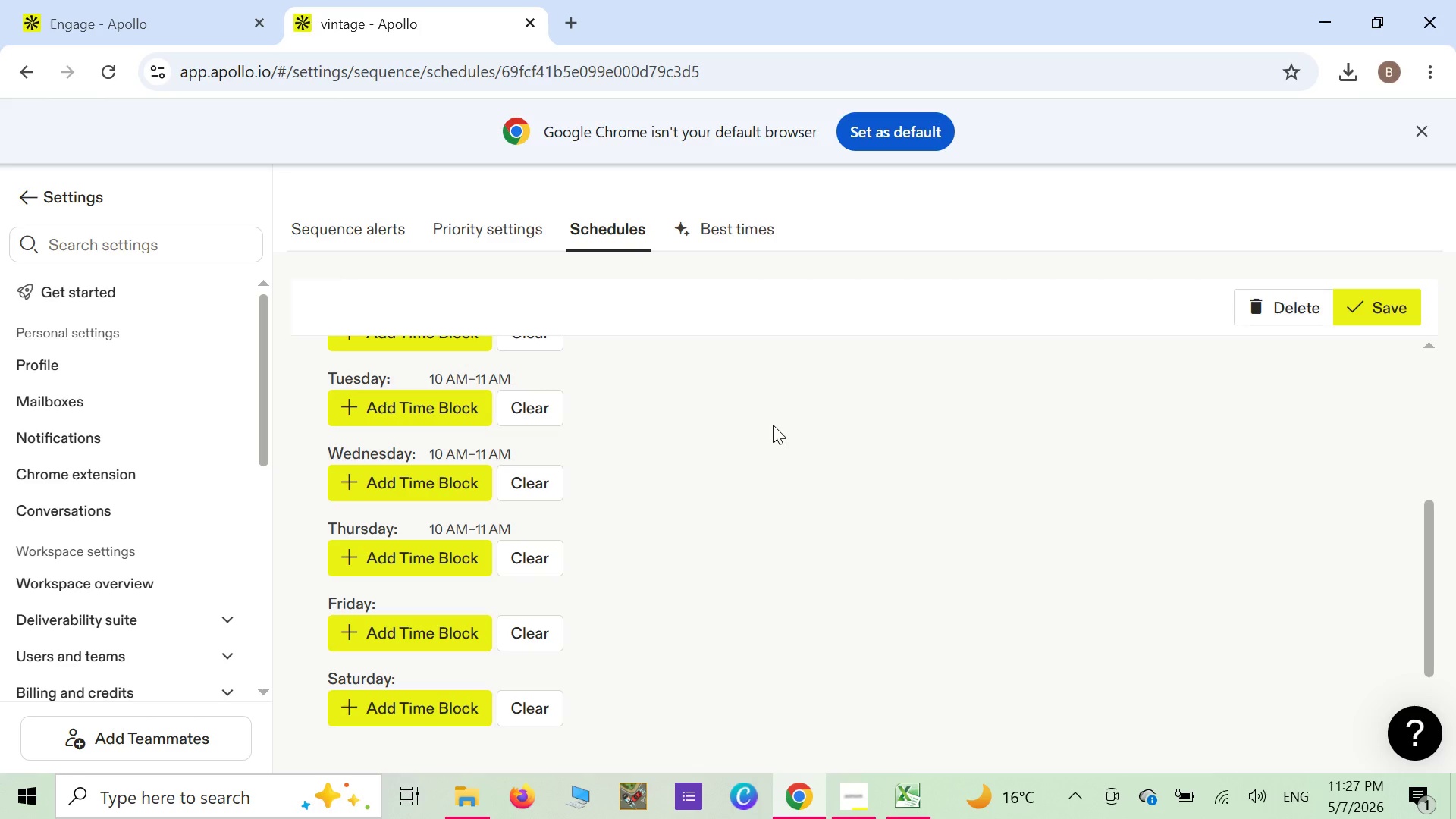 
hold_key(key=R, duration=0.33)
 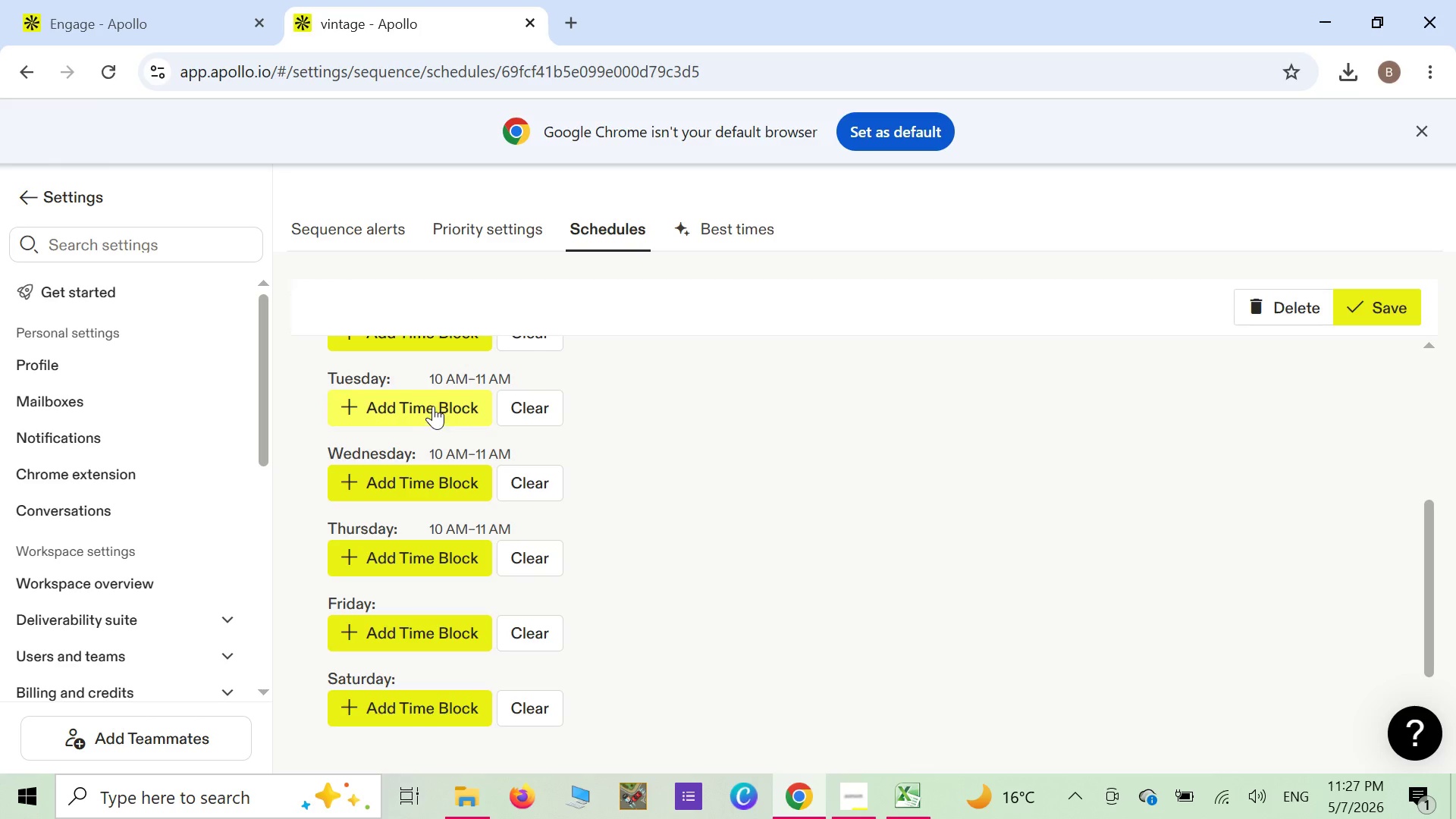 
wait(7.81)
 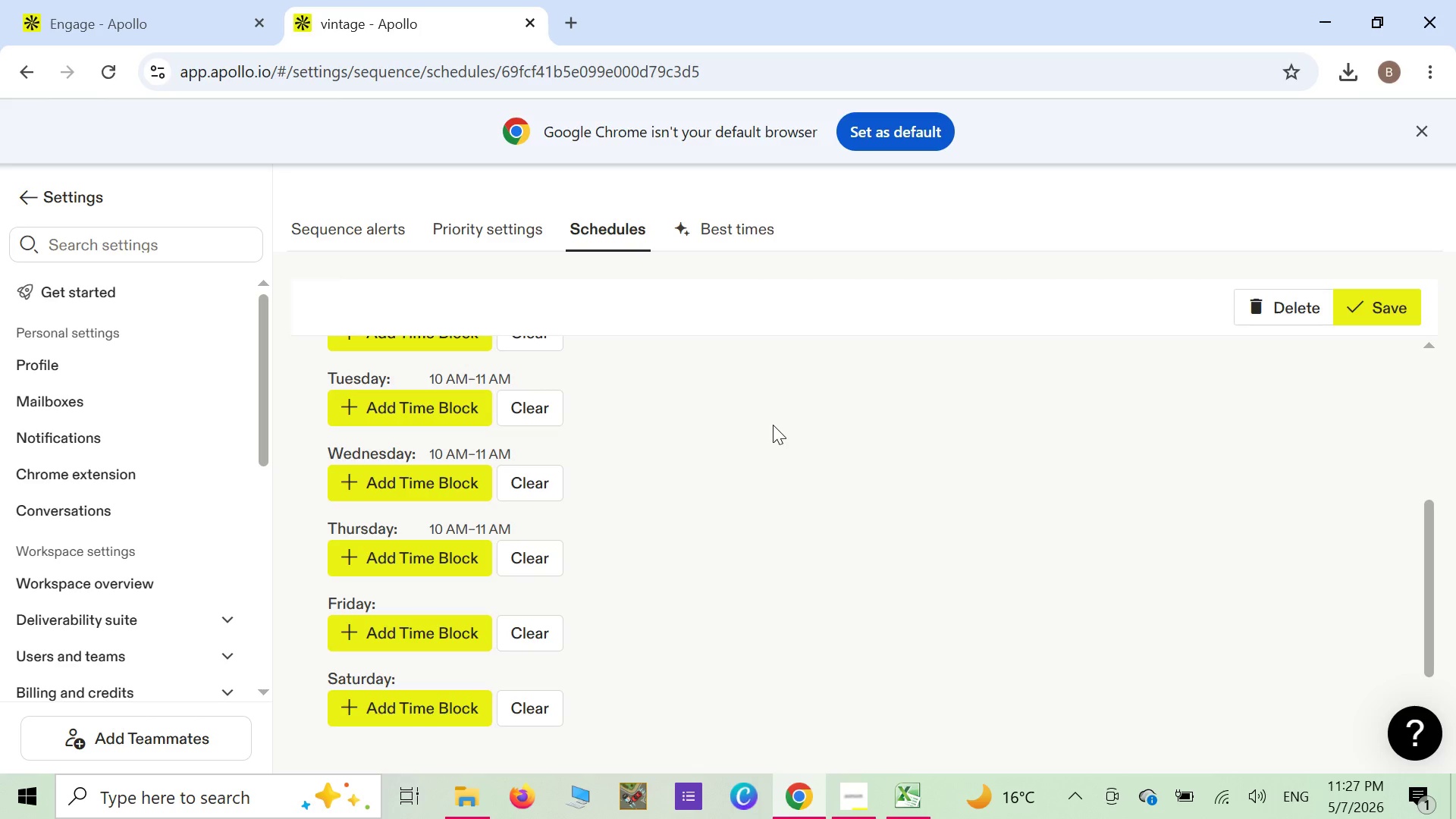 
left_click([435, 412])
 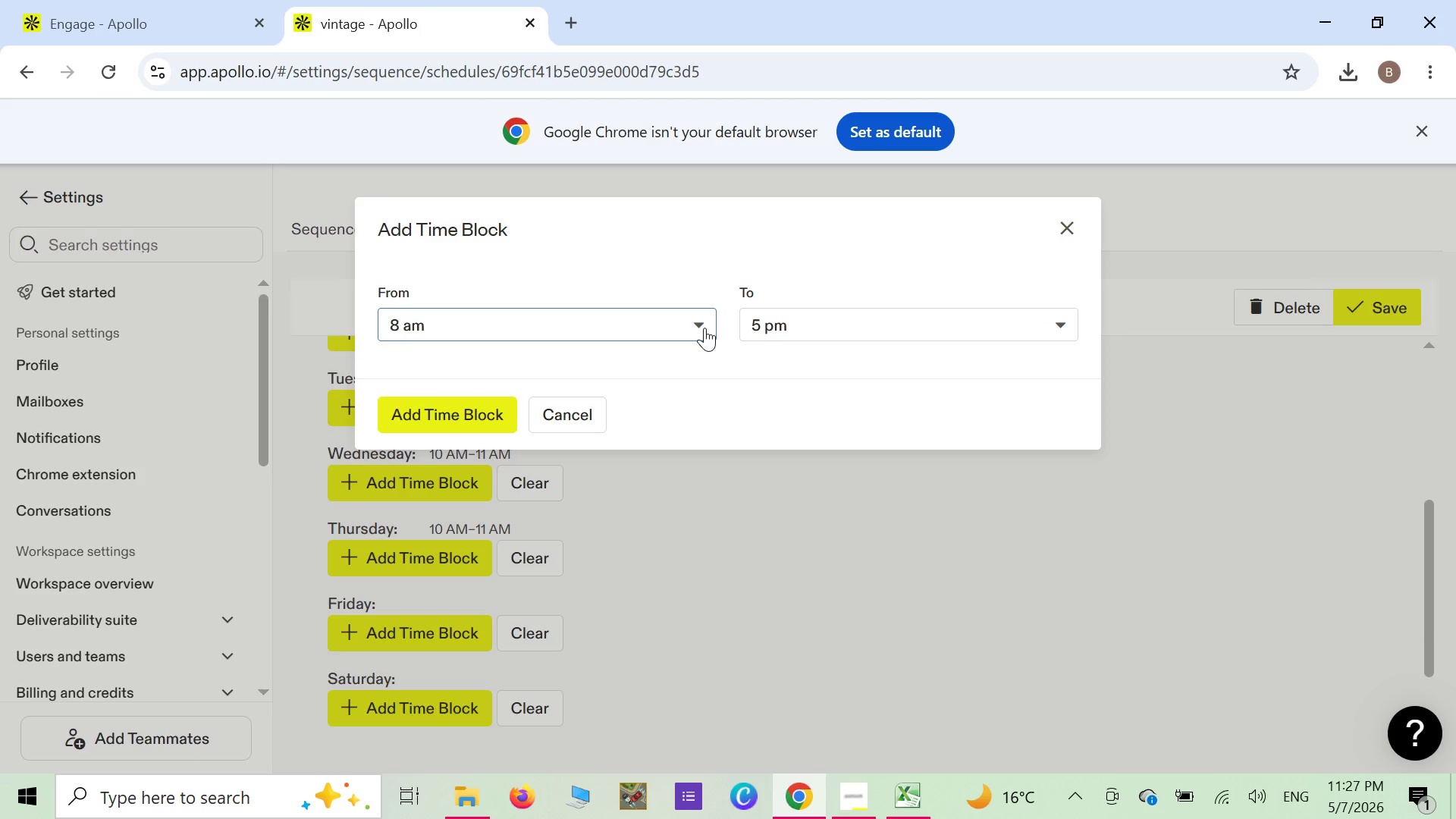 
left_click([704, 328])
 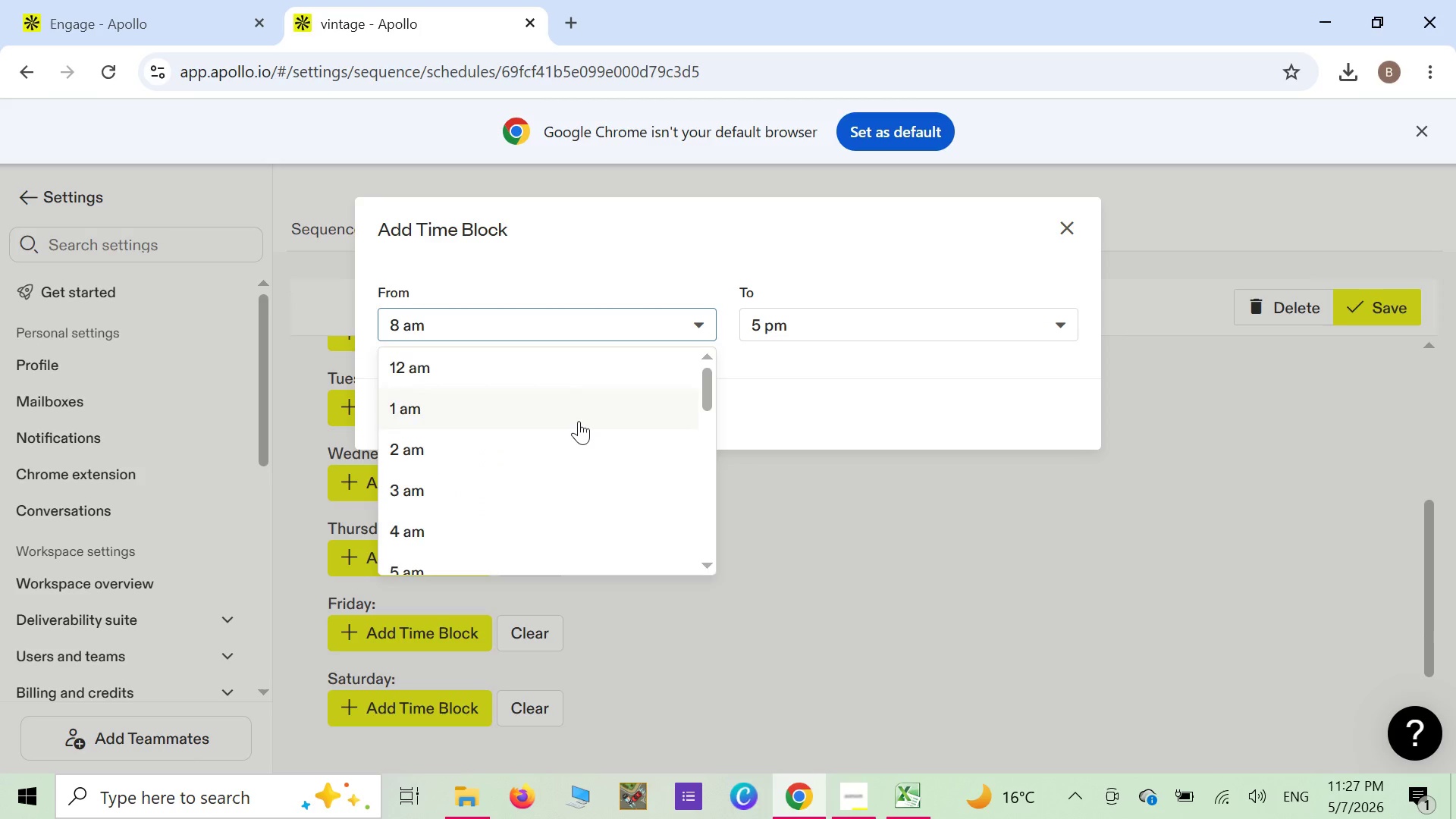 
scroll: coordinate [579, 438], scroll_direction: down, amount: 3.0
 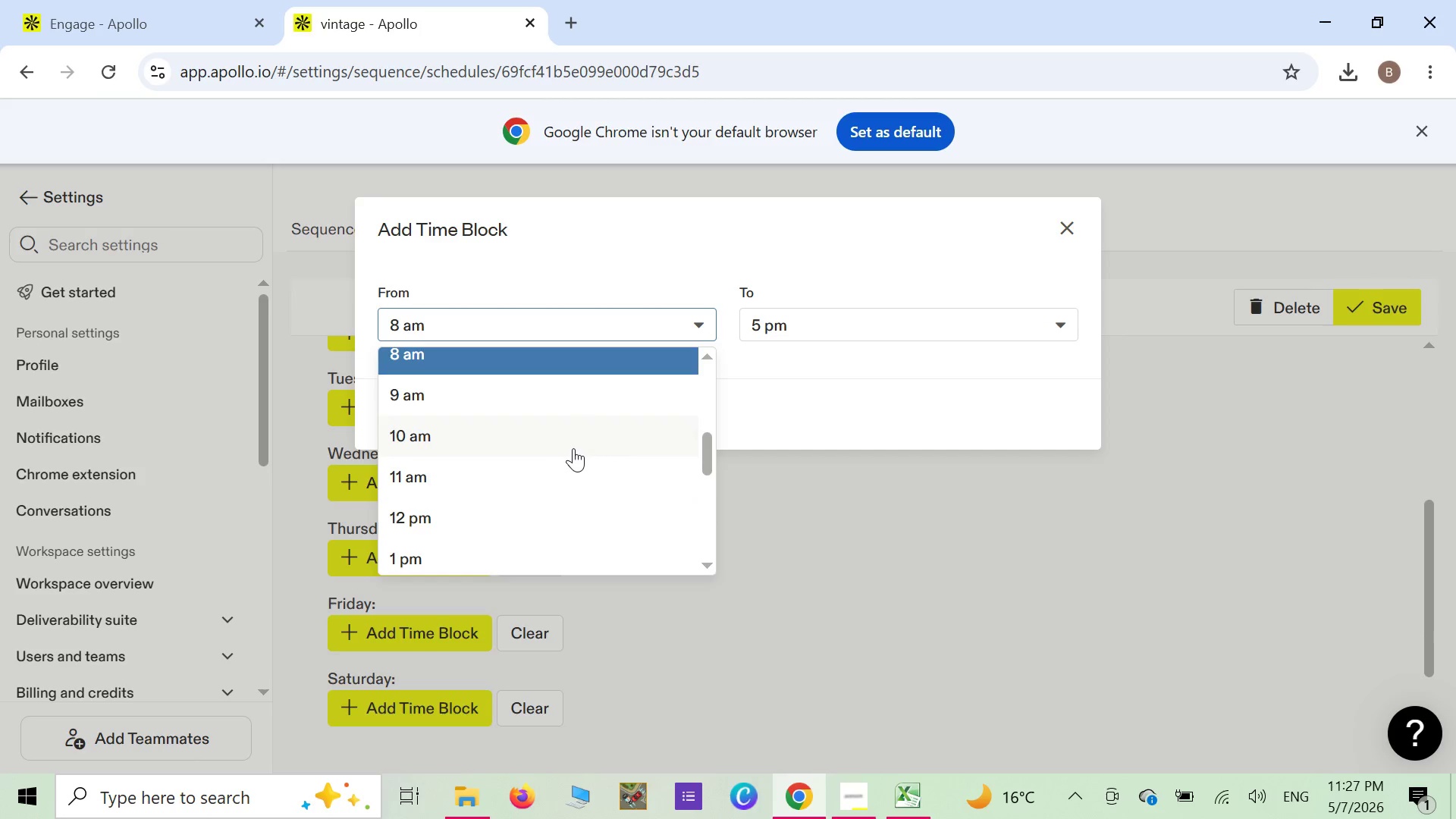 
left_click([574, 447])
 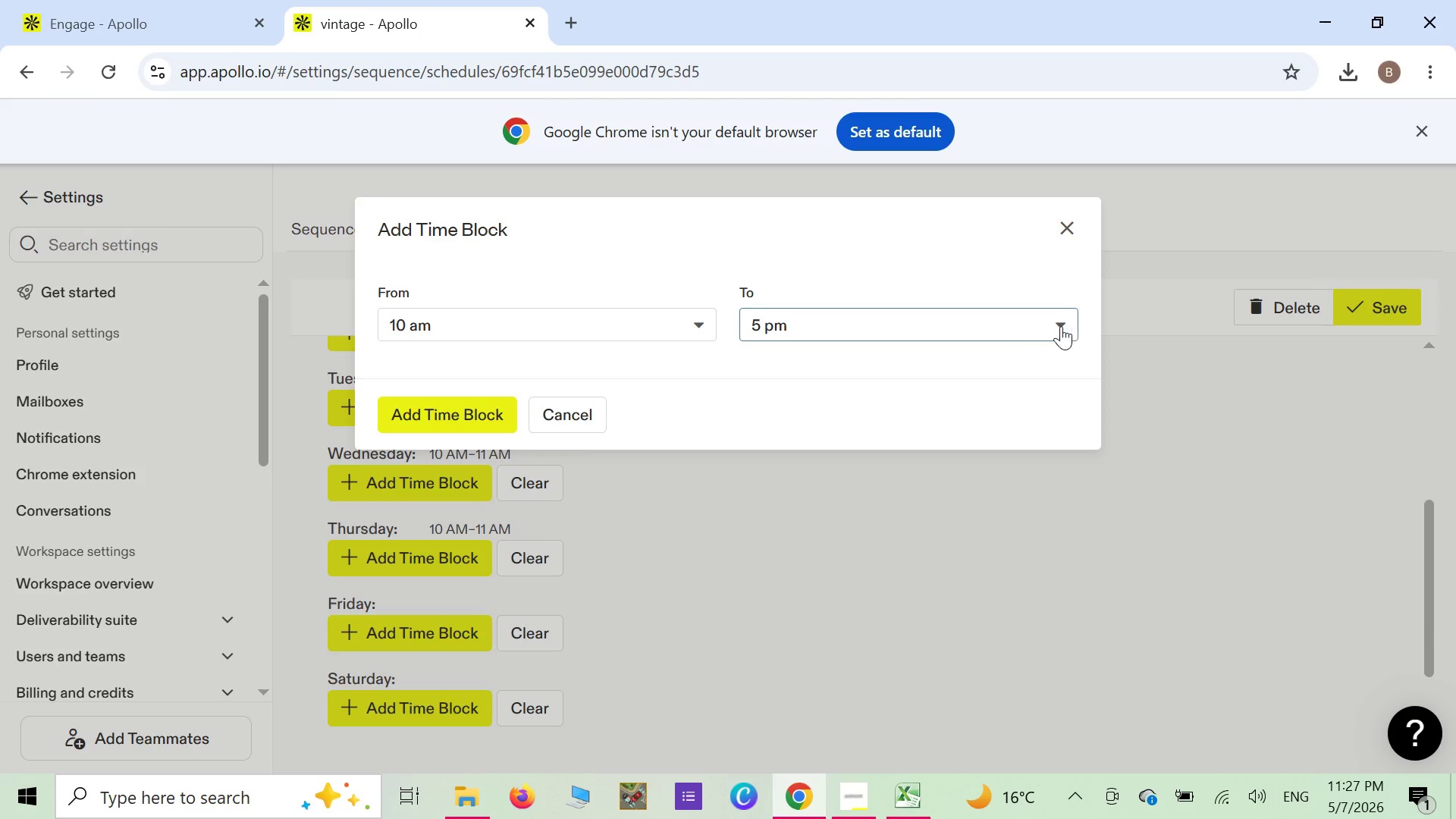 
left_click([1059, 326])
 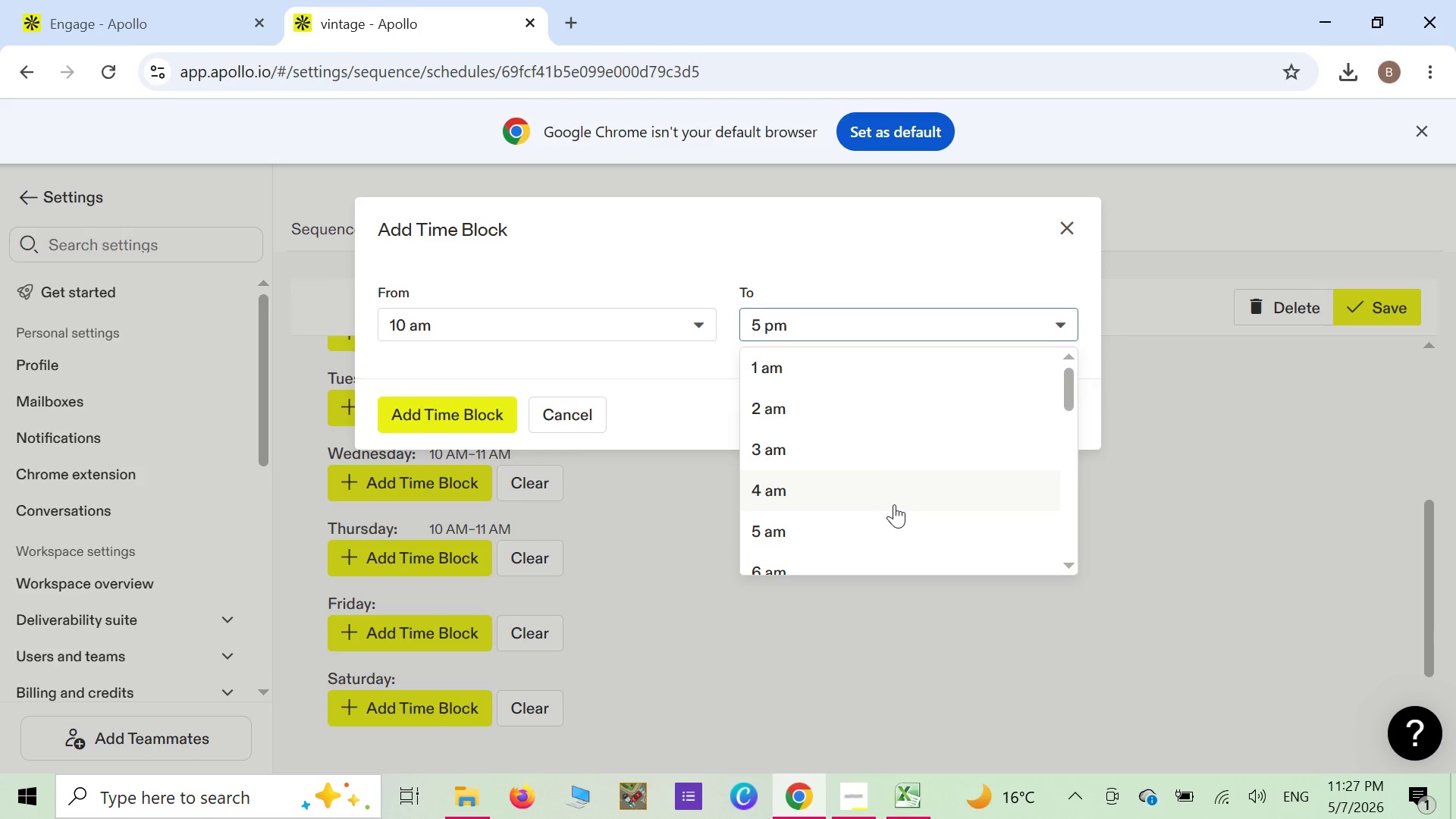 
scroll: coordinate [897, 493], scroll_direction: down, amount: 2.0
 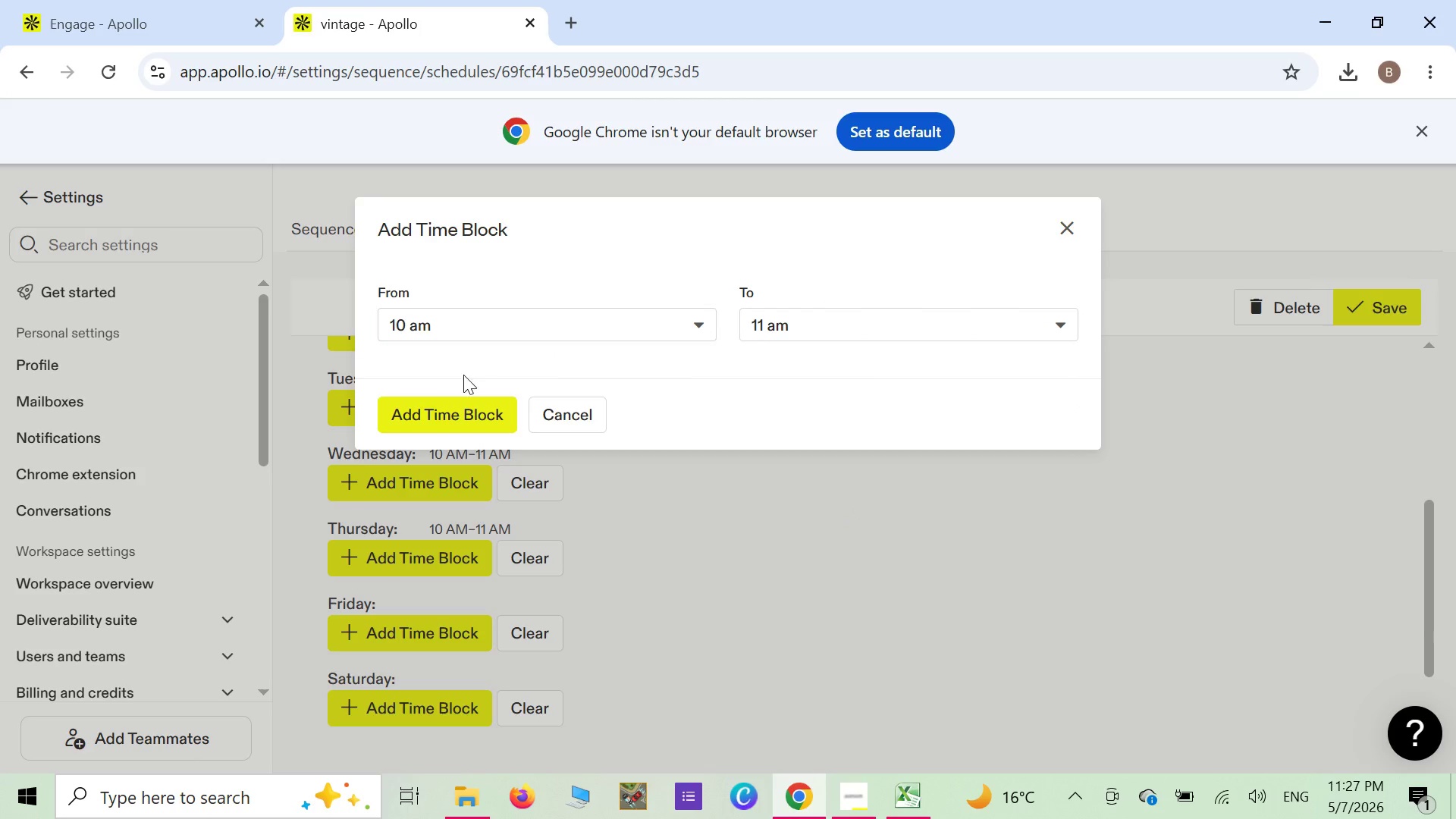 
left_click([433, 420])
 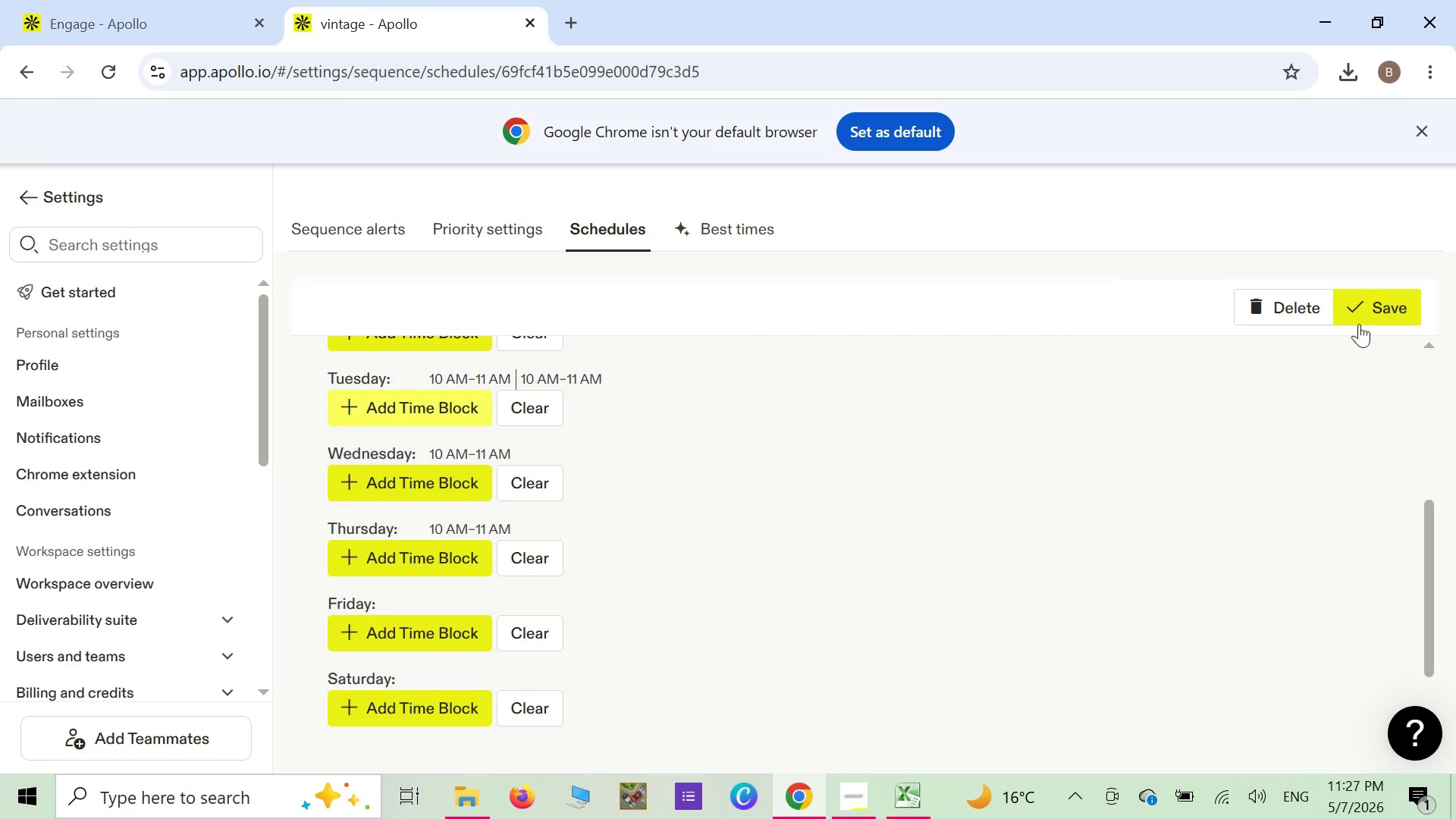 
left_click([1363, 313])
 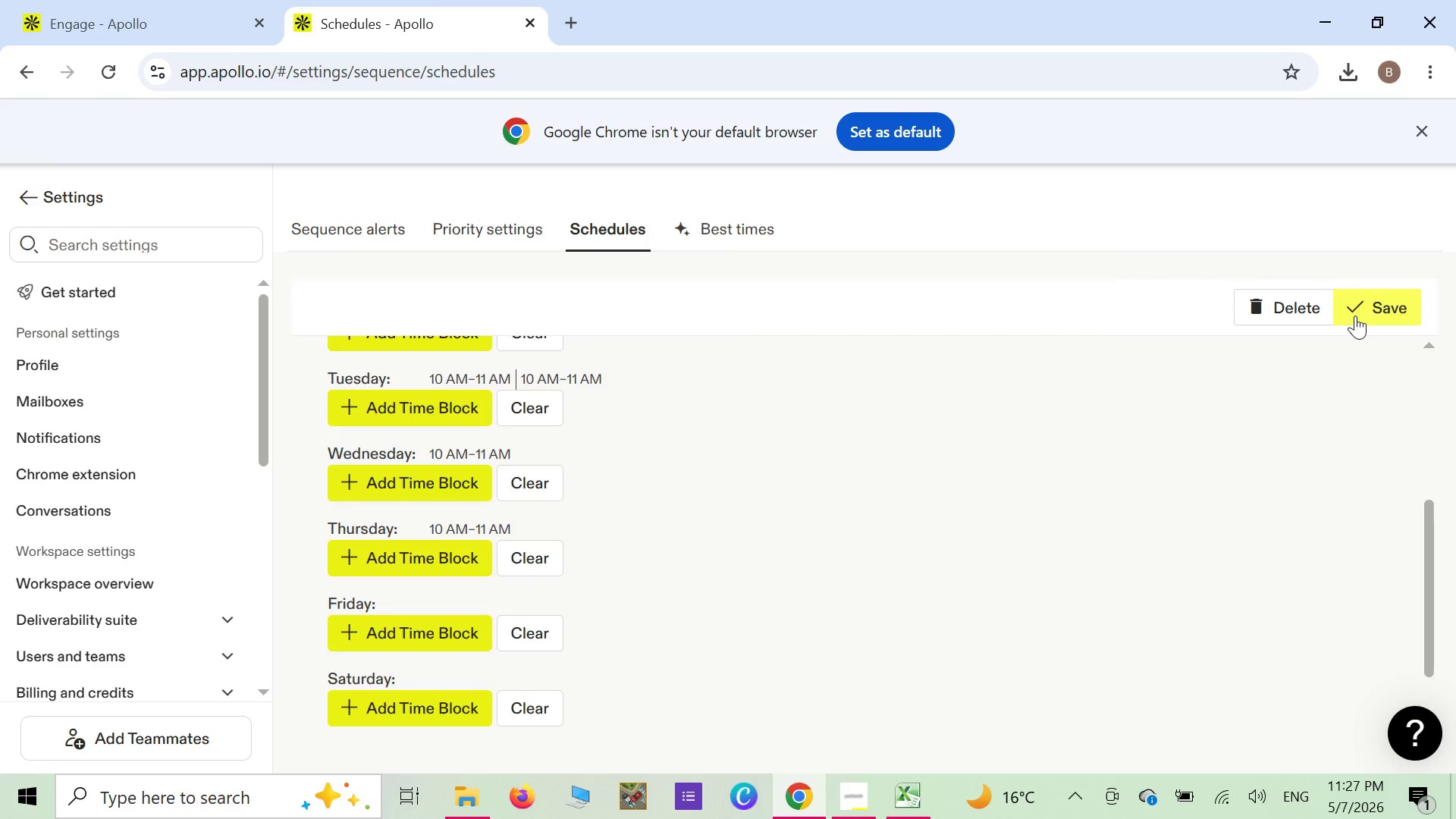 
key(Alt+Meta+R)
 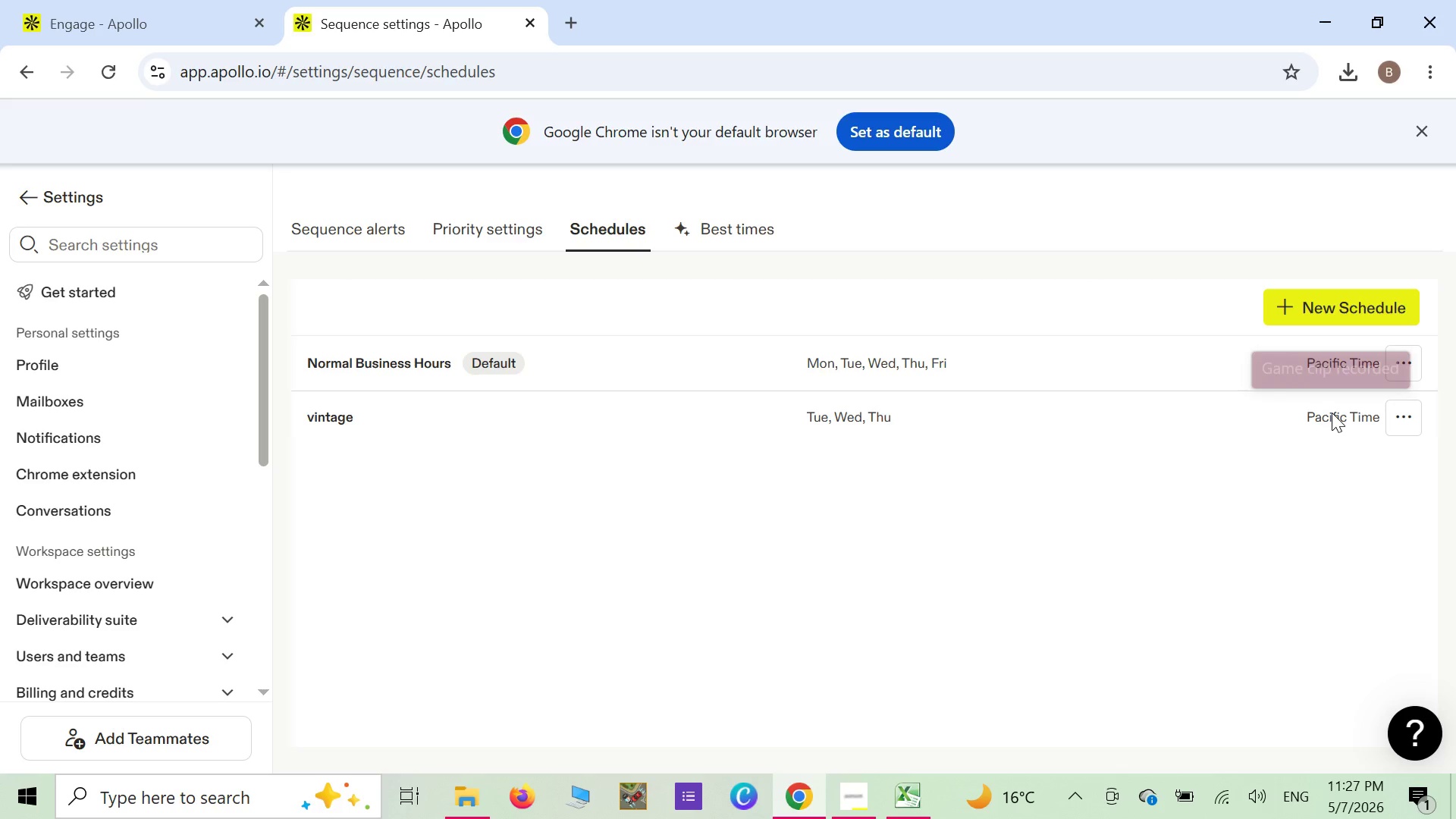 
left_click([1332, 413])
 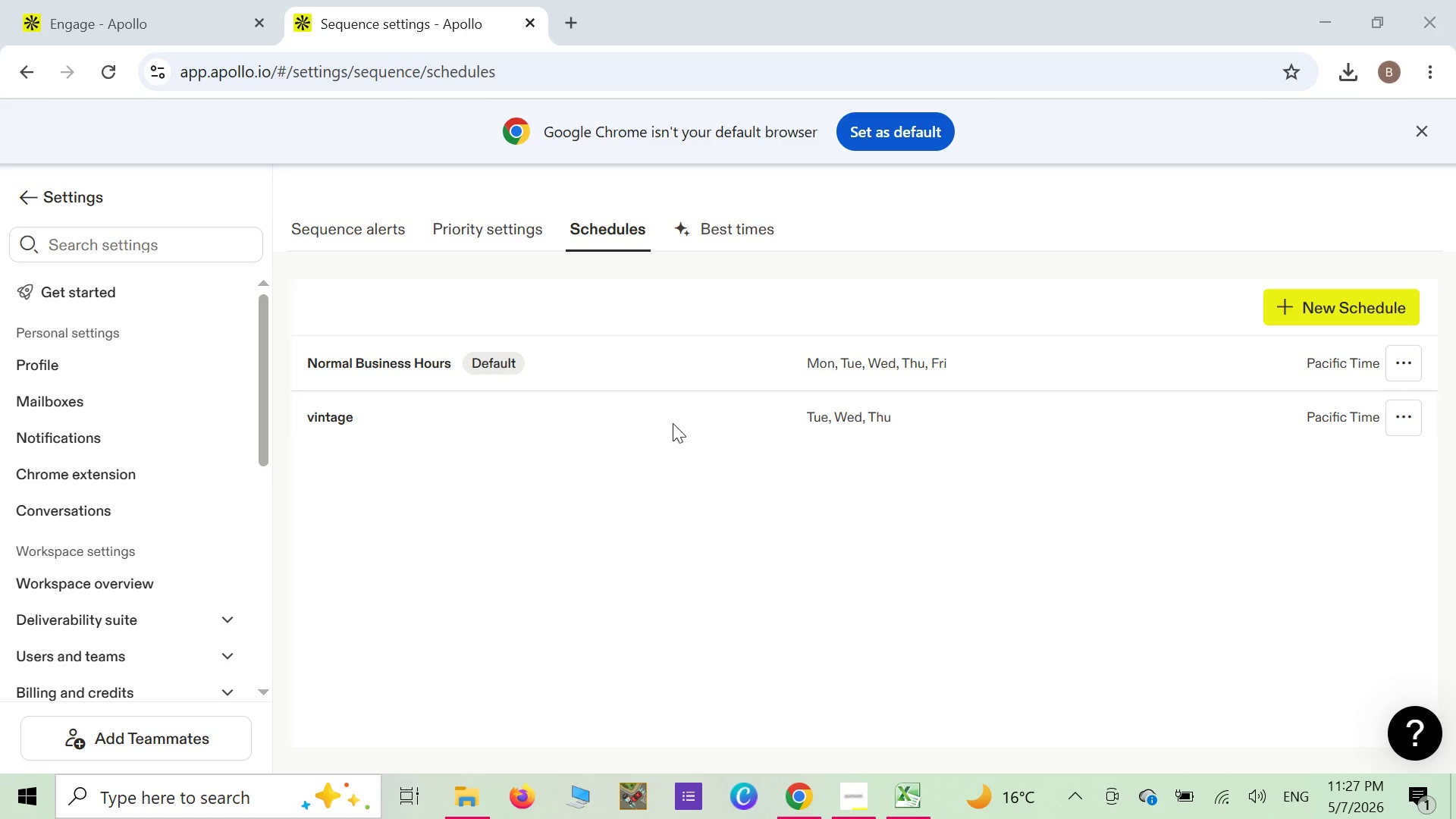 
wait(10.31)
 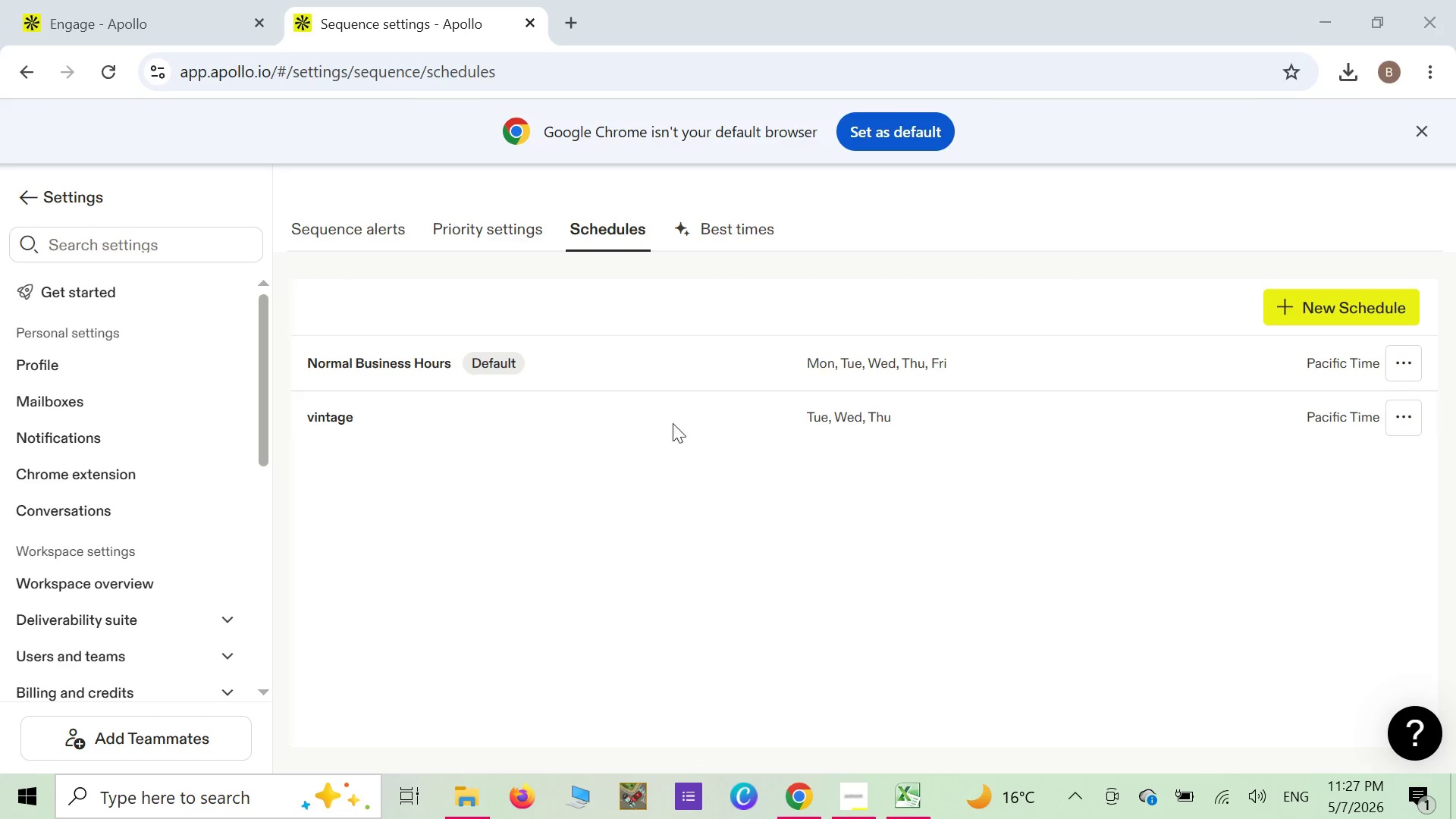 
left_click([479, 178])
 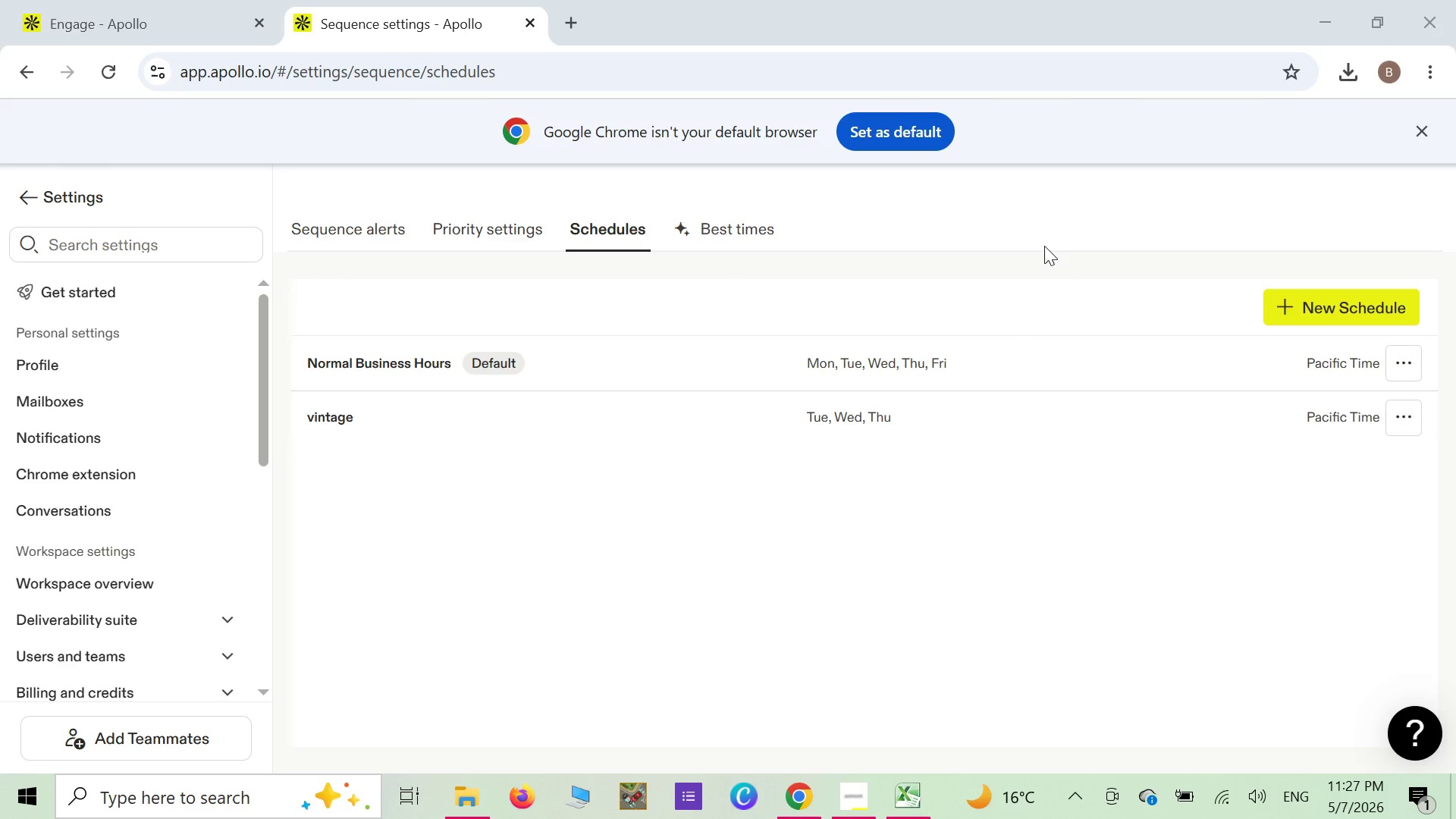 
wait(6.27)
 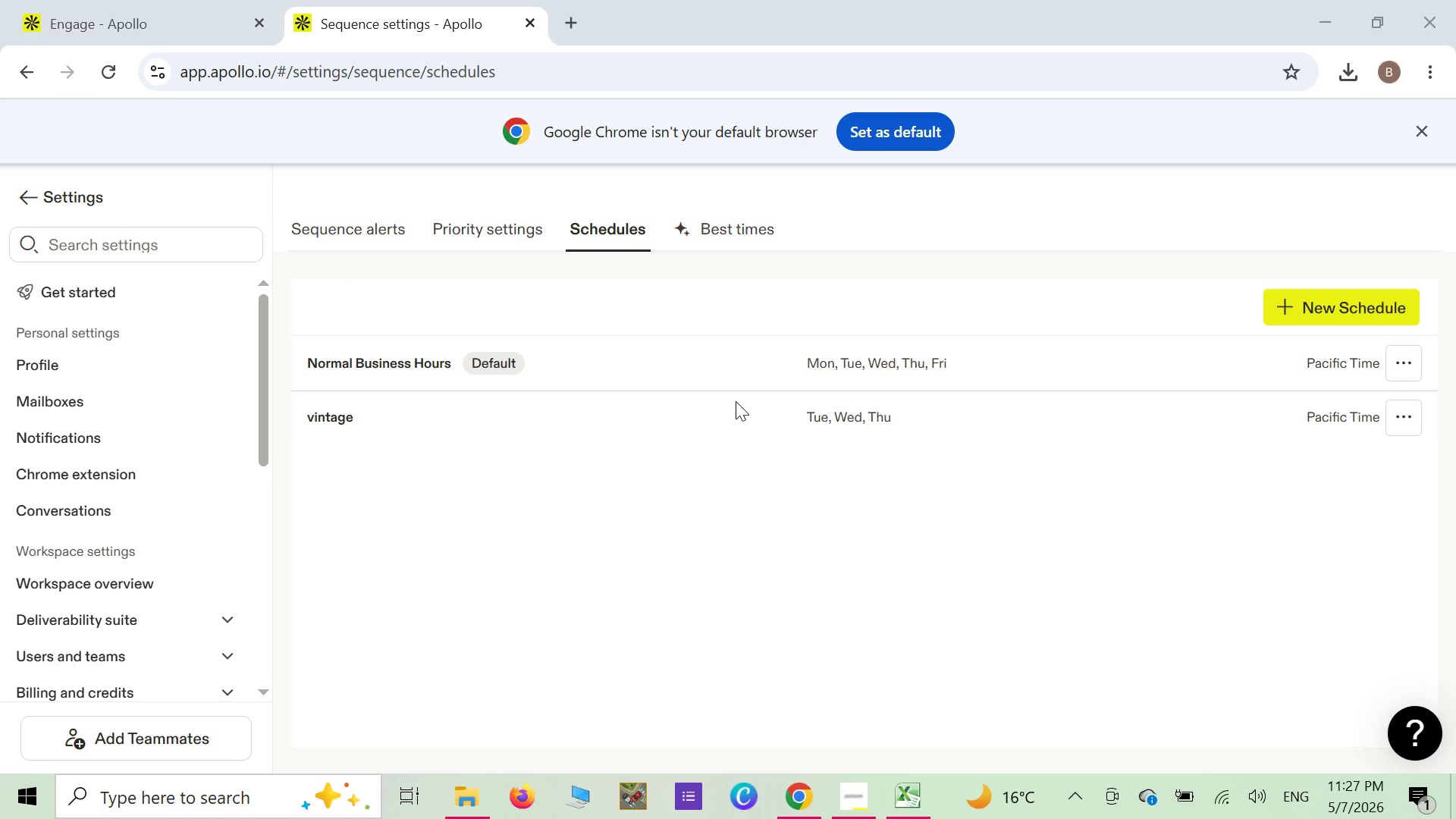 
left_click([692, 453])
 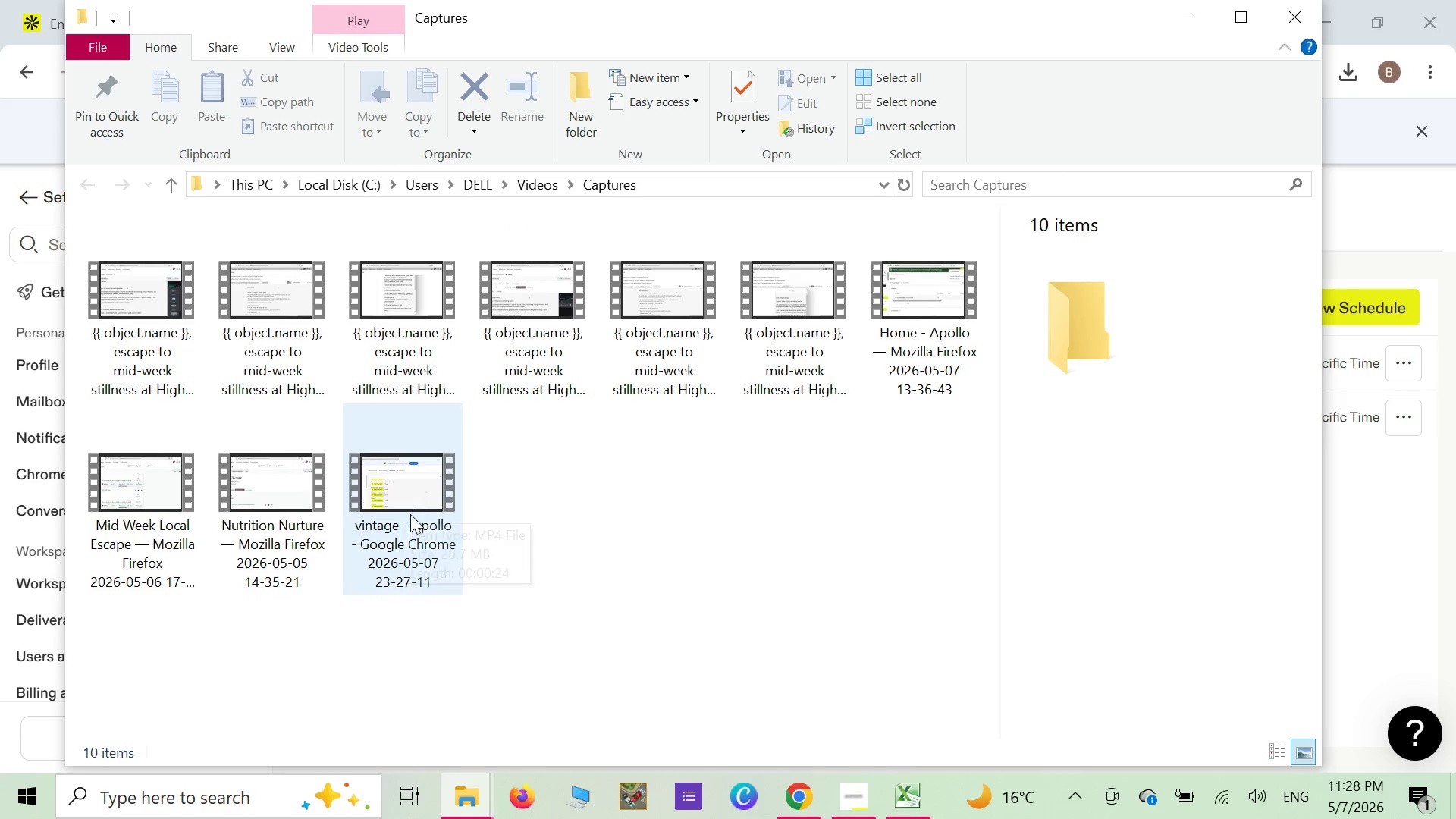 
wait(6.92)
 